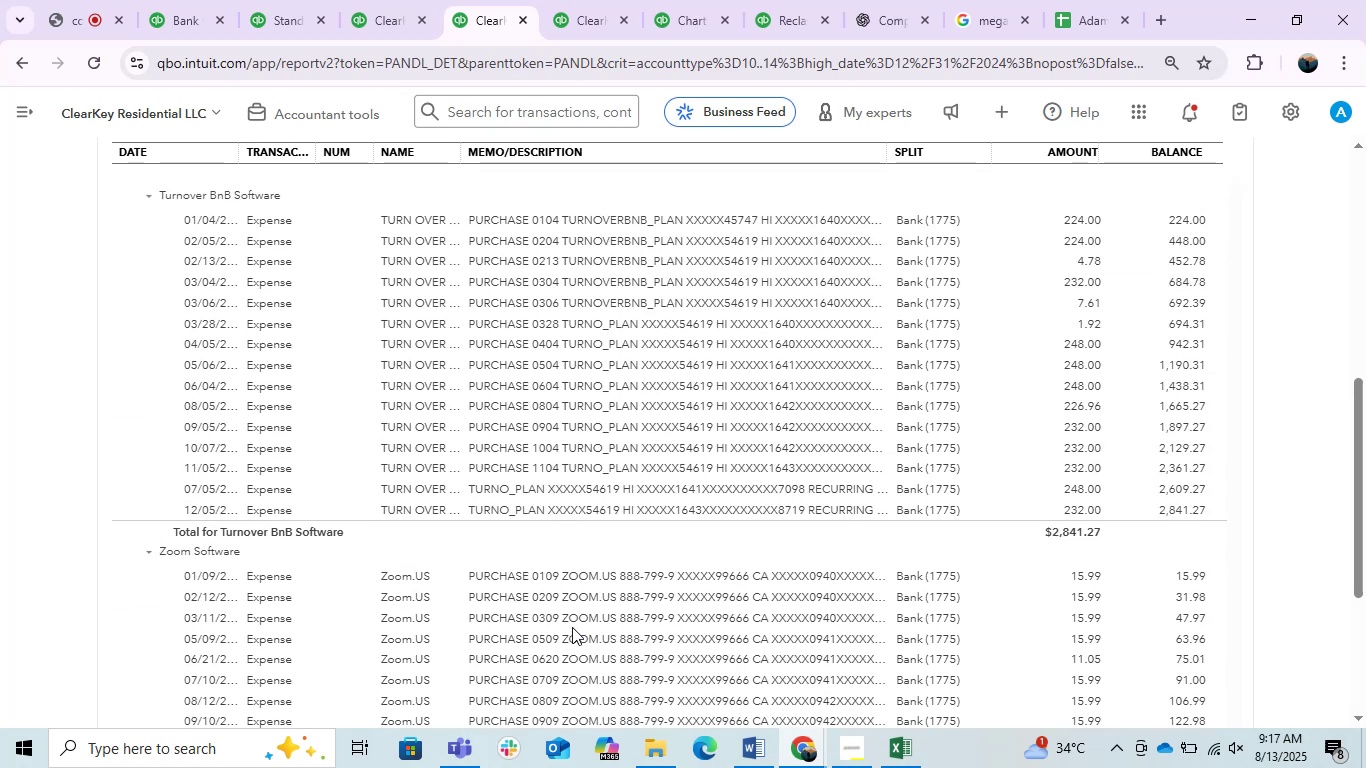 
scroll: coordinate [572, 627], scroll_direction: down, amount: 5.0
 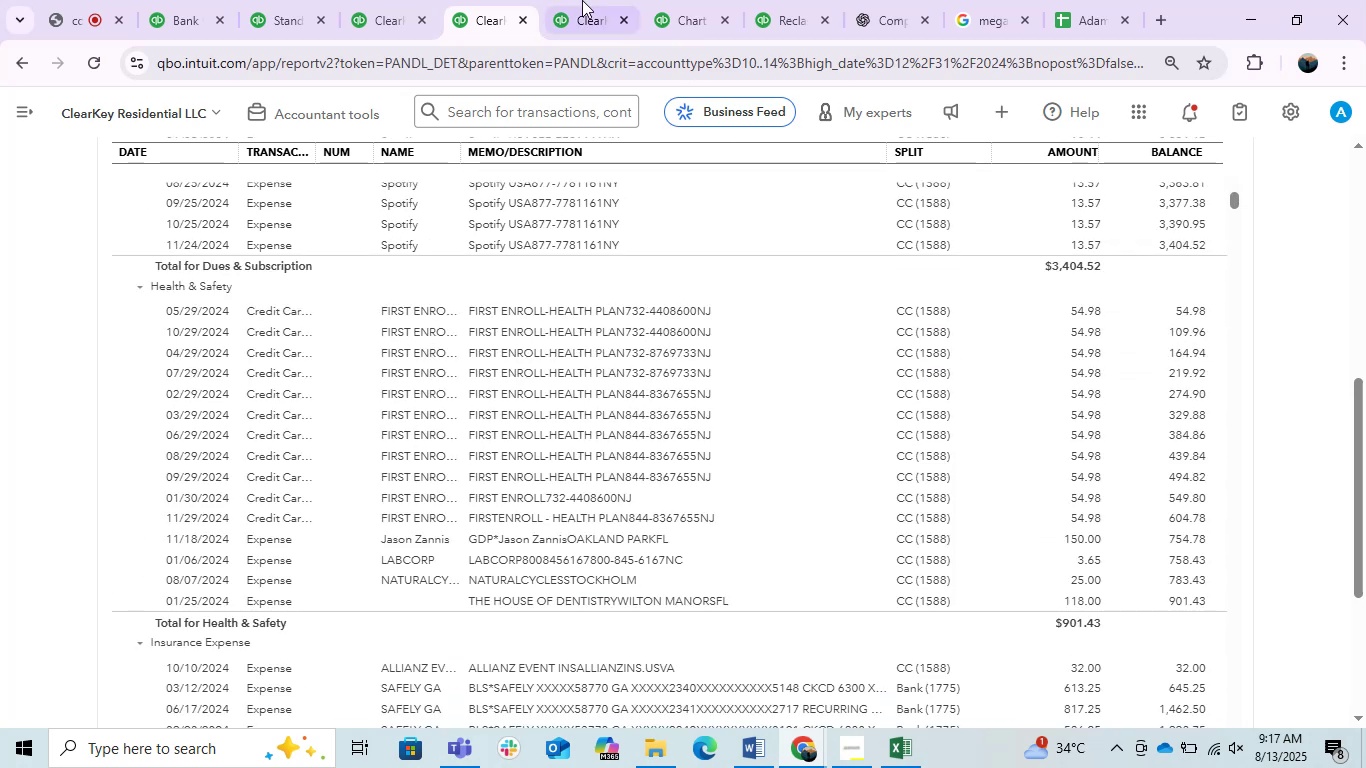 
left_click([577, 0])
 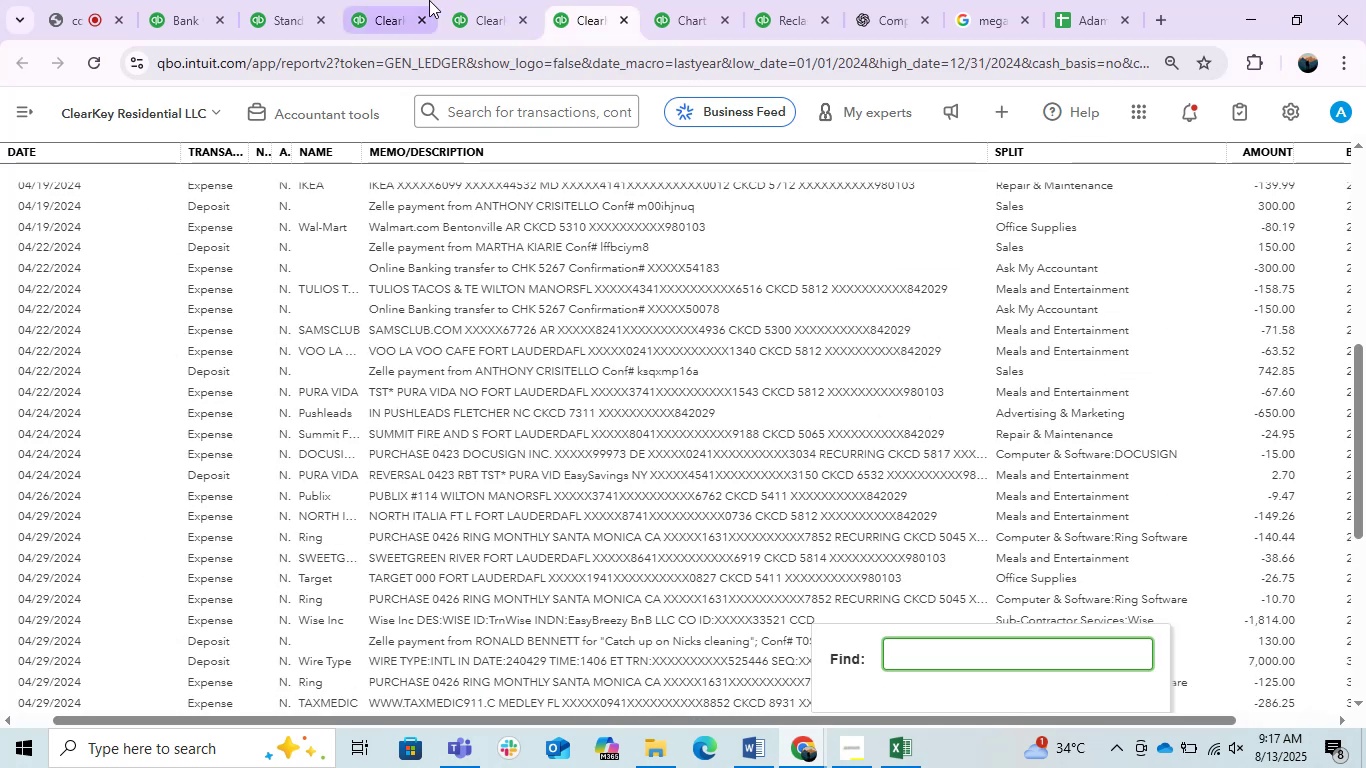 
left_click([381, 0])
 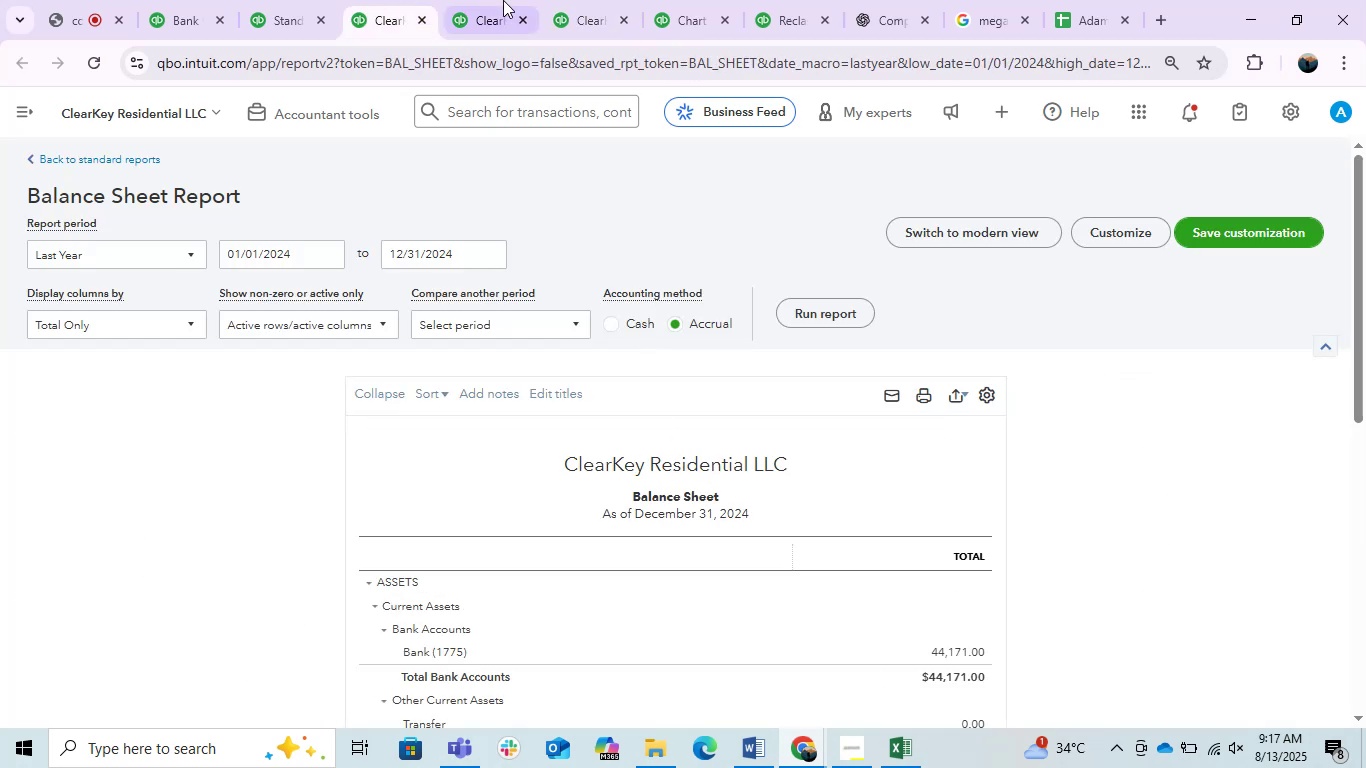 
left_click([503, 0])
 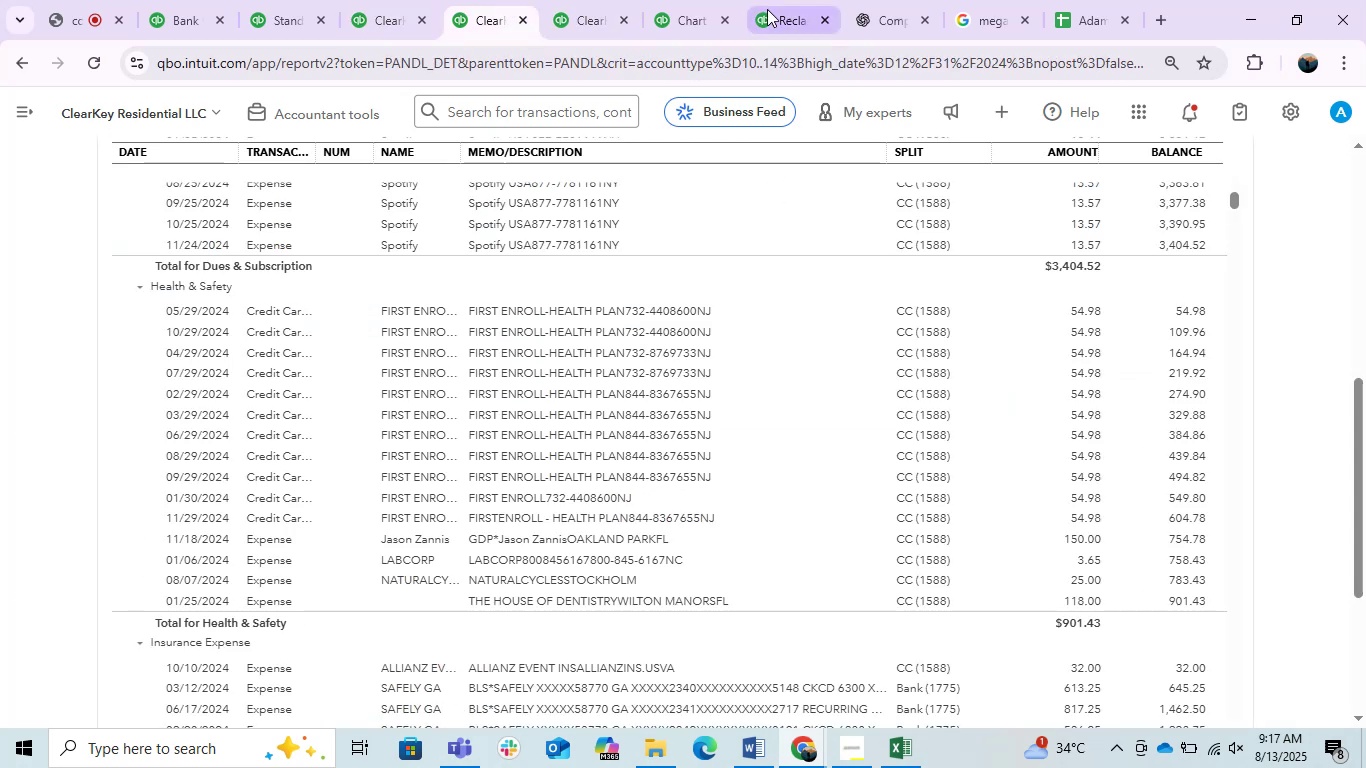 
left_click([774, 5])
 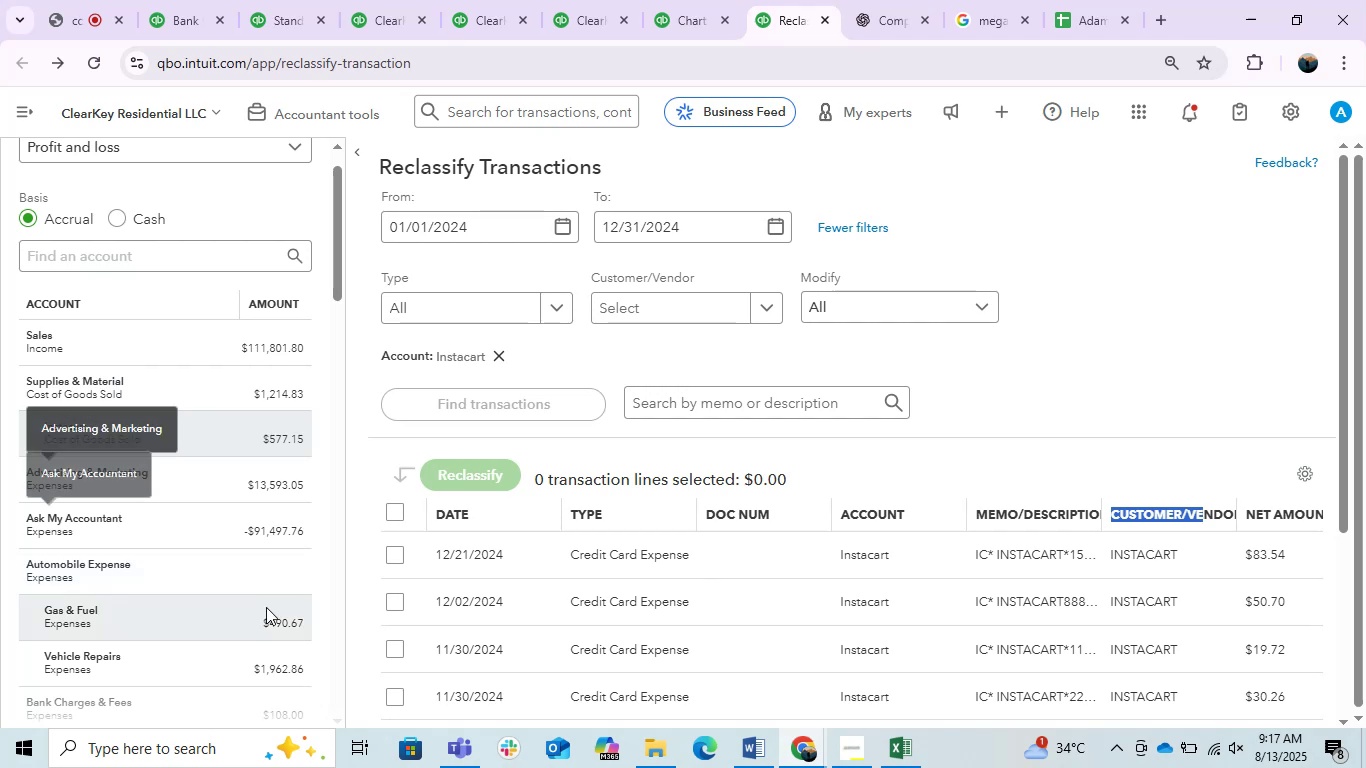 
scroll: coordinate [271, 468], scroll_direction: down, amount: 6.0
 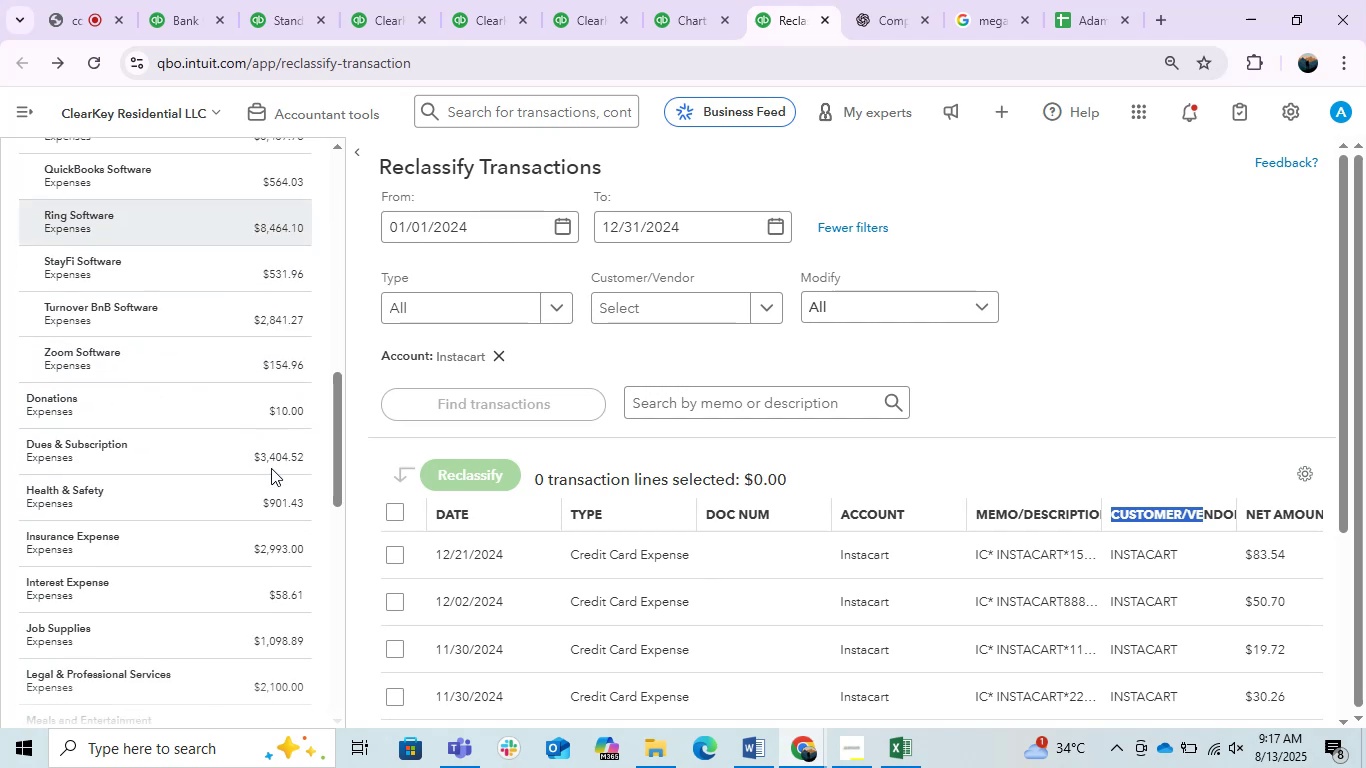 
scroll: coordinate [271, 468], scroll_direction: up, amount: 2.0
 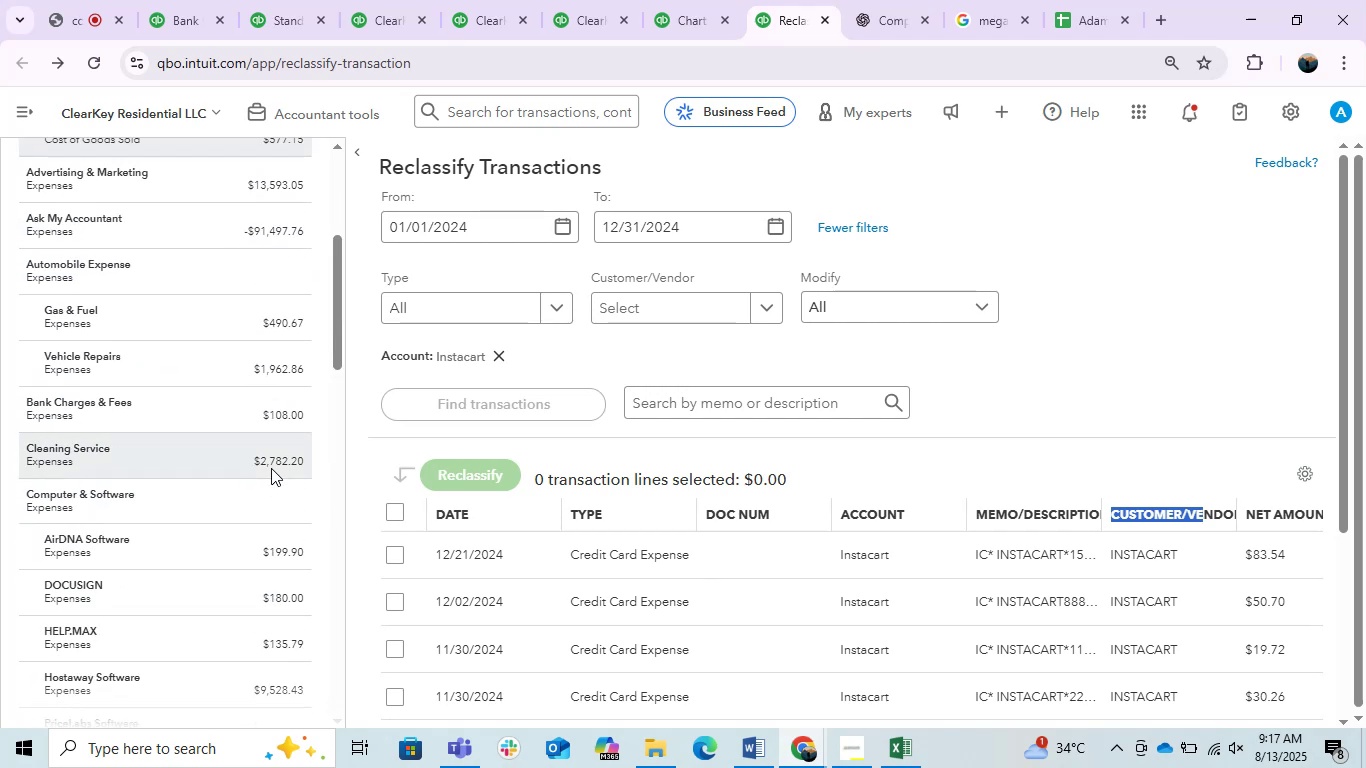 
scroll: coordinate [209, 603], scroll_direction: down, amount: 2.0
 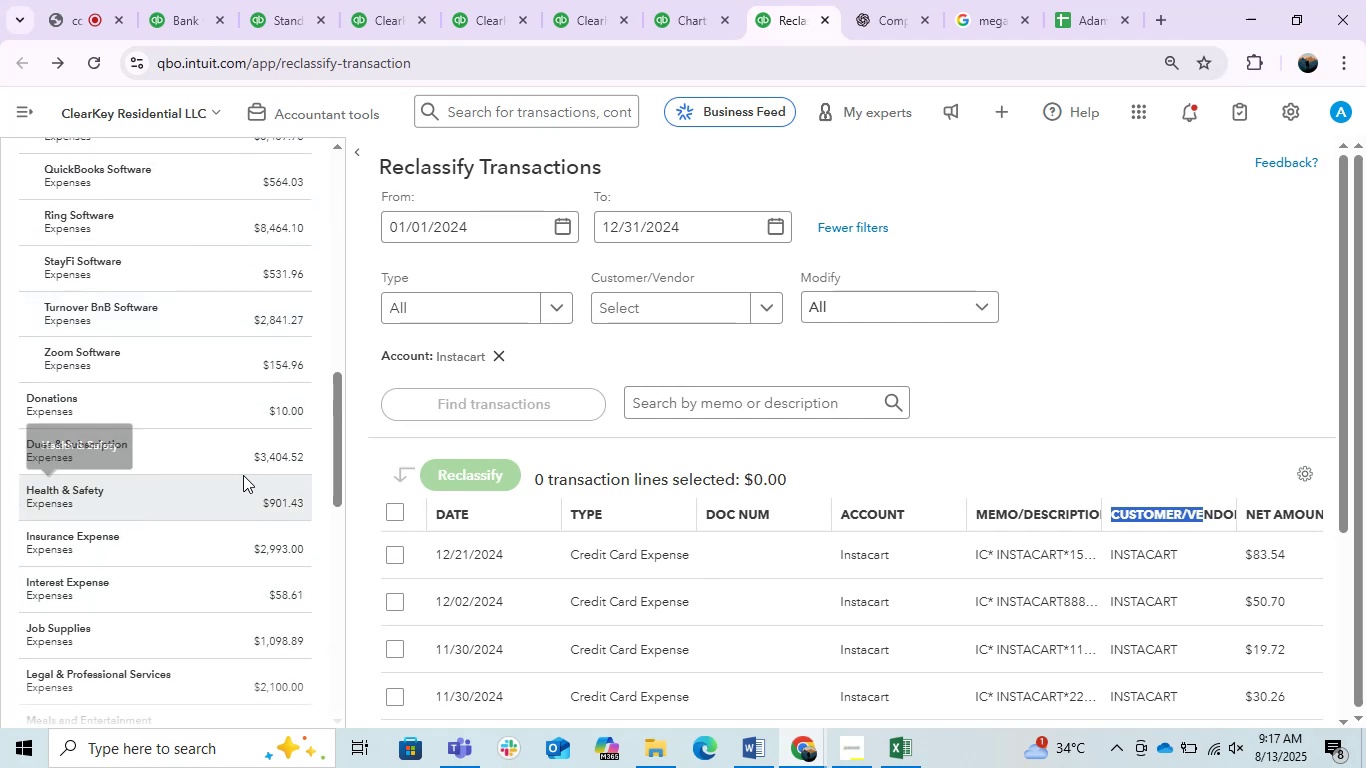 
left_click([242, 435])
 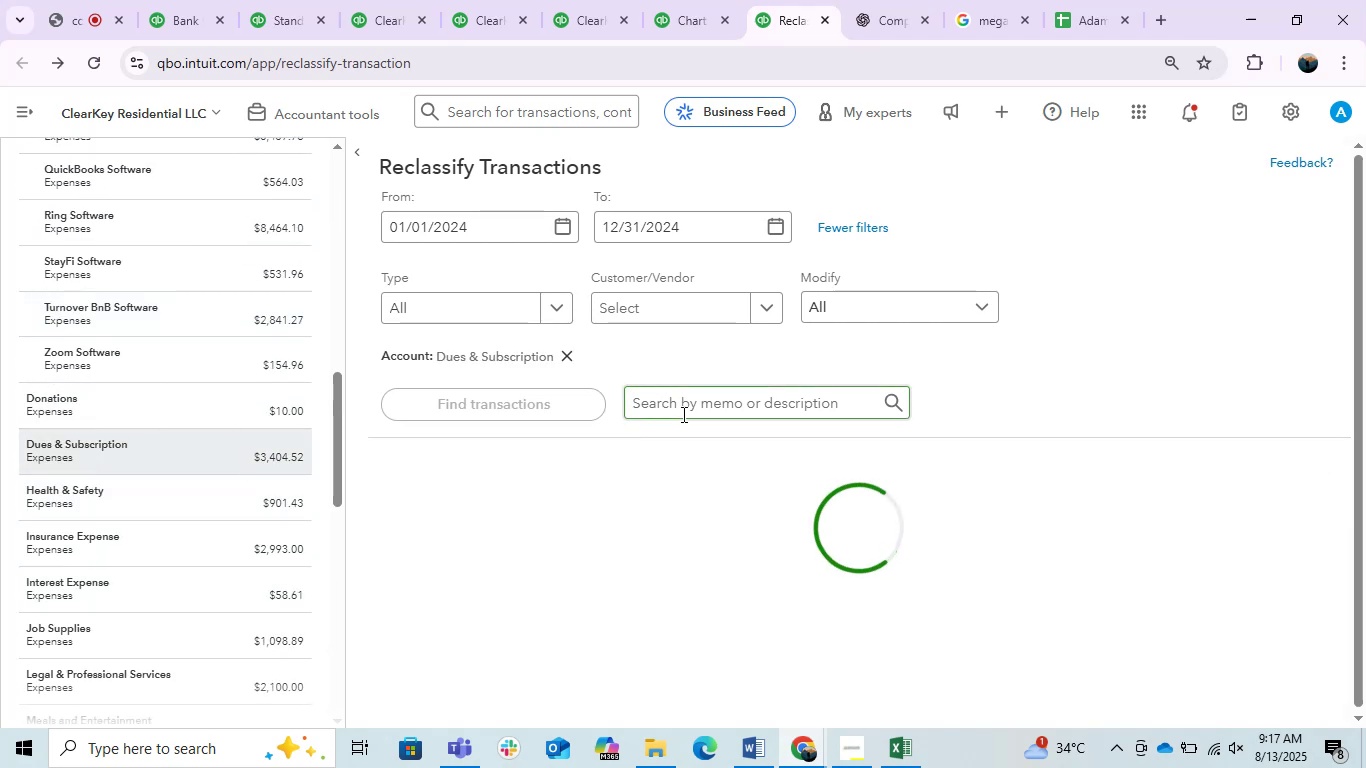 
left_click([688, 400])
 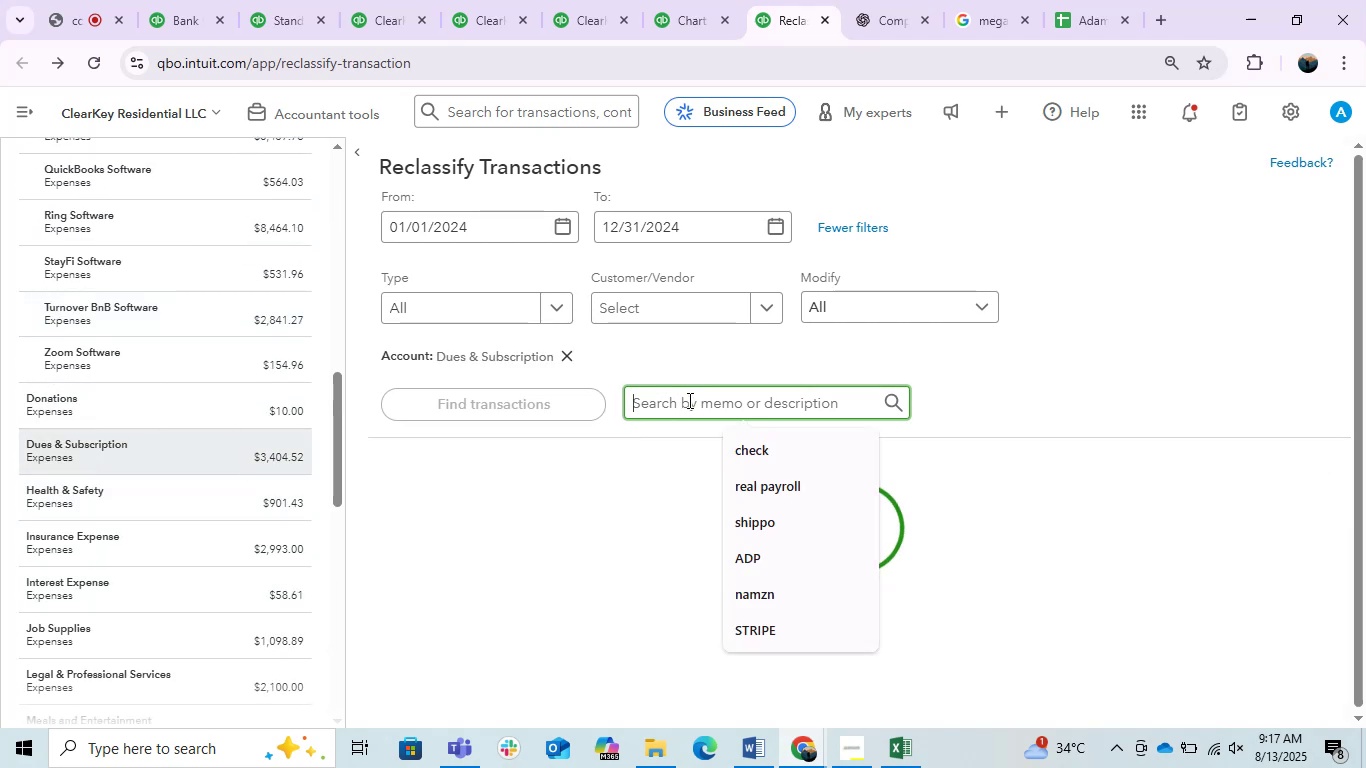 
type(air)
 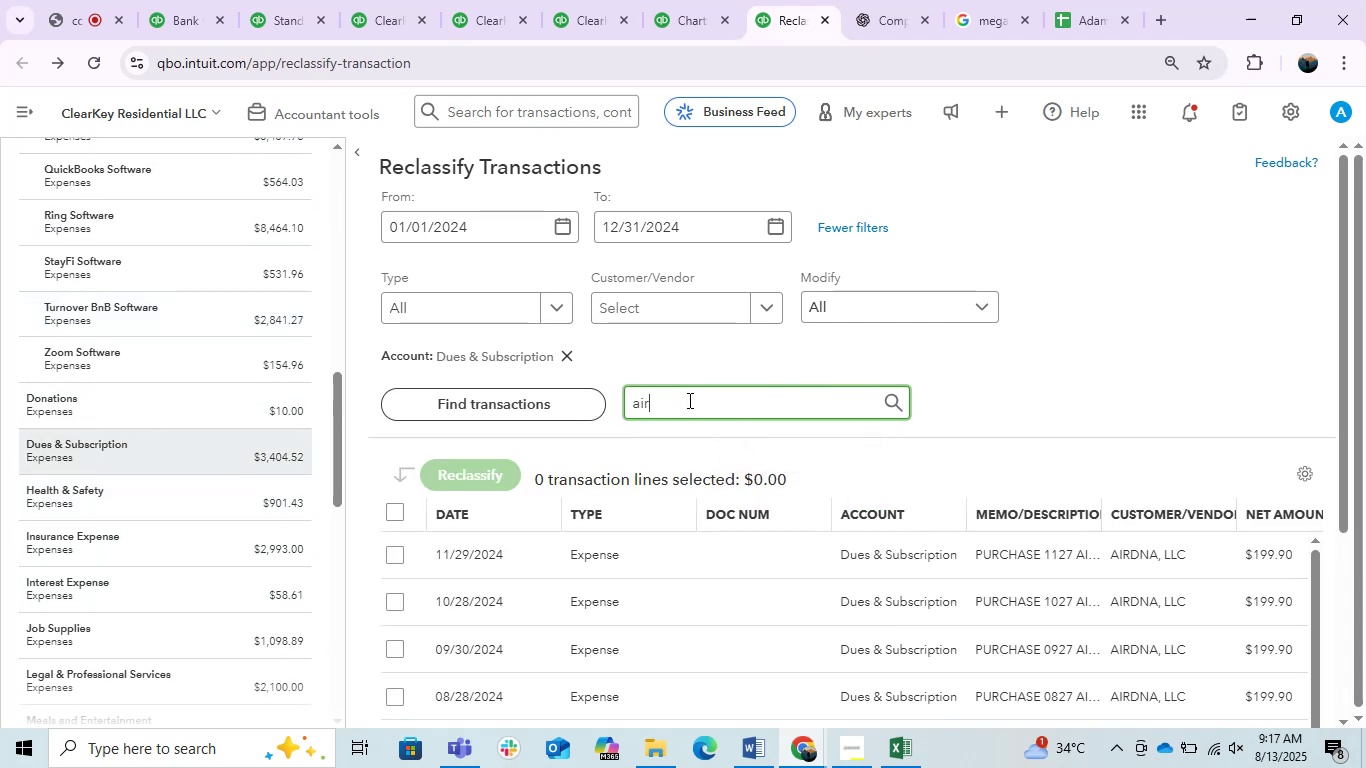 
scroll: coordinate [703, 470], scroll_direction: down, amount: 1.0
 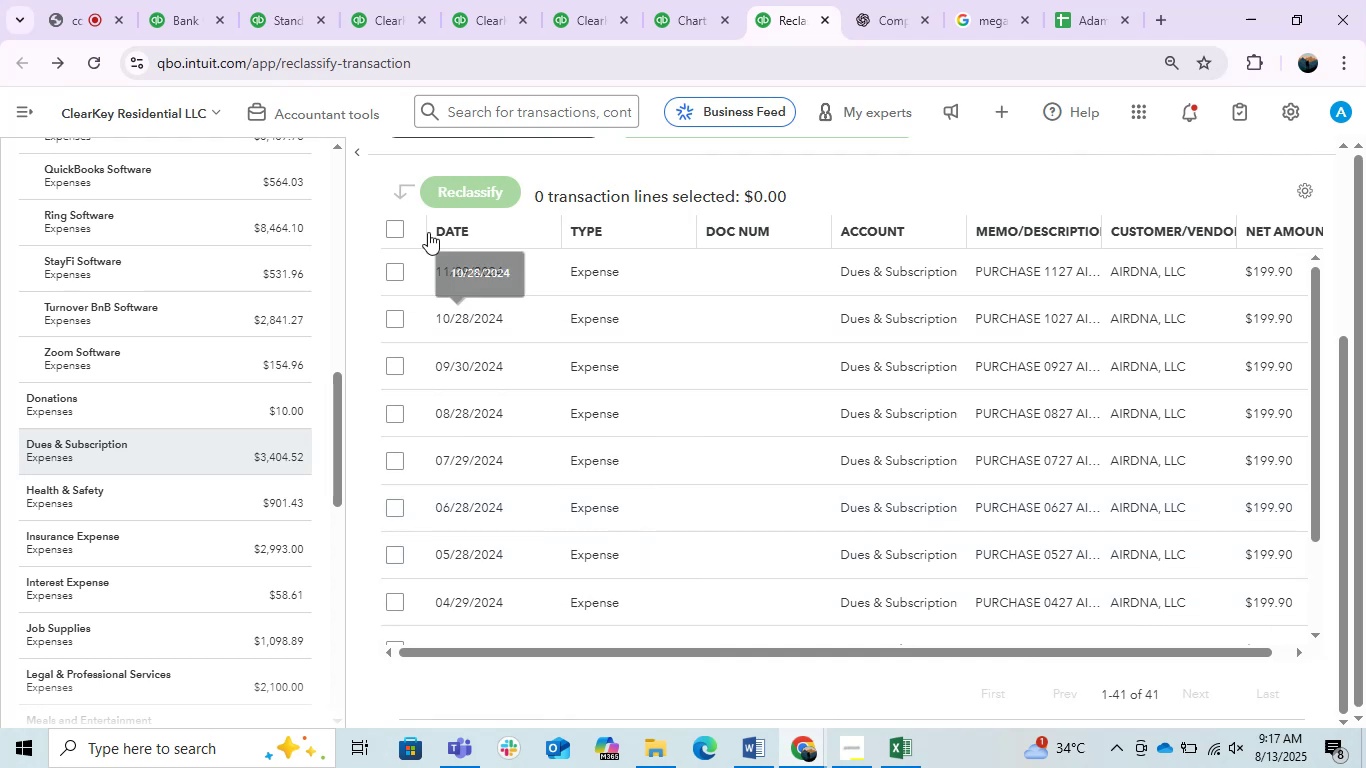 
left_click([396, 221])
 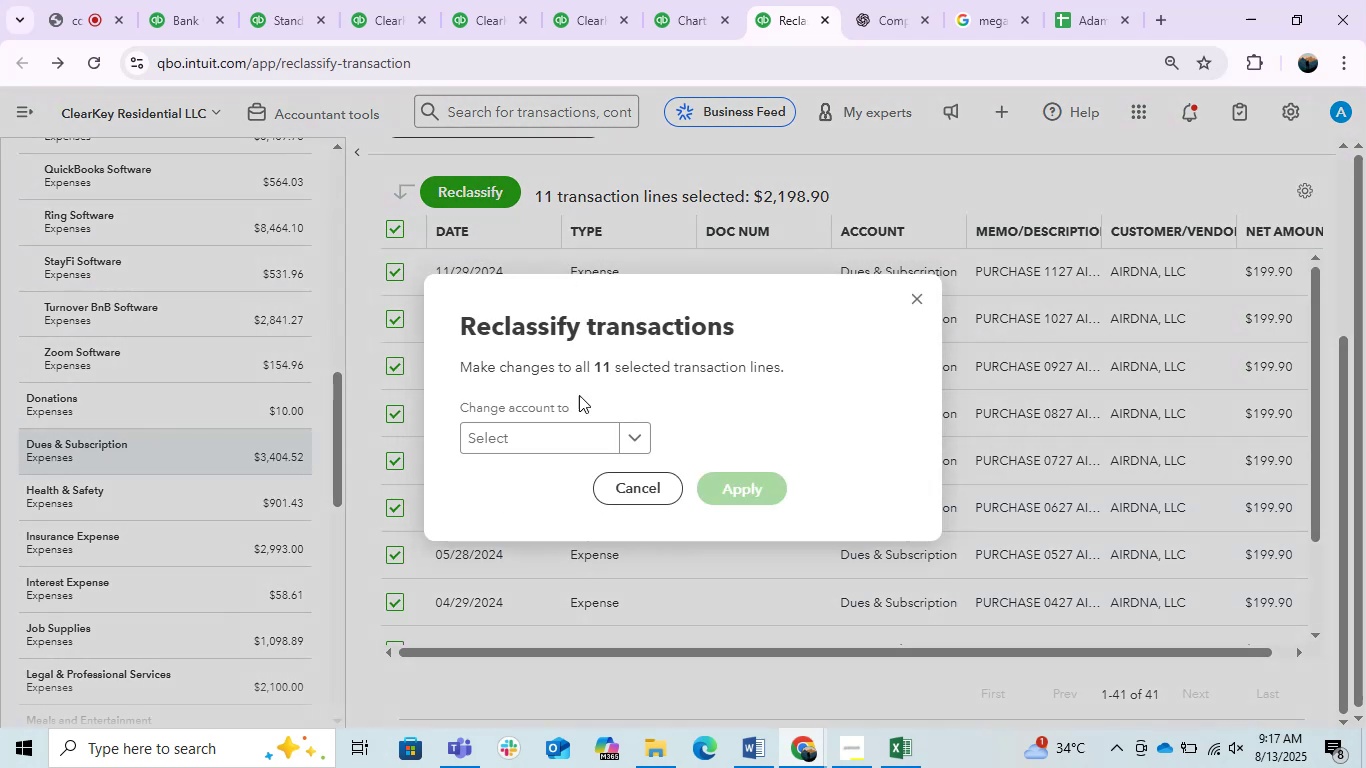 
left_click([584, 443])
 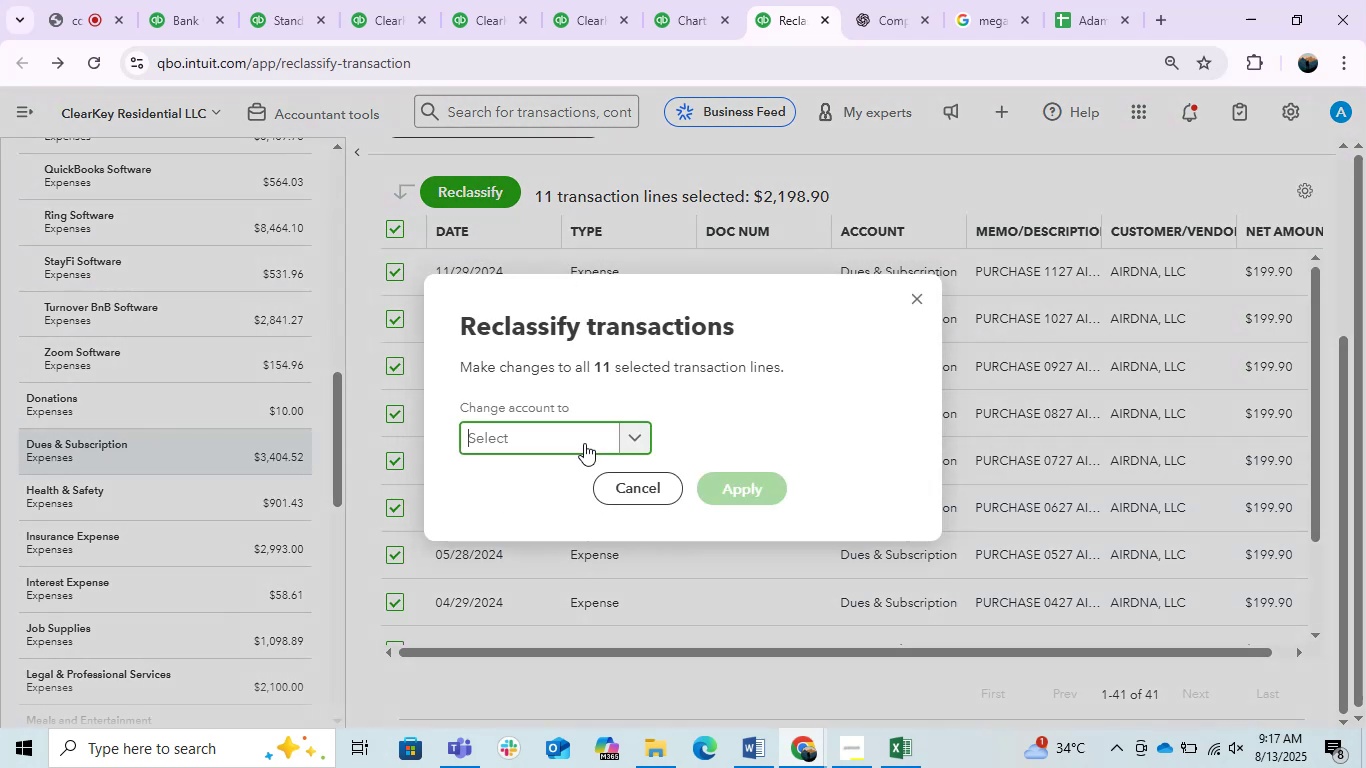 
type(aur)
key(Backspace)
key(Backspace)
type(ir)
 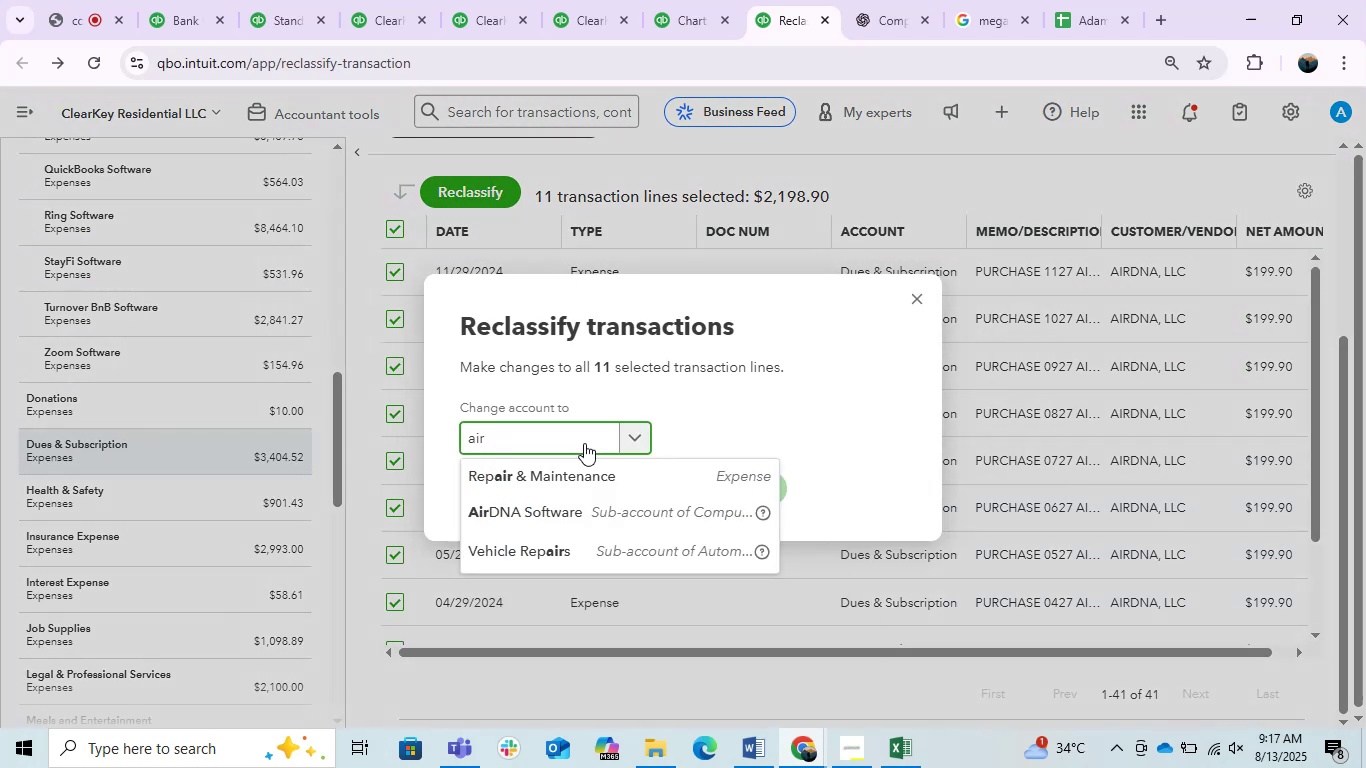 
left_click([618, 509])
 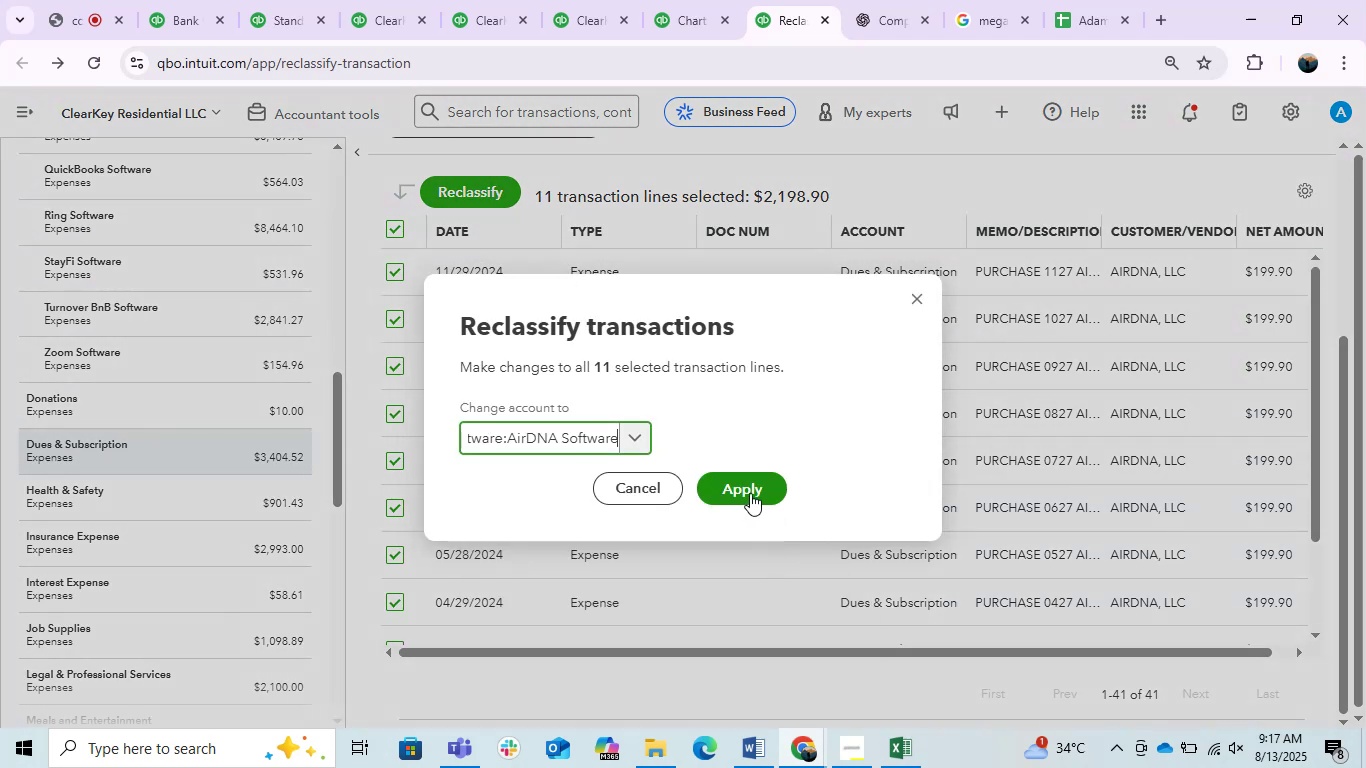 
left_click([750, 493])
 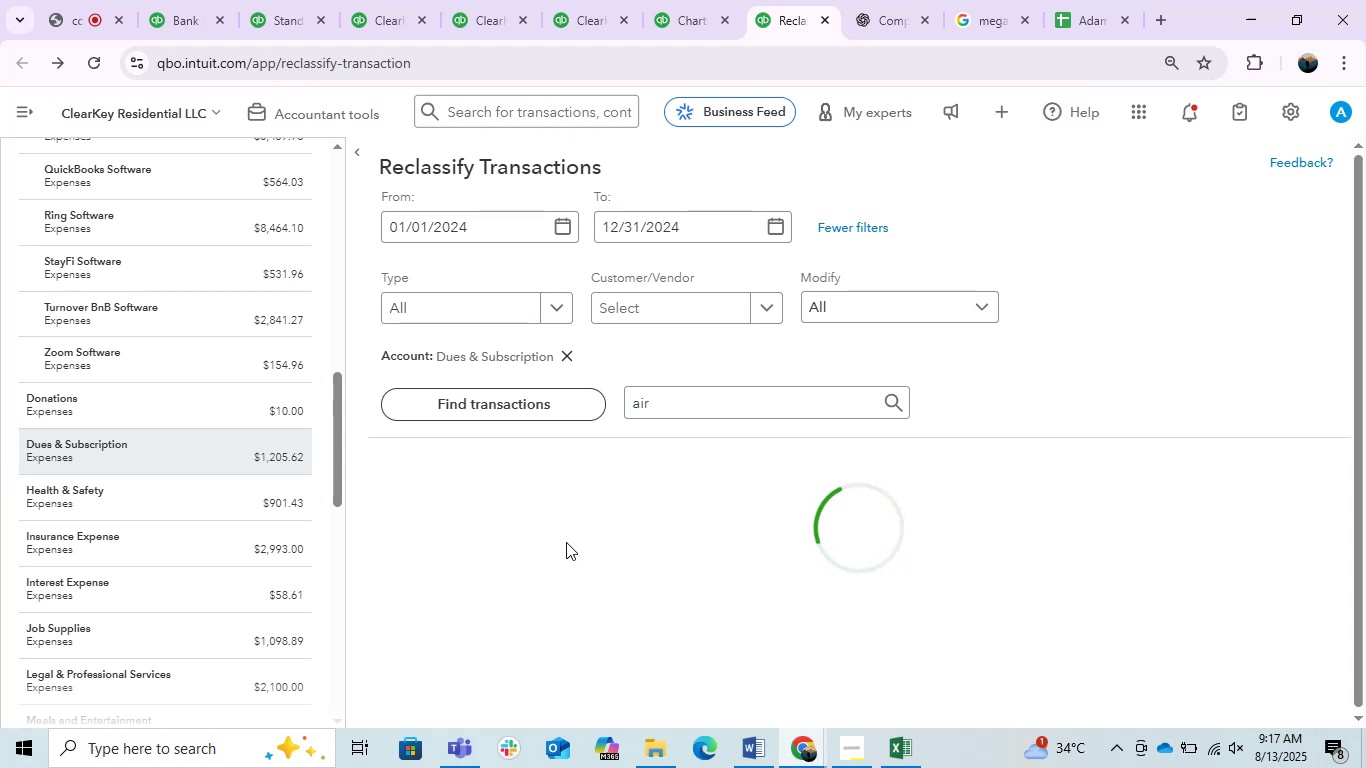 
scroll: coordinate [566, 542], scroll_direction: down, amount: 2.0
 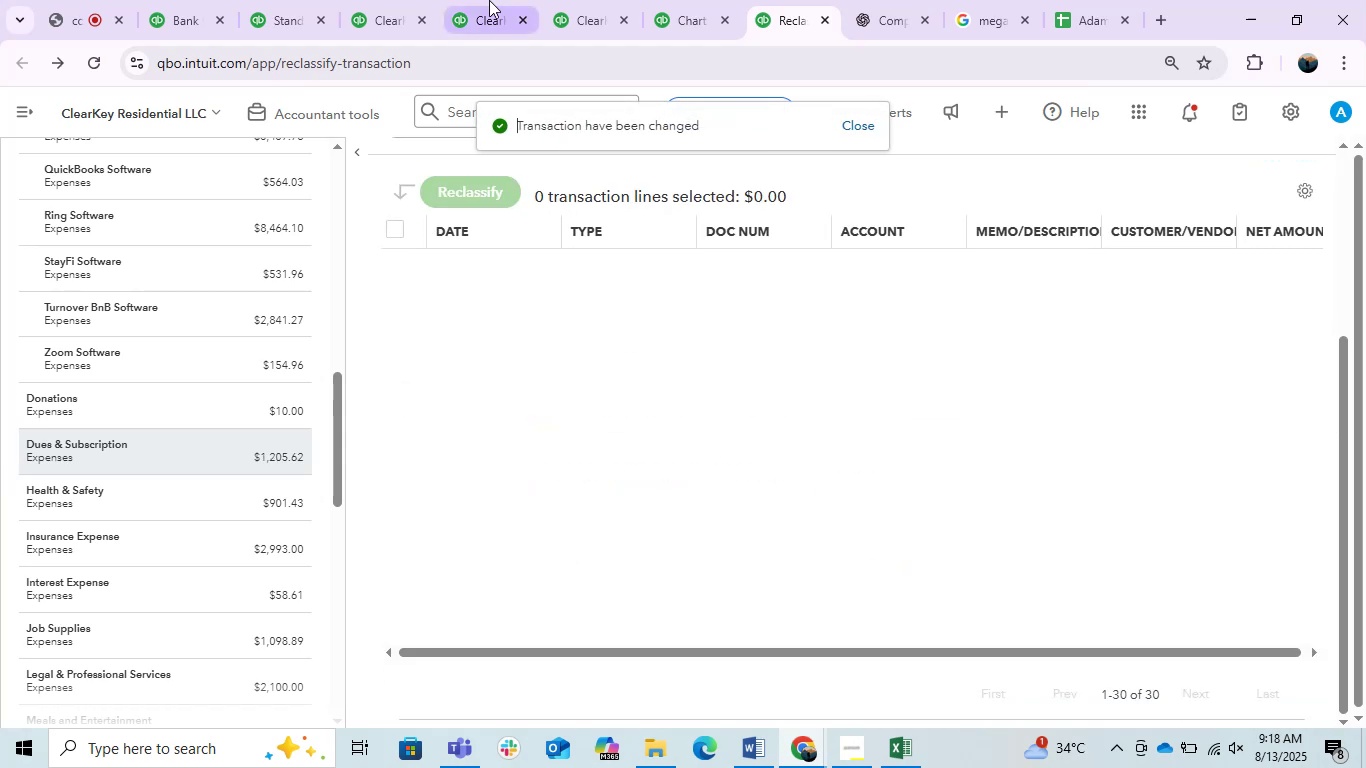 
left_click([485, 0])
 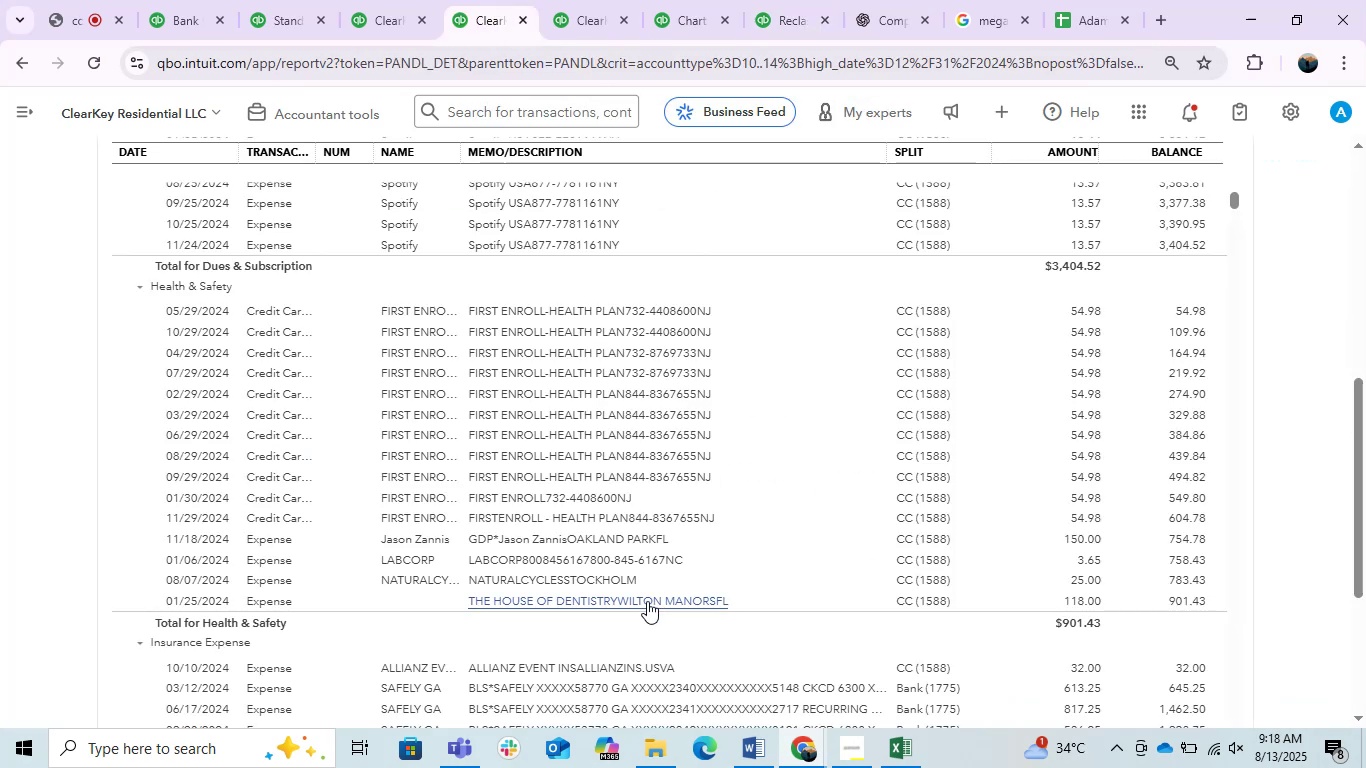 
scroll: coordinate [647, 601], scroll_direction: down, amount: 1.0
 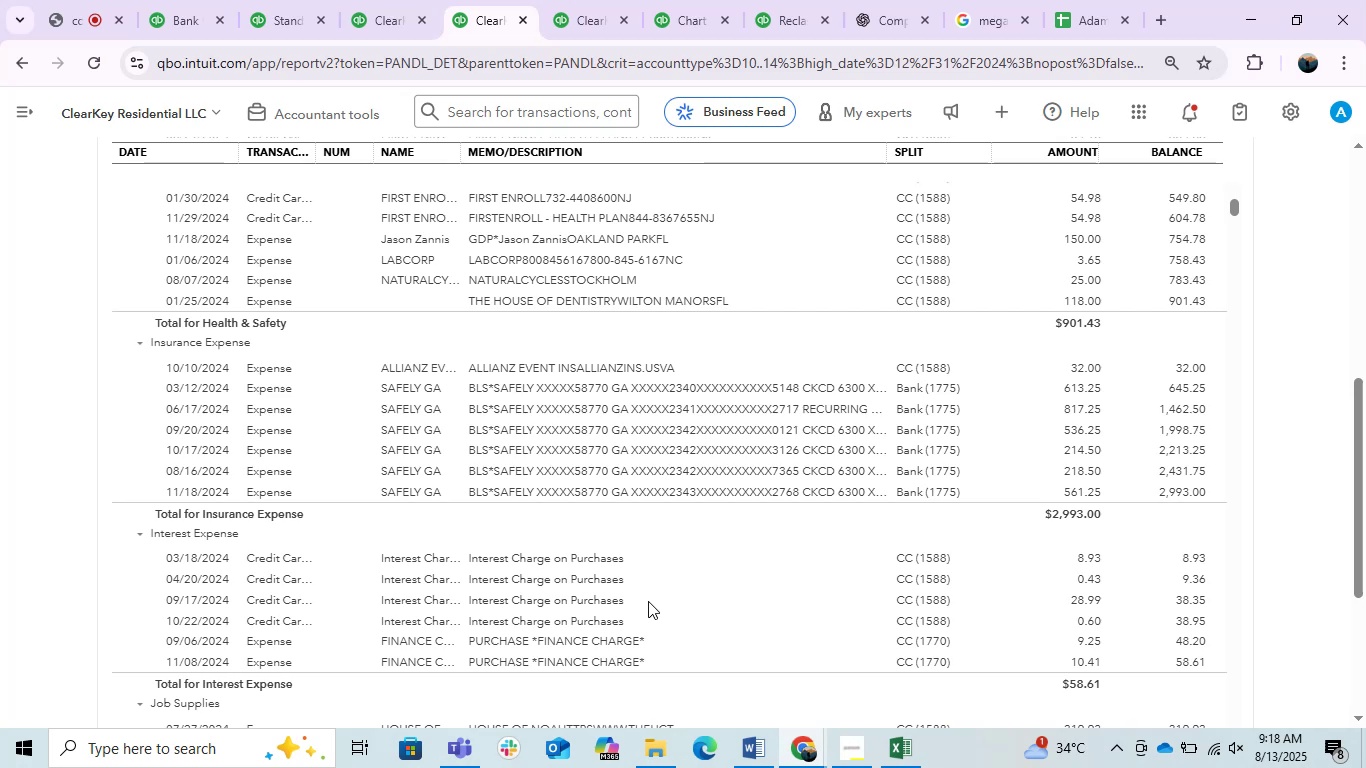 
wait(18.51)
 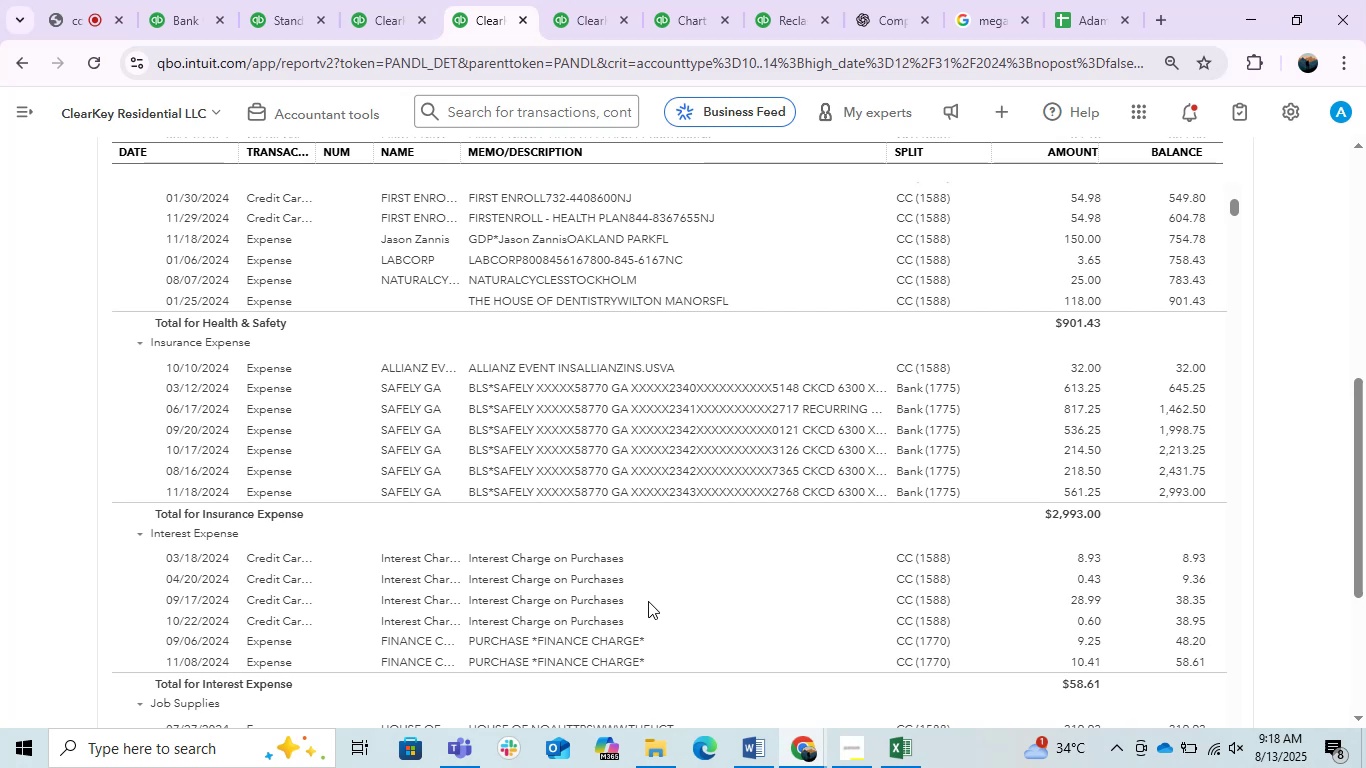 
scroll: coordinate [647, 478], scroll_direction: down, amount: 7.0
 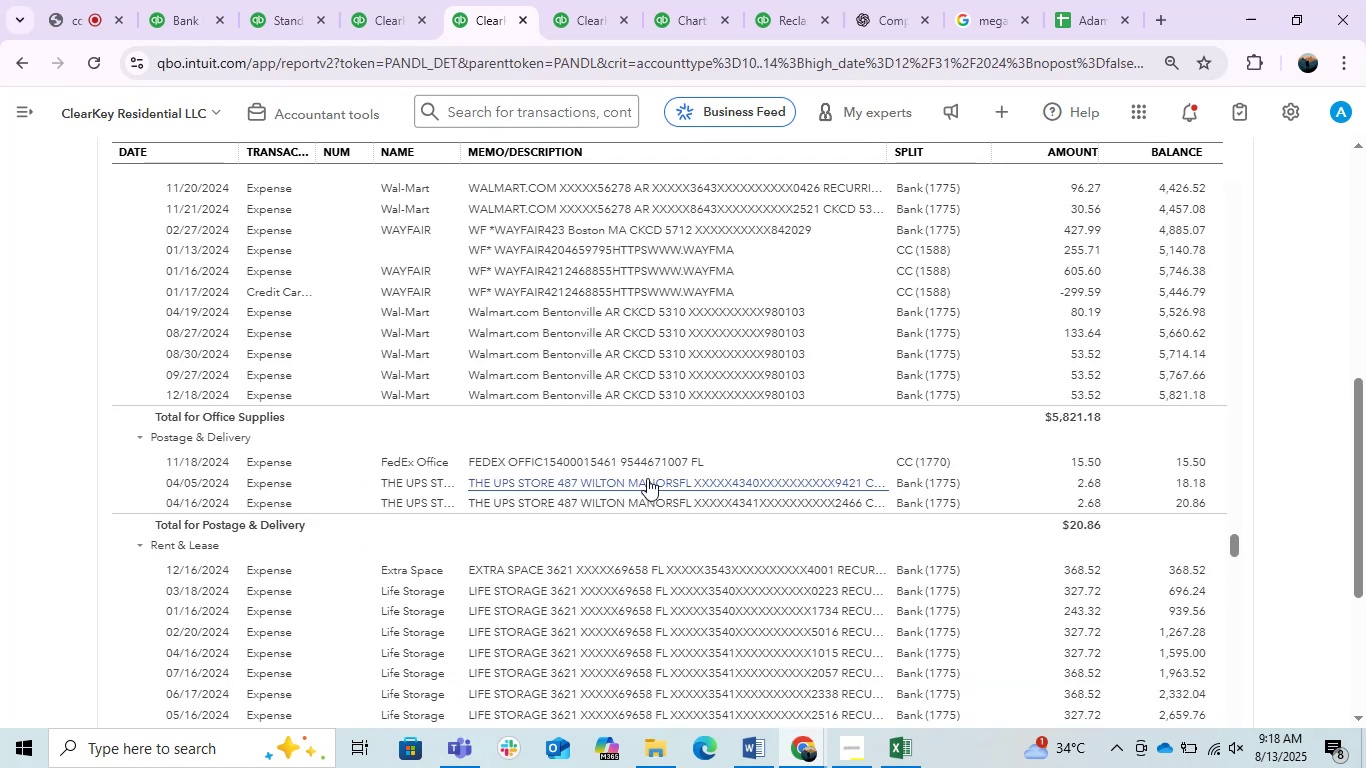 
scroll: coordinate [647, 478], scroll_direction: up, amount: 3.0
 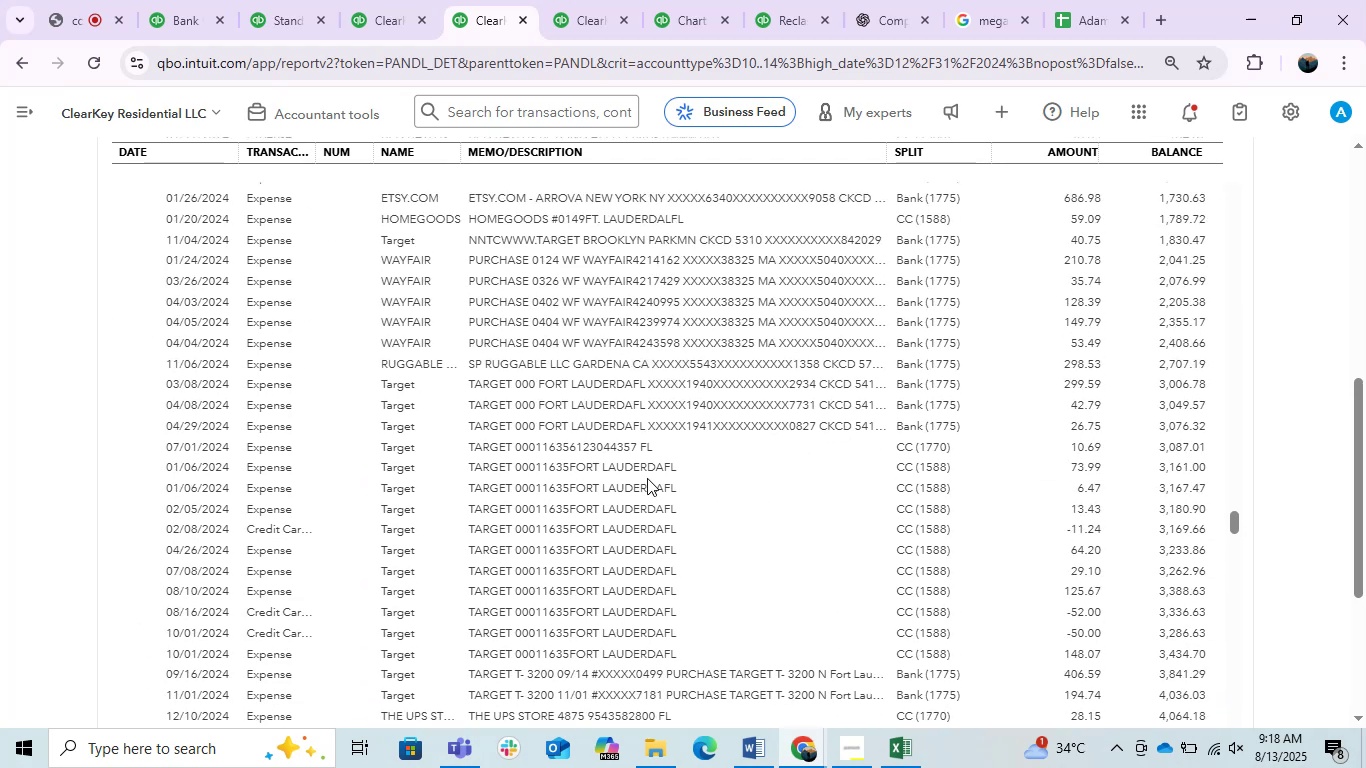 
scroll: coordinate [647, 478], scroll_direction: down, amount: 9.0
 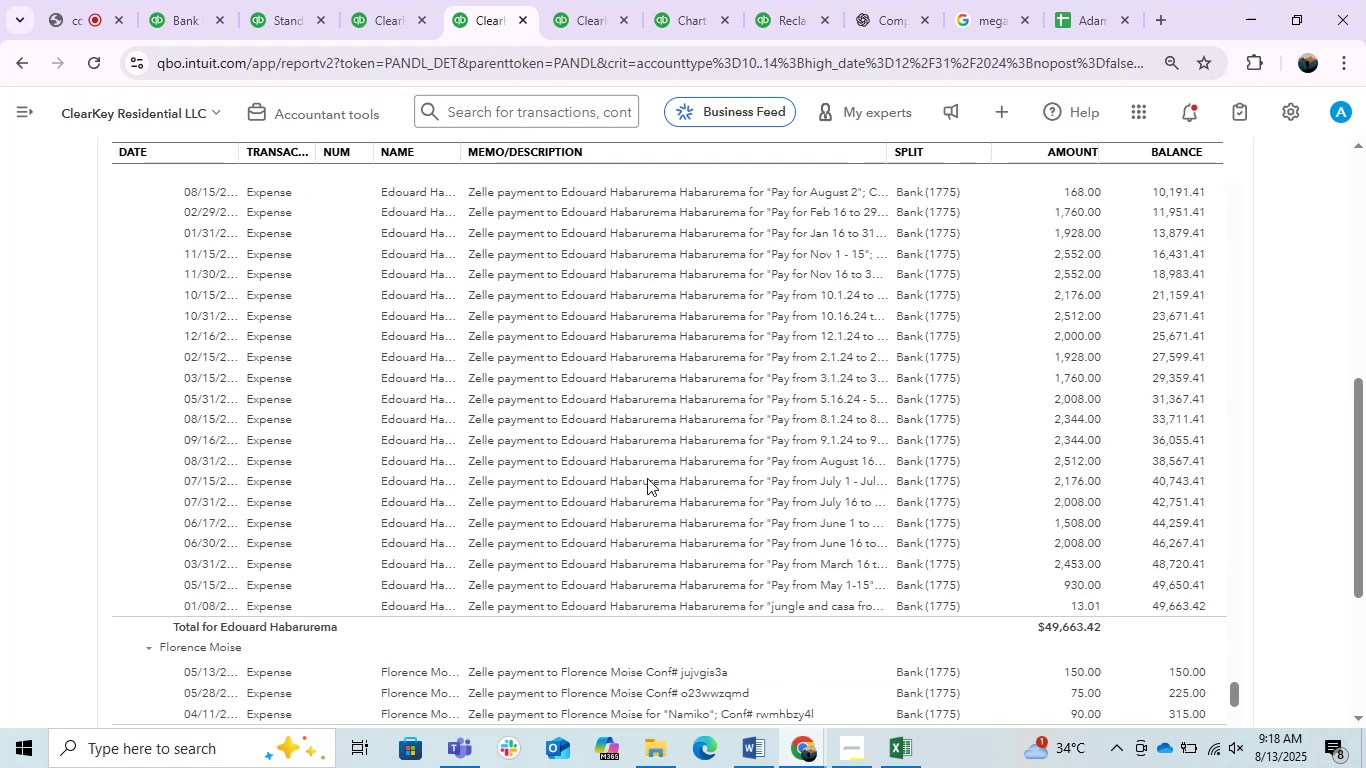 
scroll: coordinate [647, 478], scroll_direction: none, amount: 0.0
 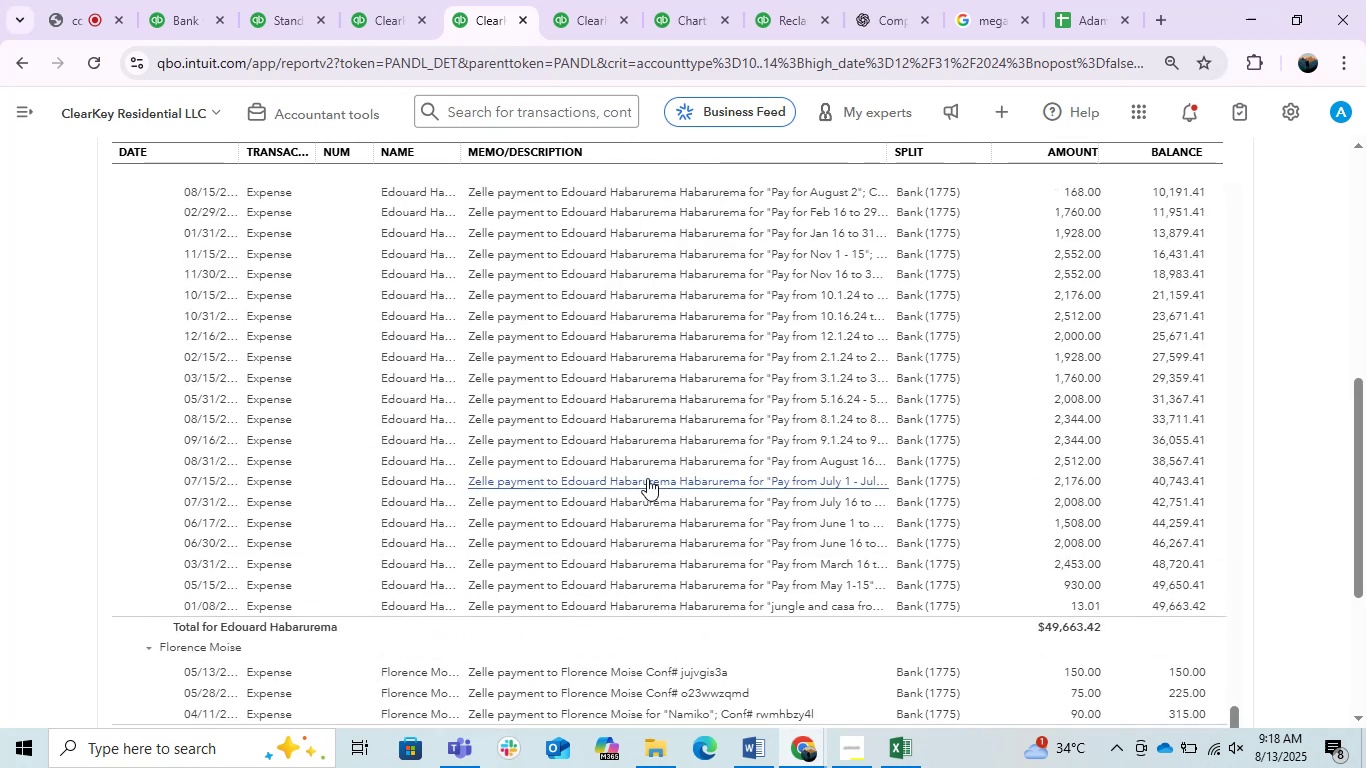 
scroll: coordinate [647, 478], scroll_direction: down, amount: 7.0
 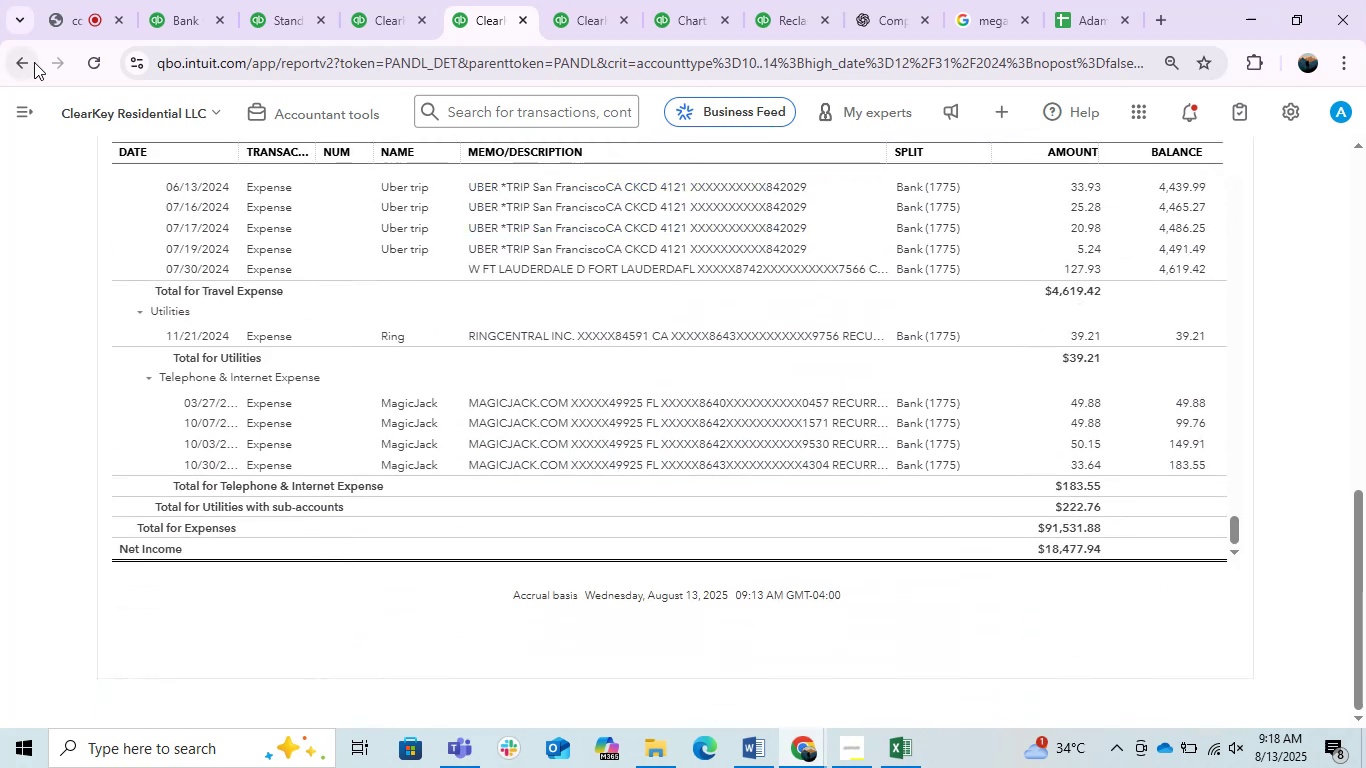 
left_click([32, 62])
 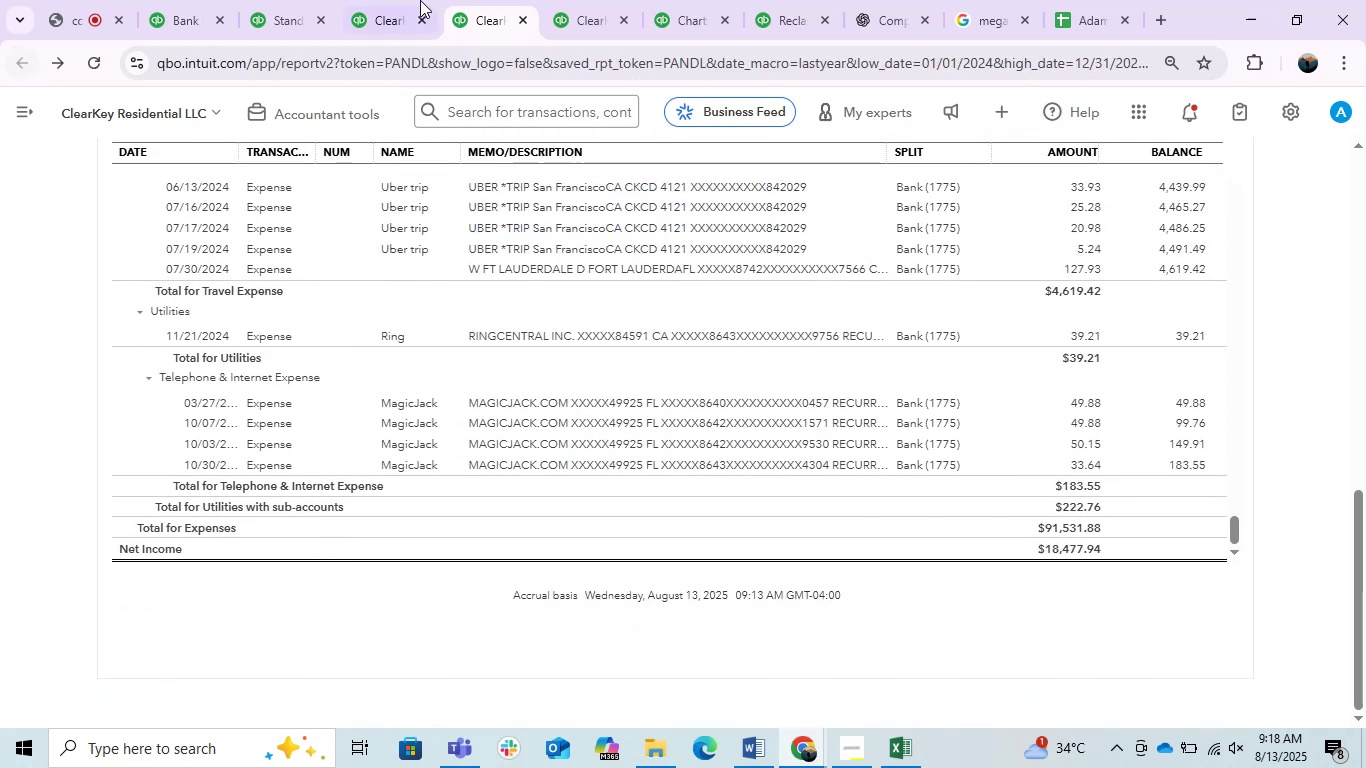 
left_click([383, 0])
 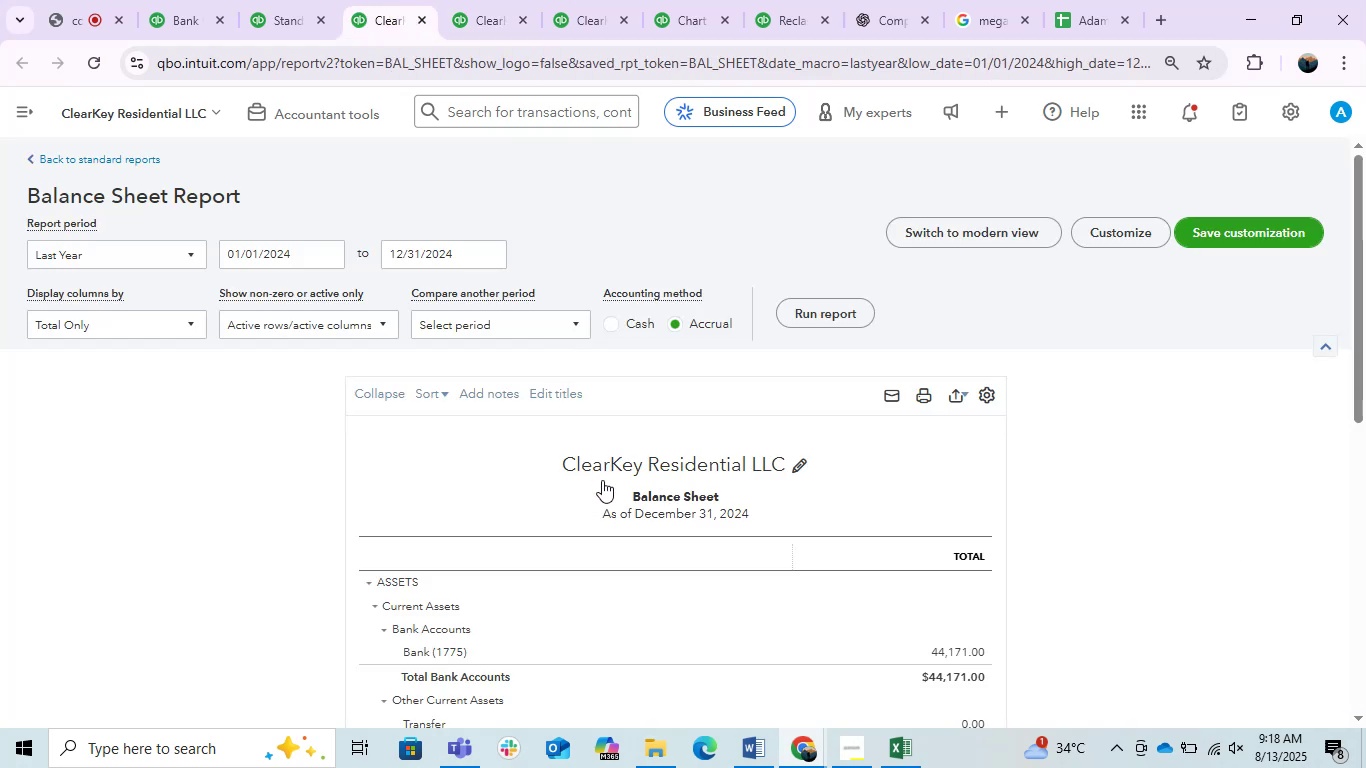 
scroll: coordinate [442, 625], scroll_direction: up, amount: 1.0
 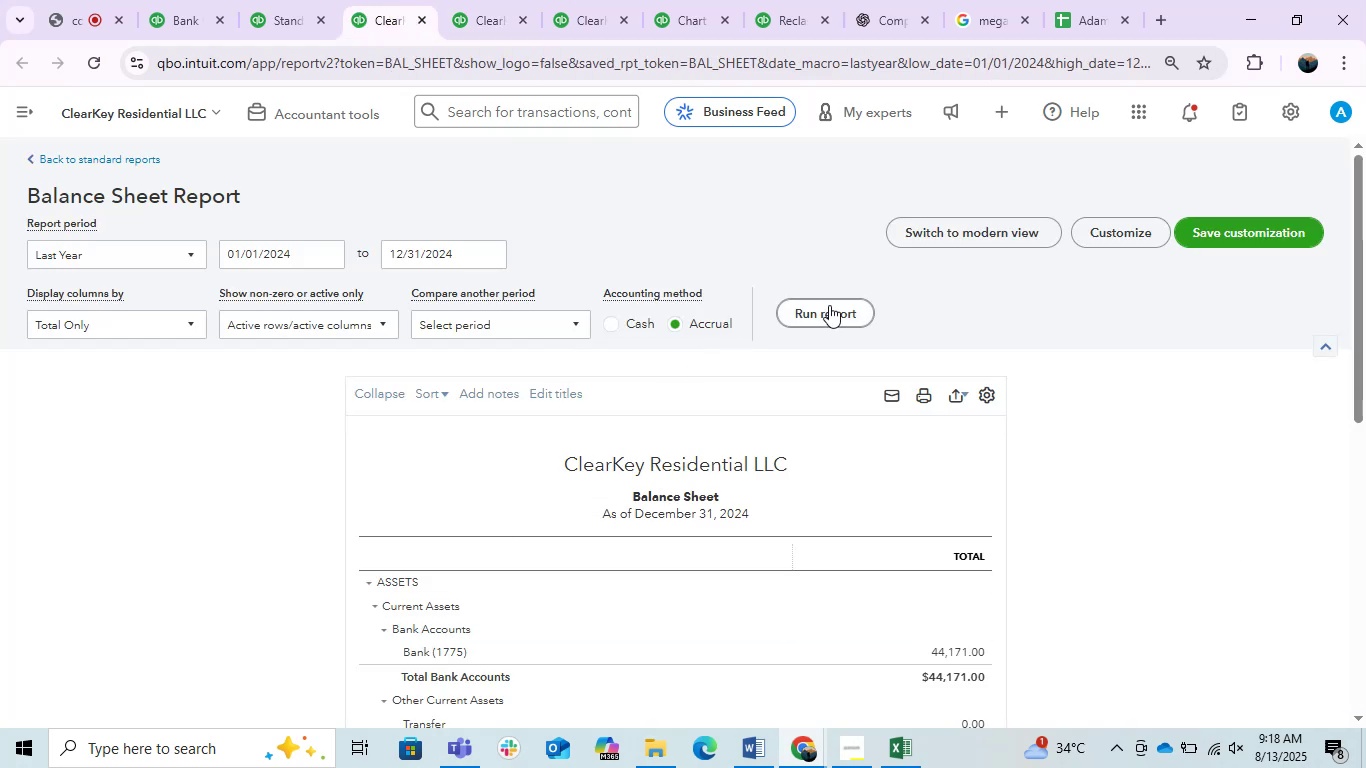 
double_click([829, 305])
 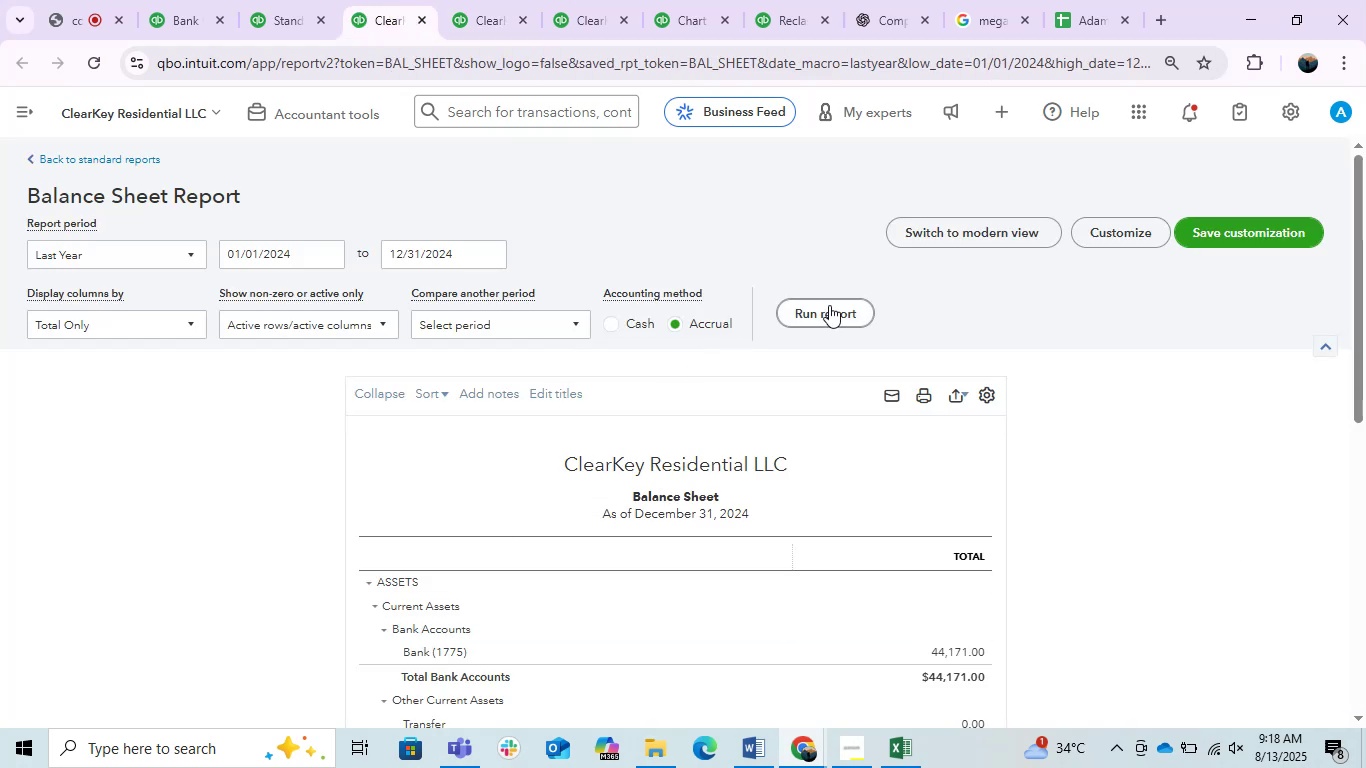 
triple_click([829, 305])
 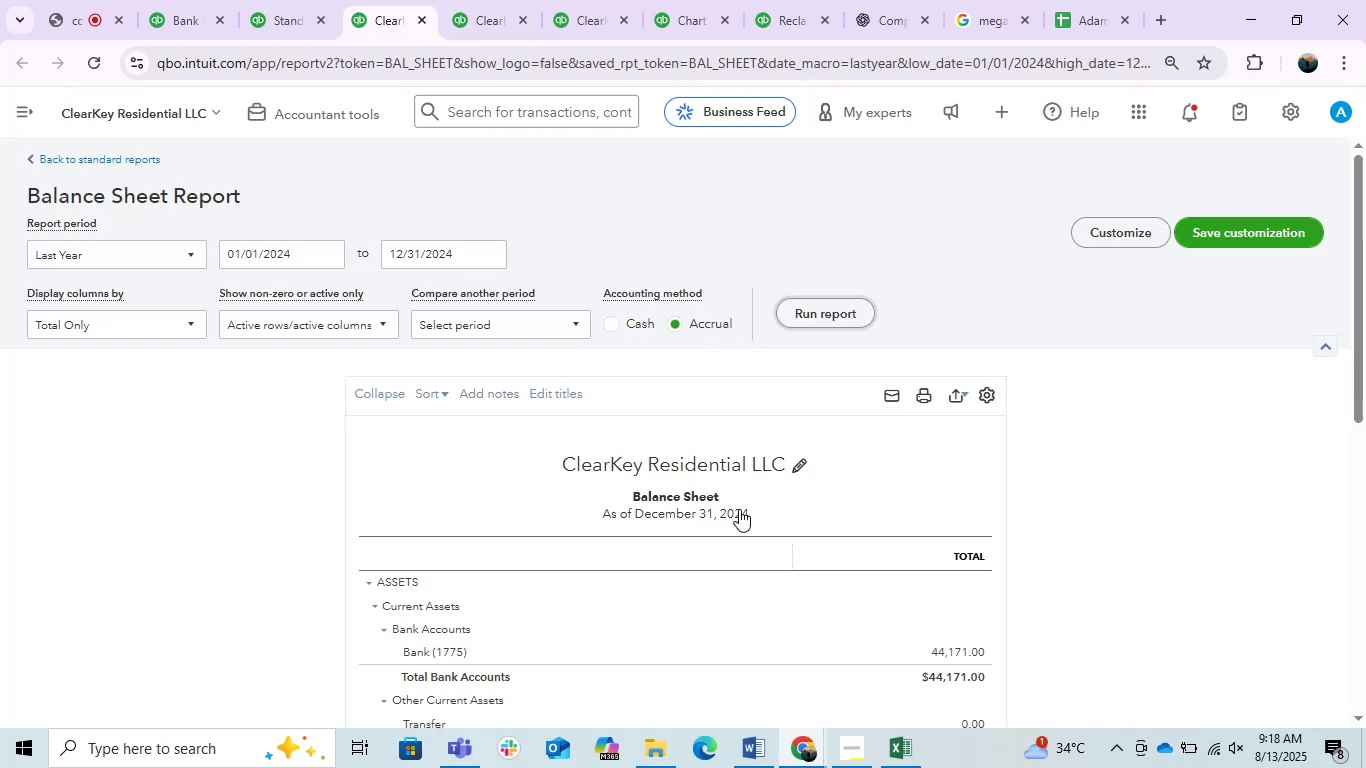 
scroll: coordinate [739, 509], scroll_direction: down, amount: 1.0
 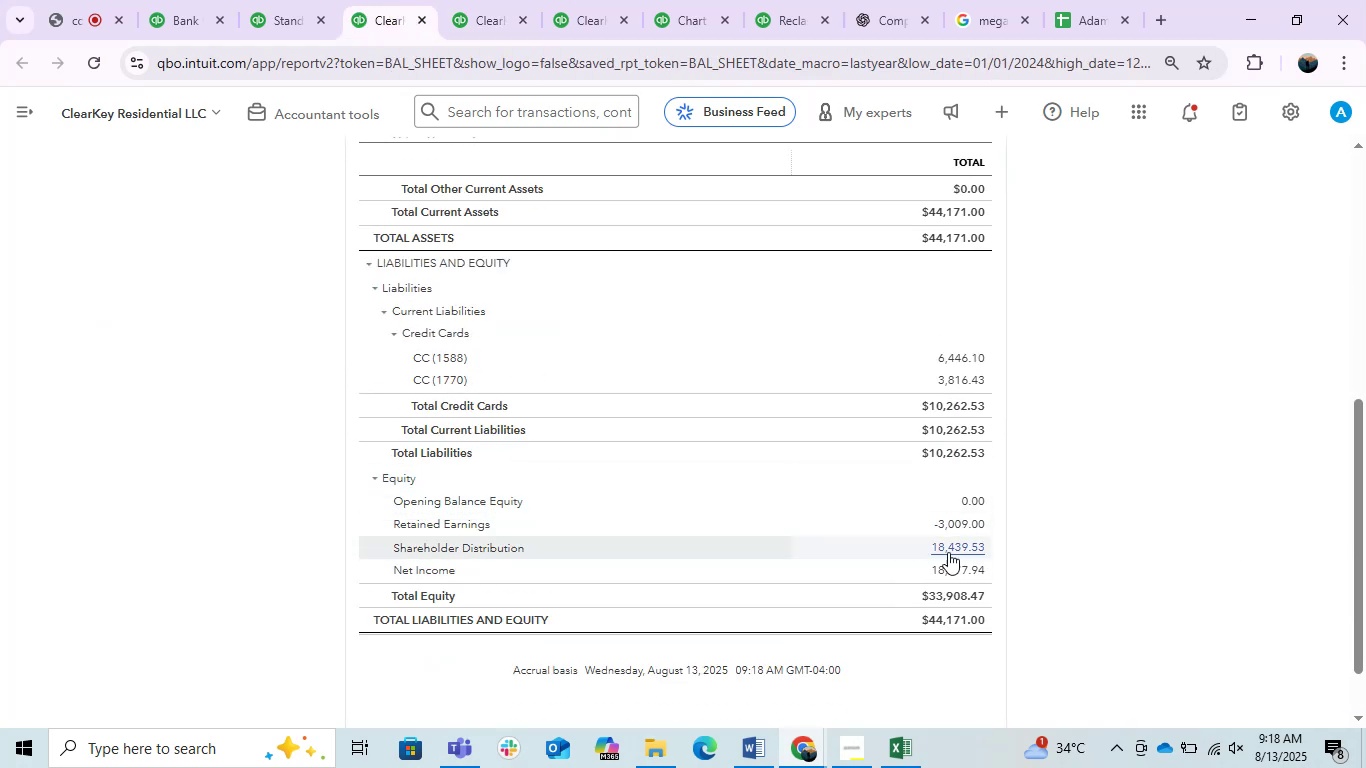 
scroll: coordinate [671, 590], scroll_direction: up, amount: 1.0
 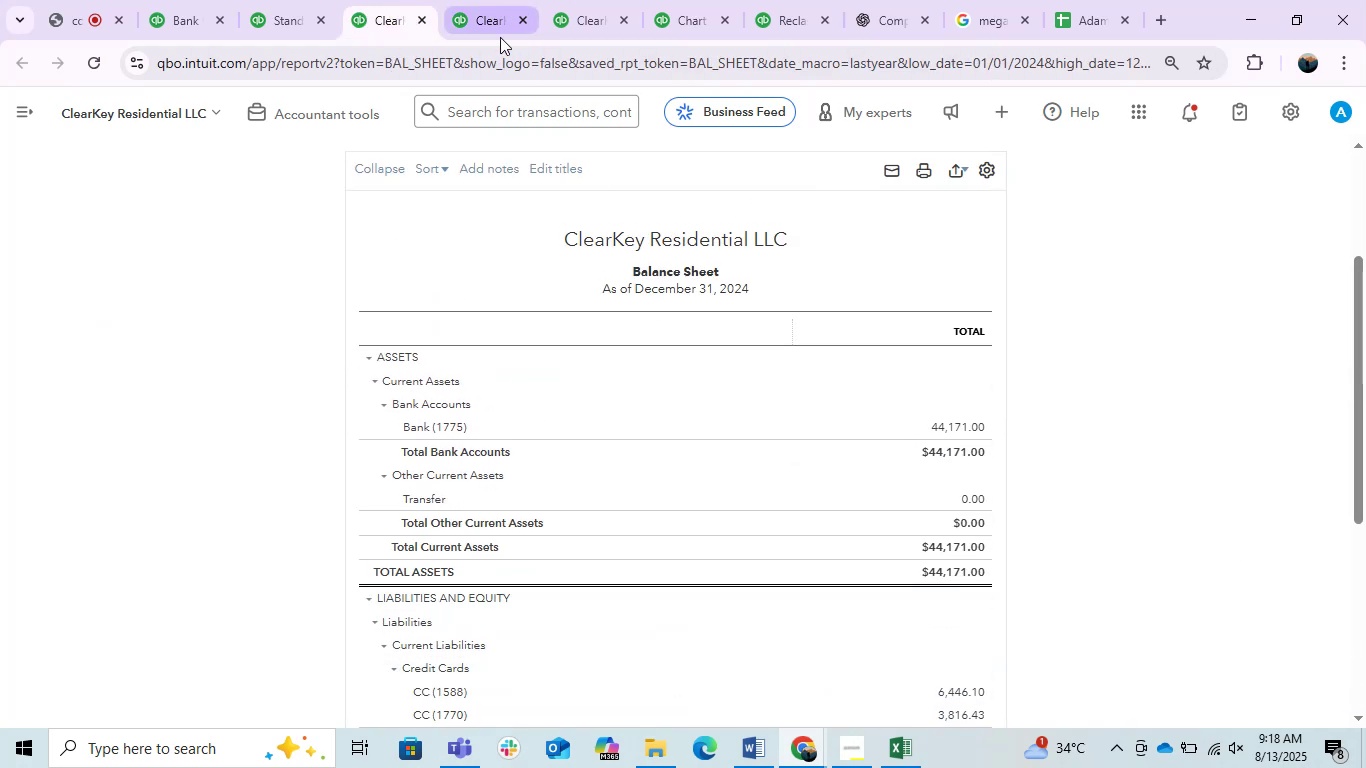 
left_click([491, 0])
 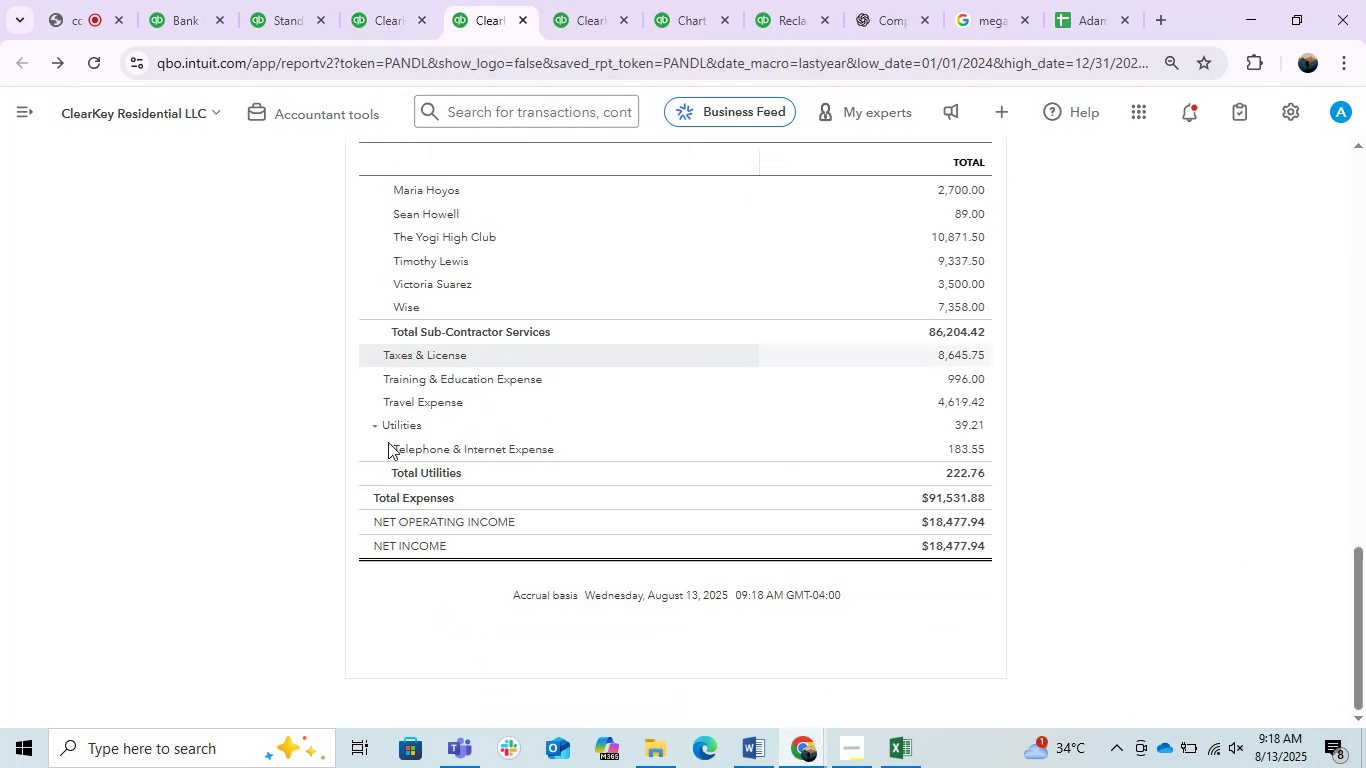 
scroll: coordinate [987, 346], scroll_direction: up, amount: 6.0
 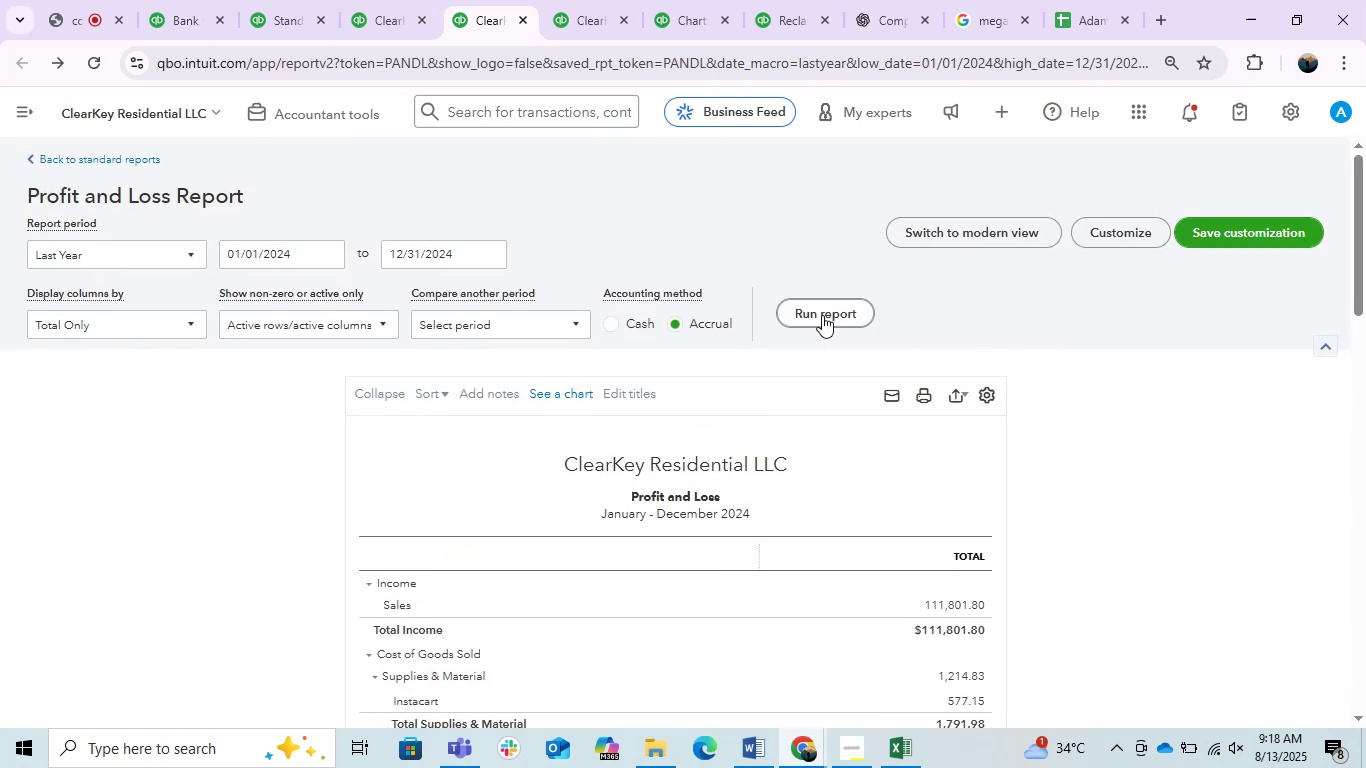 
left_click([822, 315])
 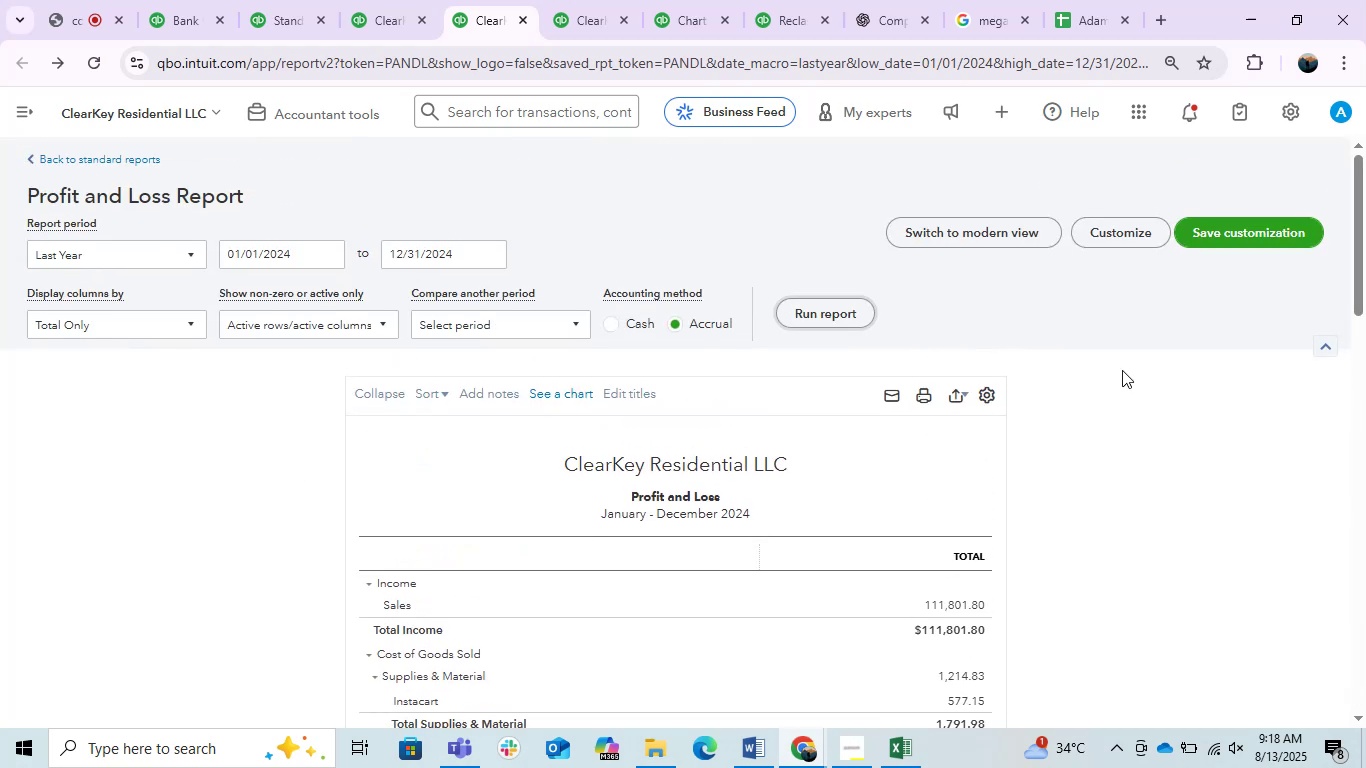 
scroll: coordinate [1149, 373], scroll_direction: down, amount: 7.0
 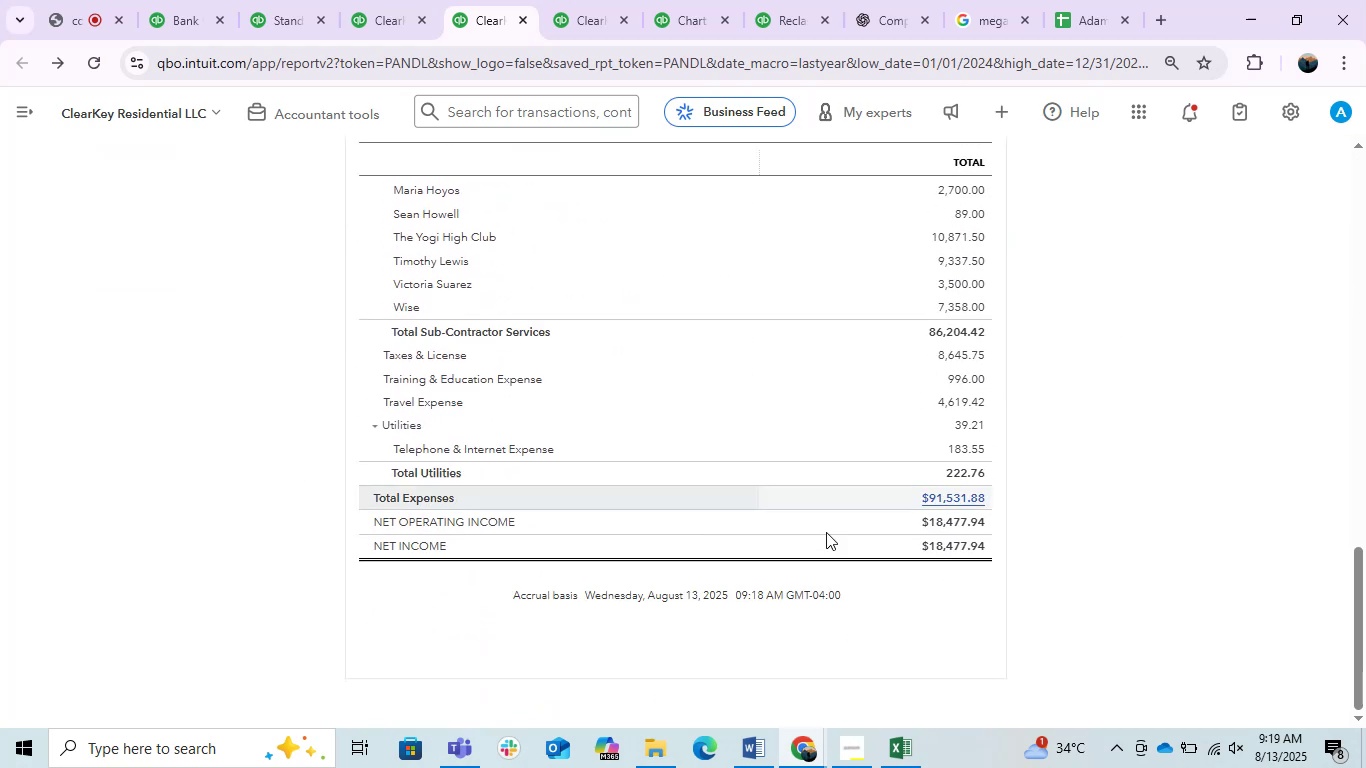 
scroll: coordinate [455, 526], scroll_direction: up, amount: 5.0
 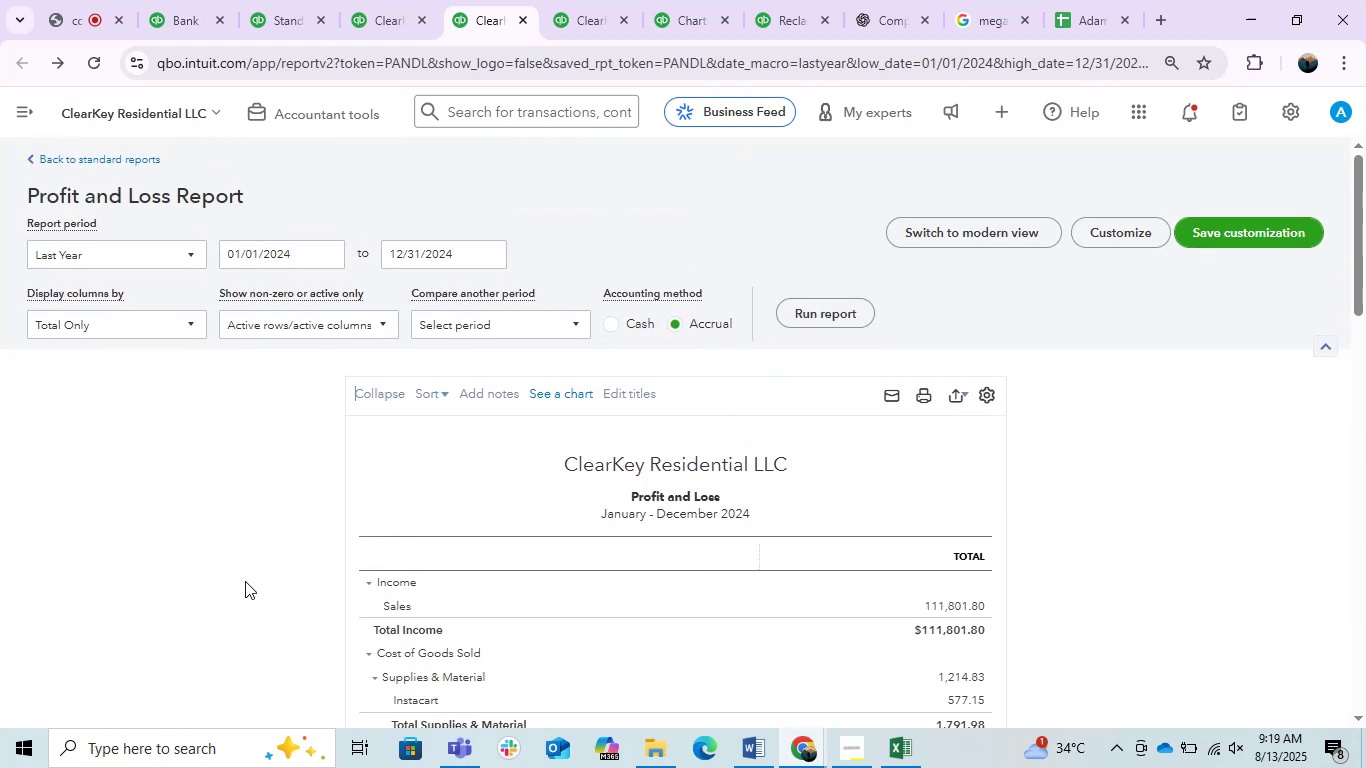 
scroll: coordinate [264, 600], scroll_direction: down, amount: 1.0
 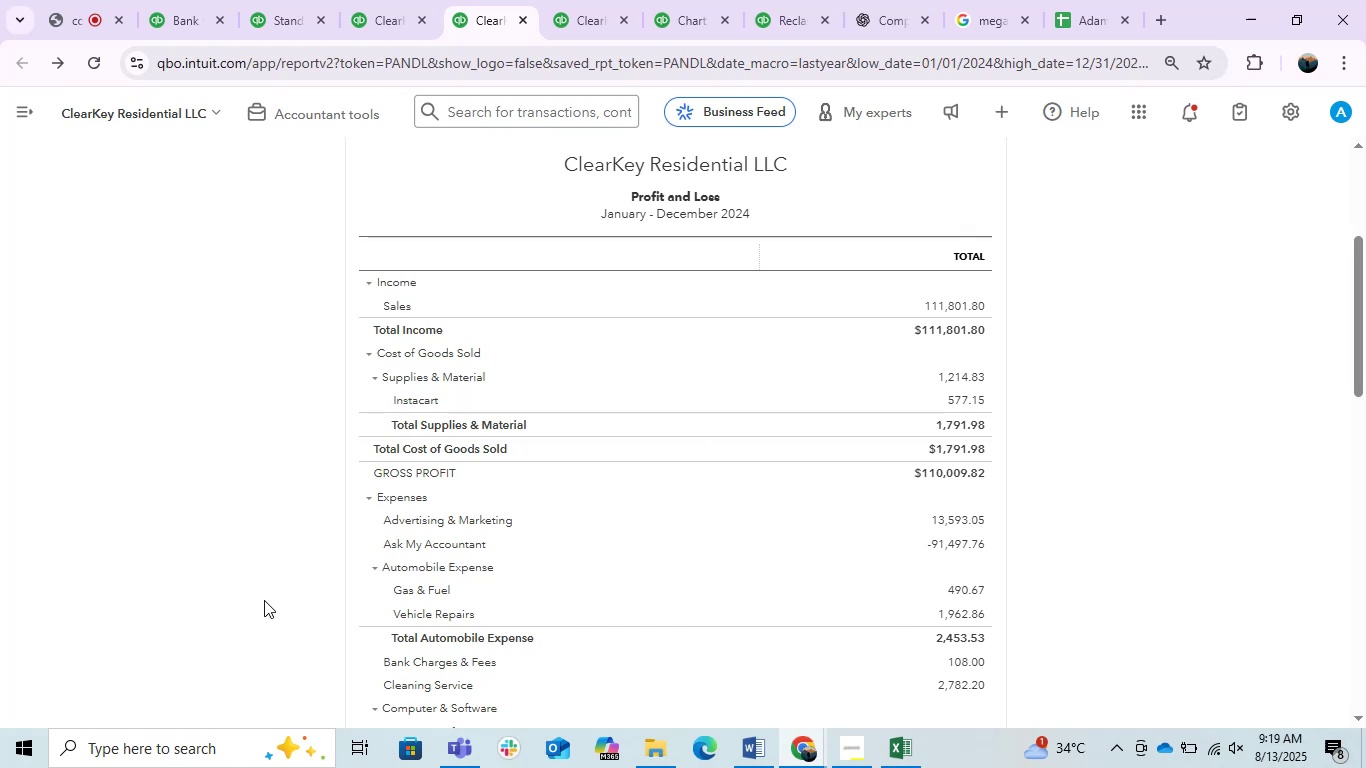 
wait(7.54)
 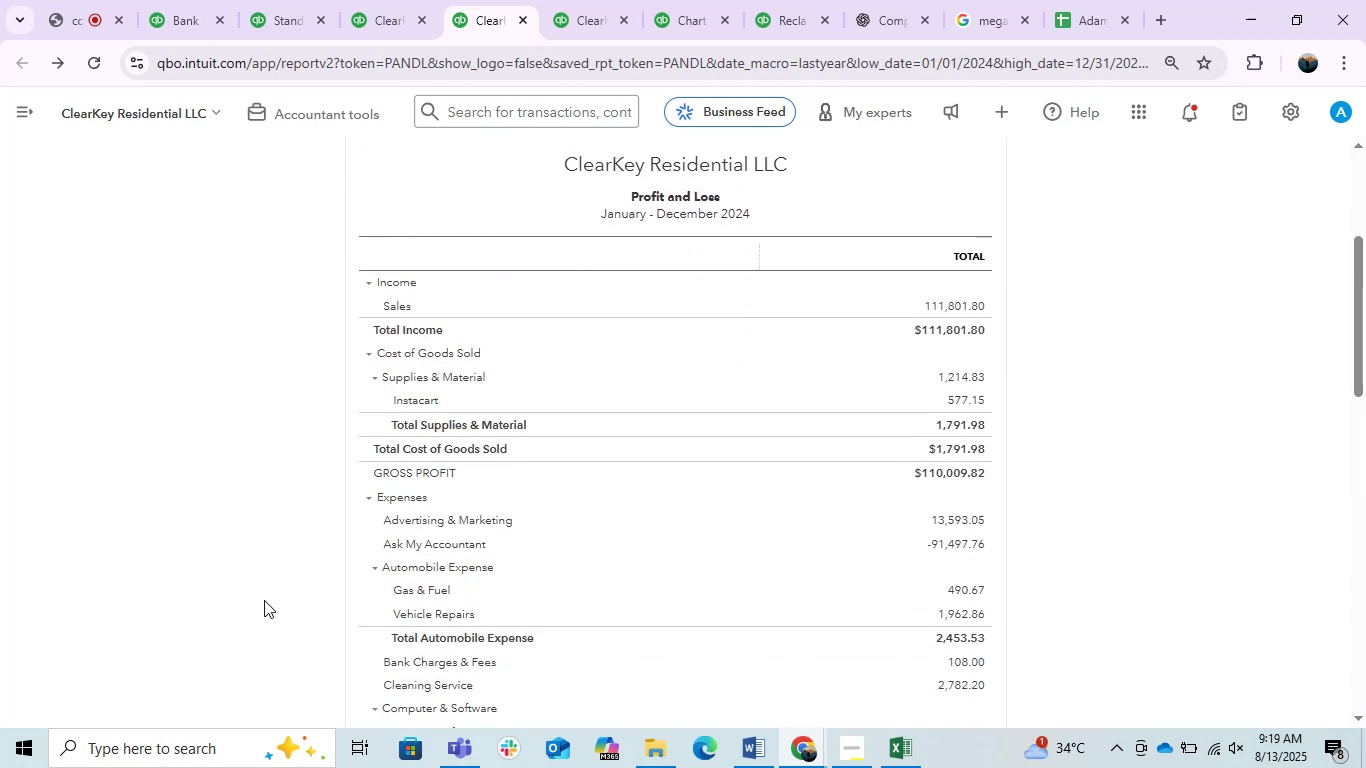 
left_click([963, 547])
 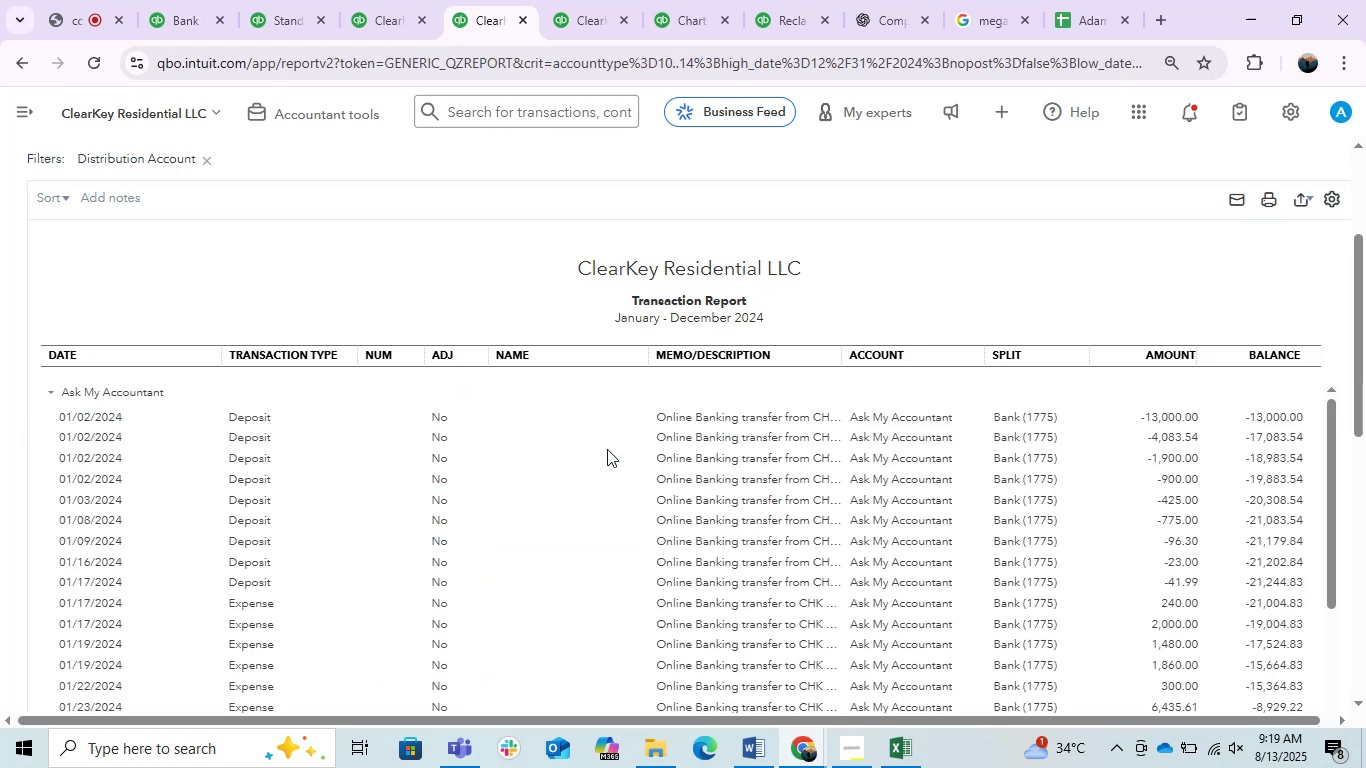 
scroll: coordinate [607, 449], scroll_direction: down, amount: 3.0
 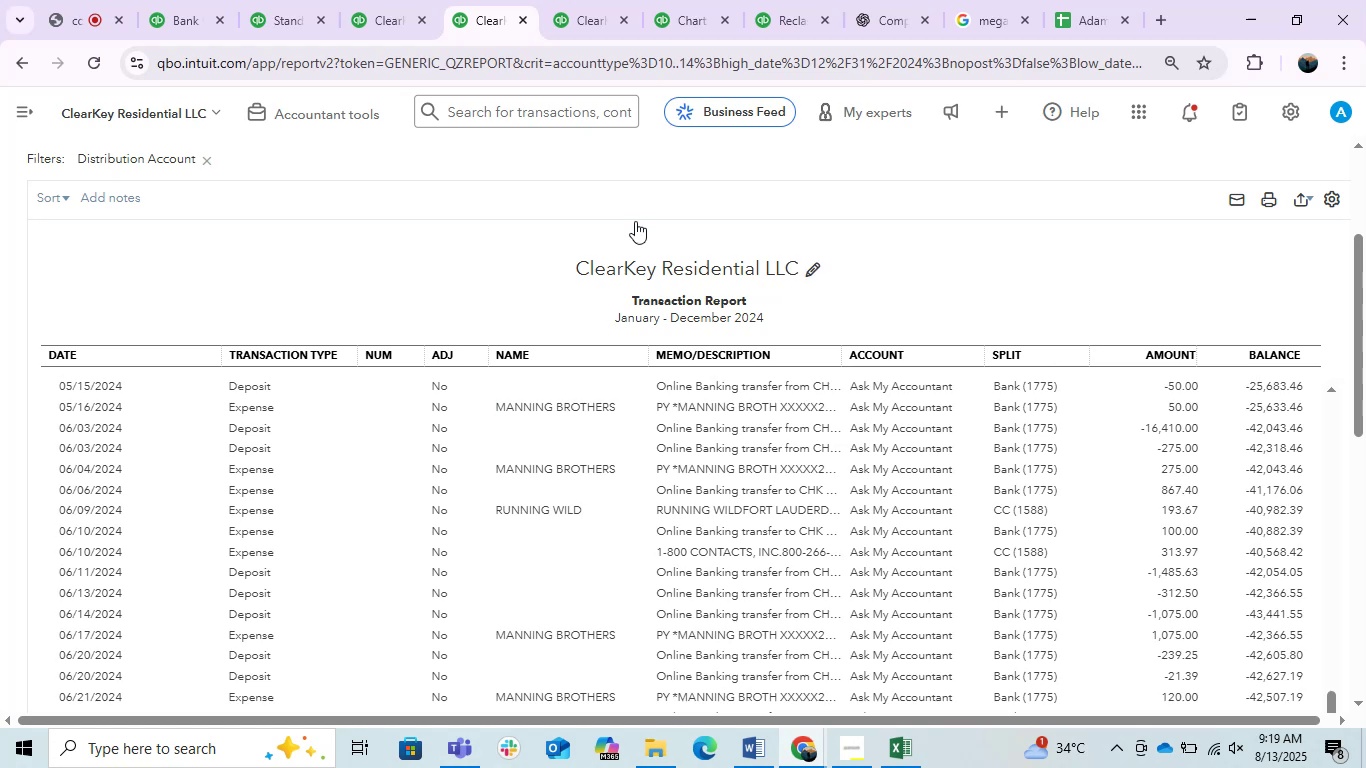 
scroll: coordinate [628, 470], scroll_direction: up, amount: 7.0
 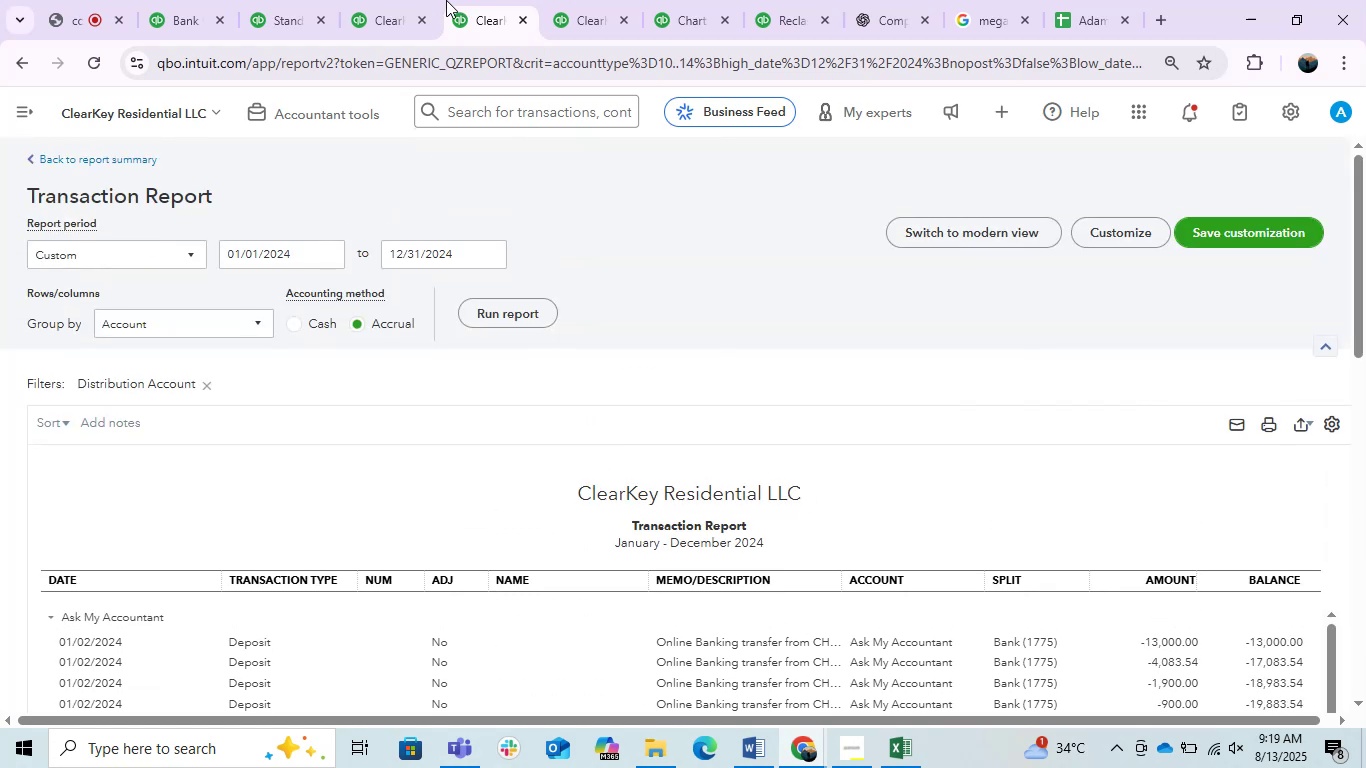 
scroll: coordinate [724, 465], scroll_direction: down, amount: 2.0
 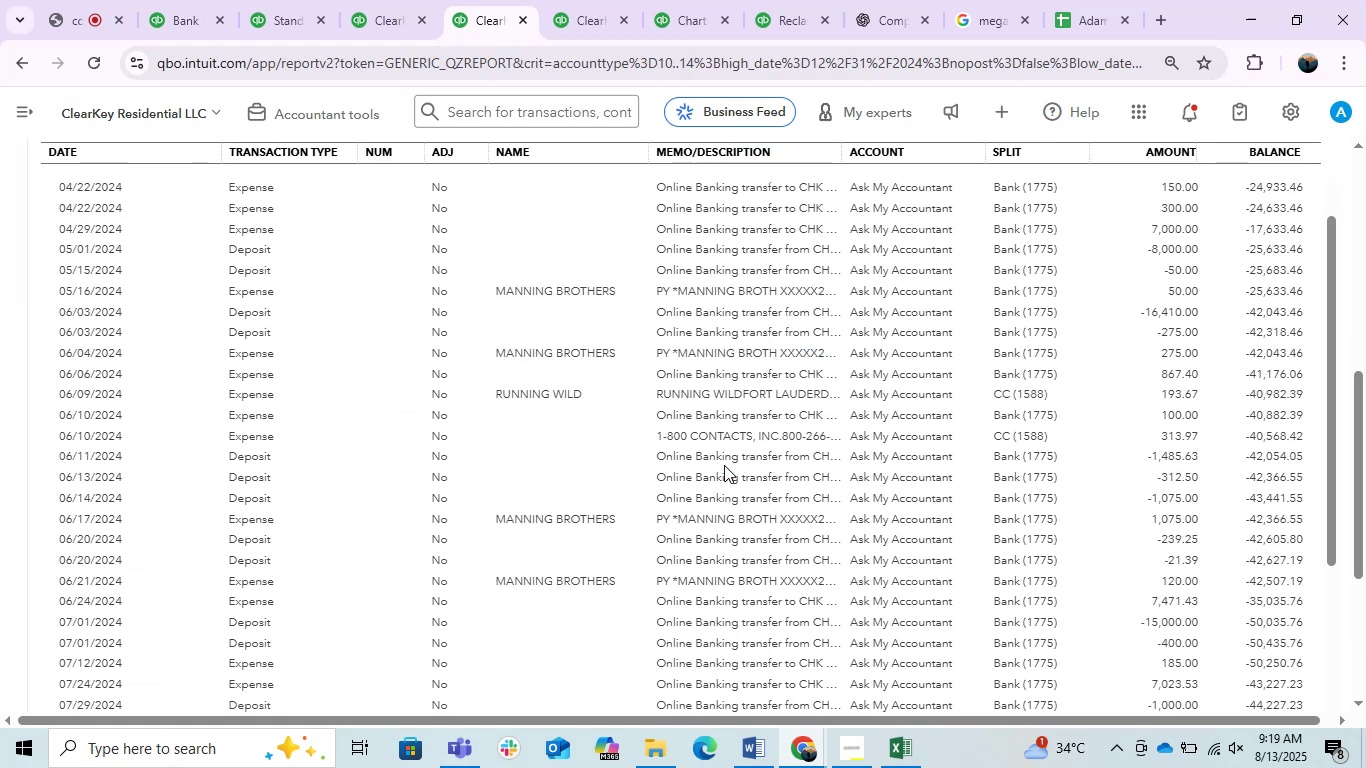 
scroll: coordinate [724, 465], scroll_direction: up, amount: 2.0
 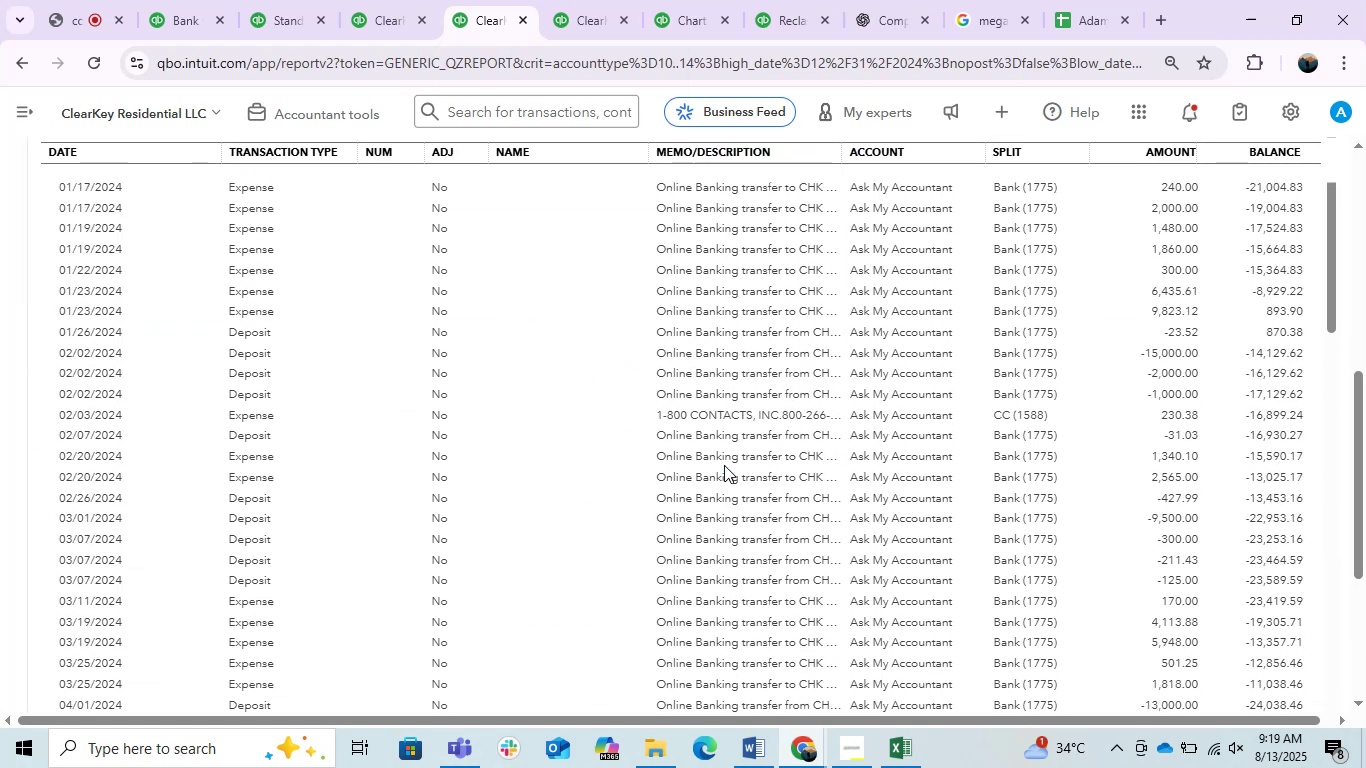 
scroll: coordinate [711, 504], scroll_direction: down, amount: 4.0
 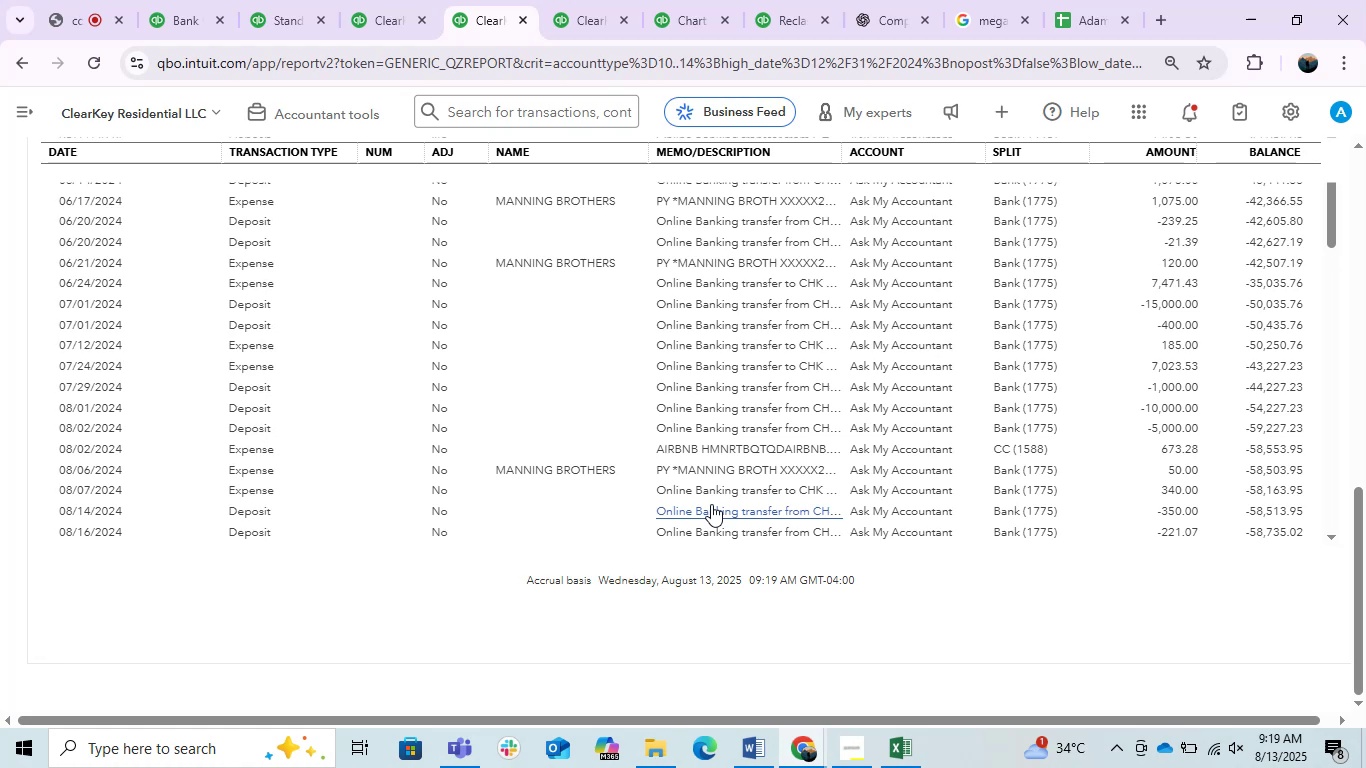 
scroll: coordinate [711, 504], scroll_direction: up, amount: 6.0
 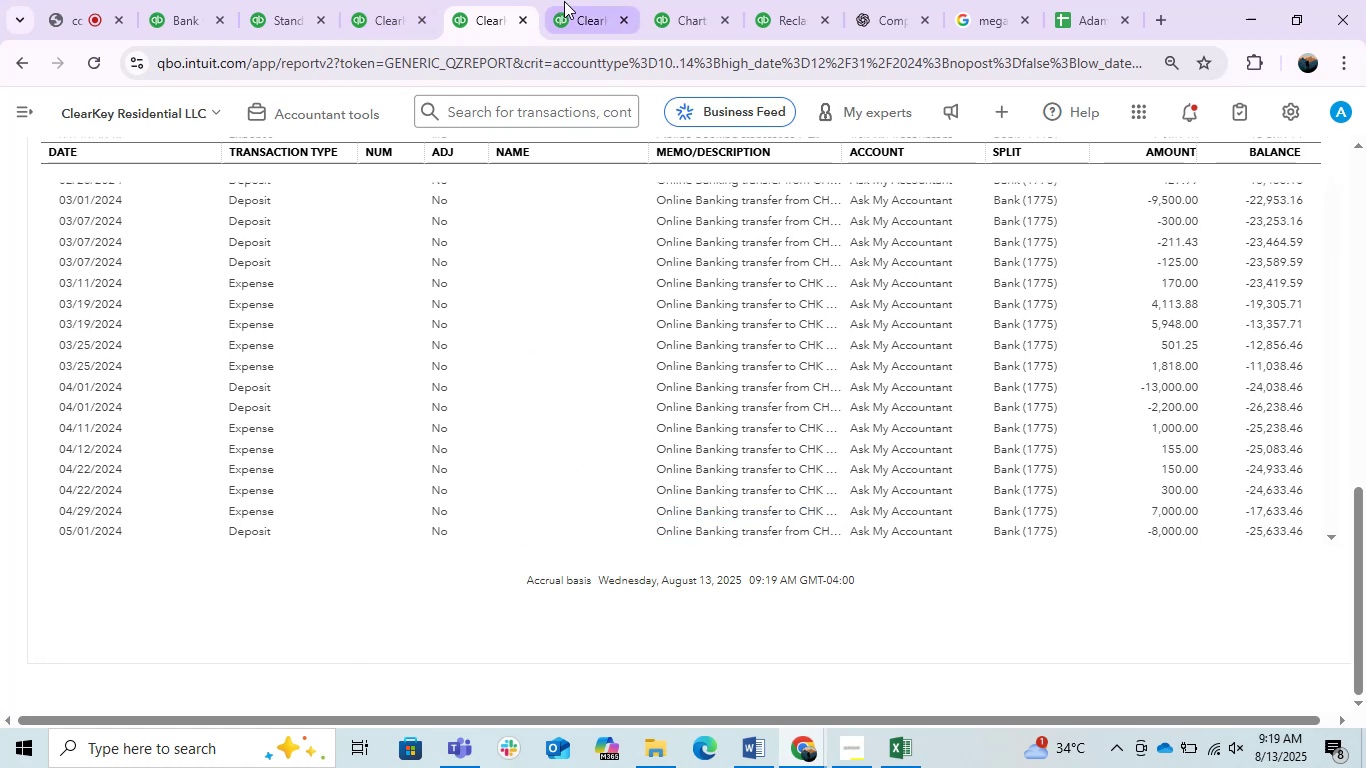 
left_click([774, 4])
 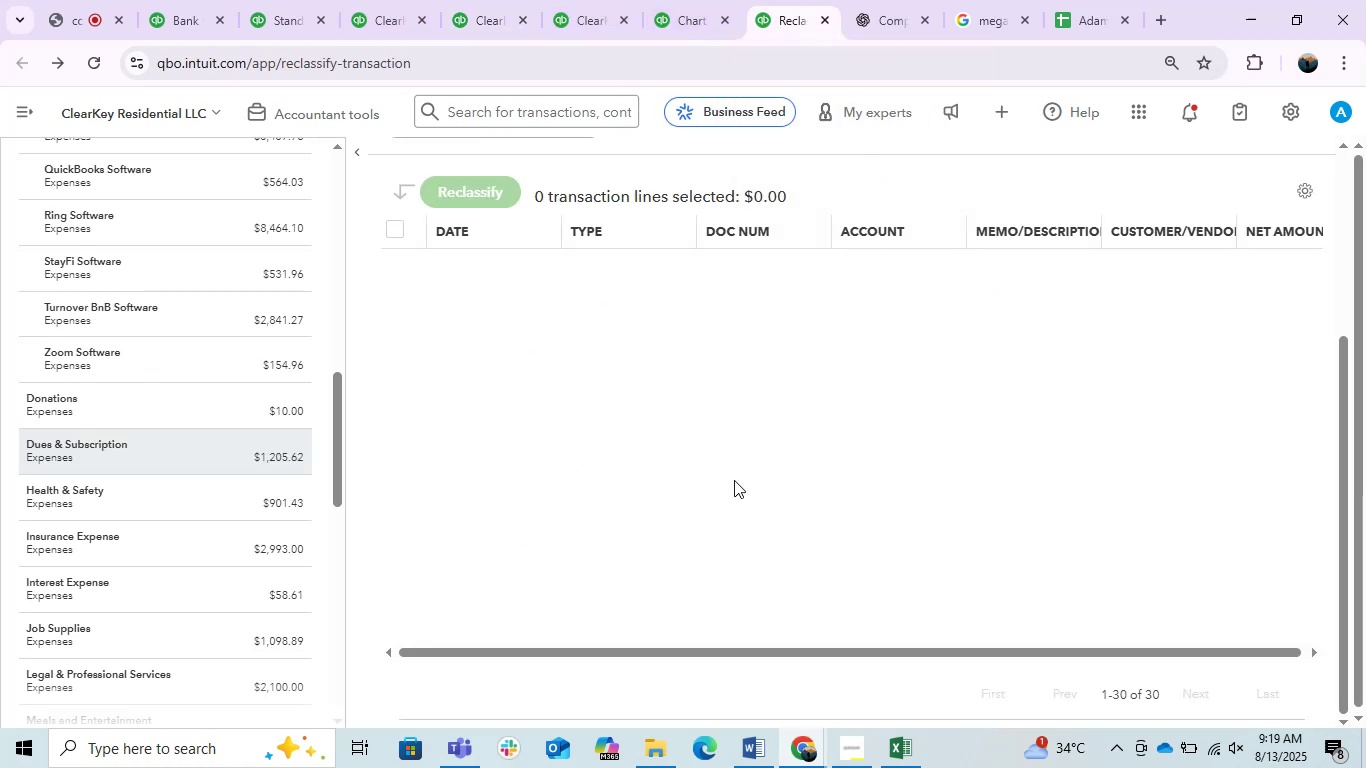 
scroll: coordinate [875, 487], scroll_direction: up, amount: 4.0
 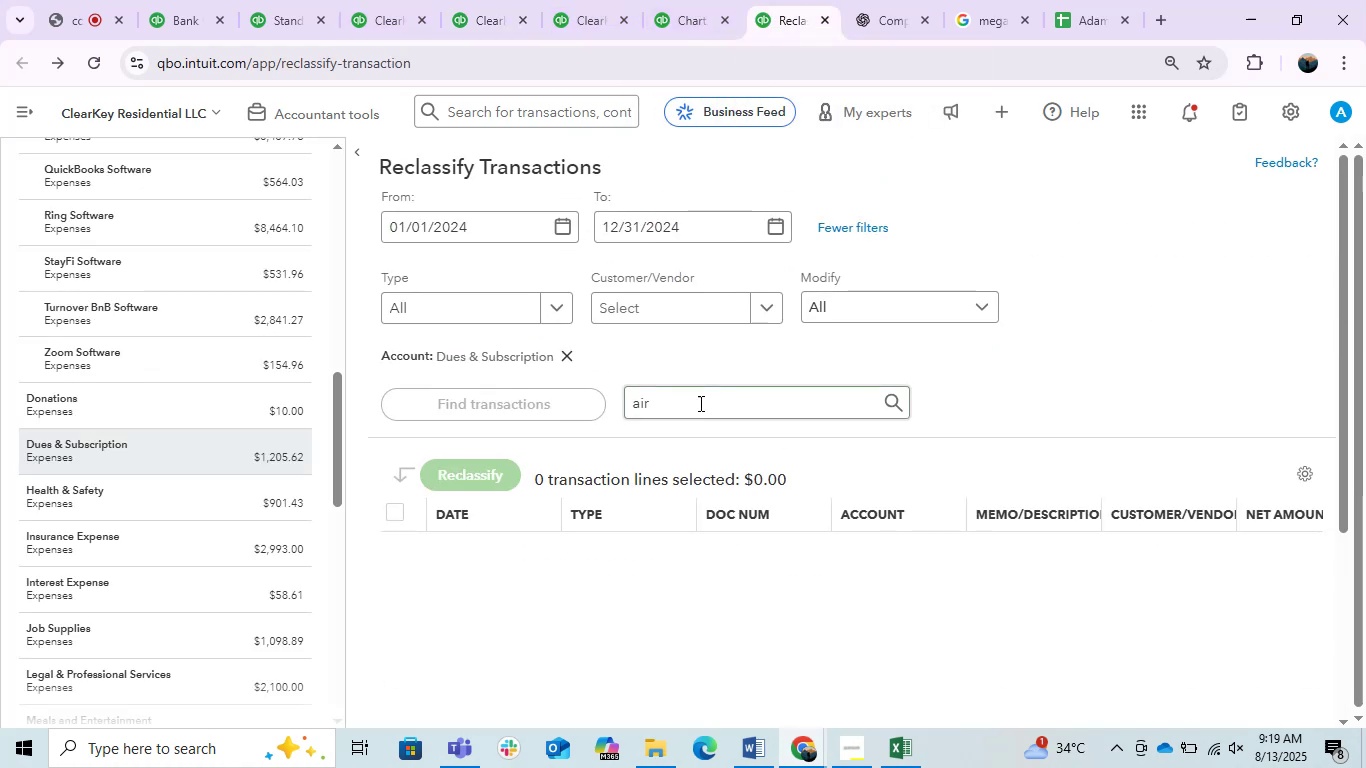 
double_click([687, 415])
 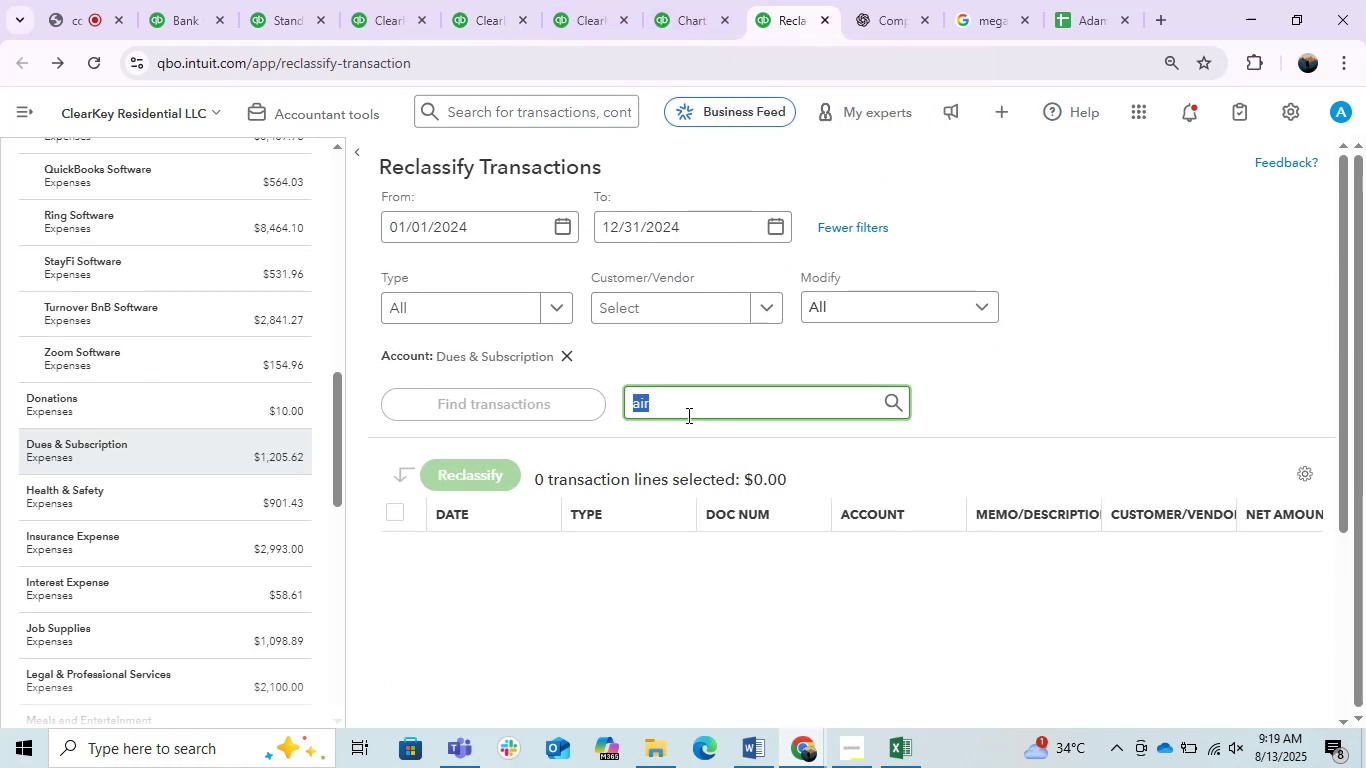 
type(online transfer fro)
key(Backspace)
key(Backspace)
key(Backspace)
key(Backspace)
key(Backspace)
key(Backspace)
key(Backspace)
key(Backspace)
key(Backspace)
key(Backspace)
key(Backspace)
key(Backspace)
 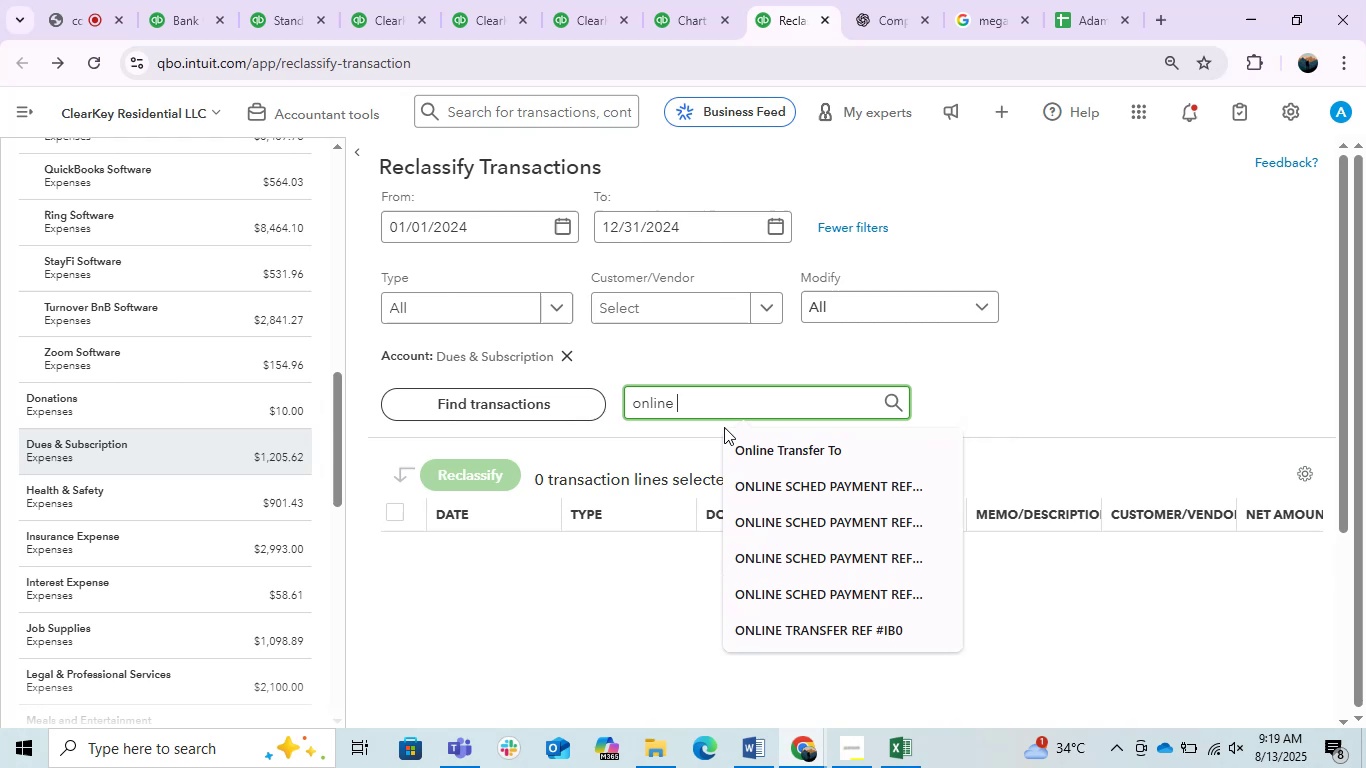 
scroll: coordinate [743, 476], scroll_direction: down, amount: 2.0
 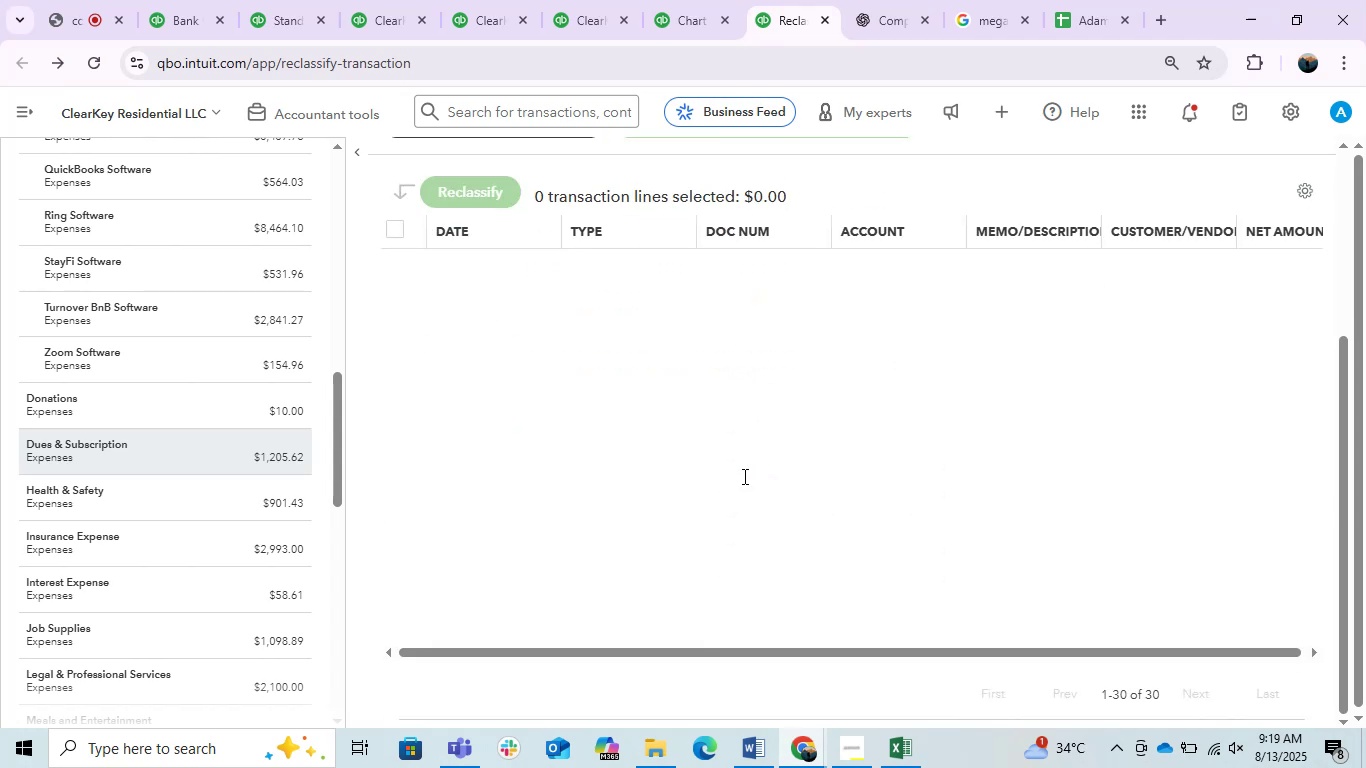 
scroll: coordinate [205, 379], scroll_direction: up, amount: 7.0
 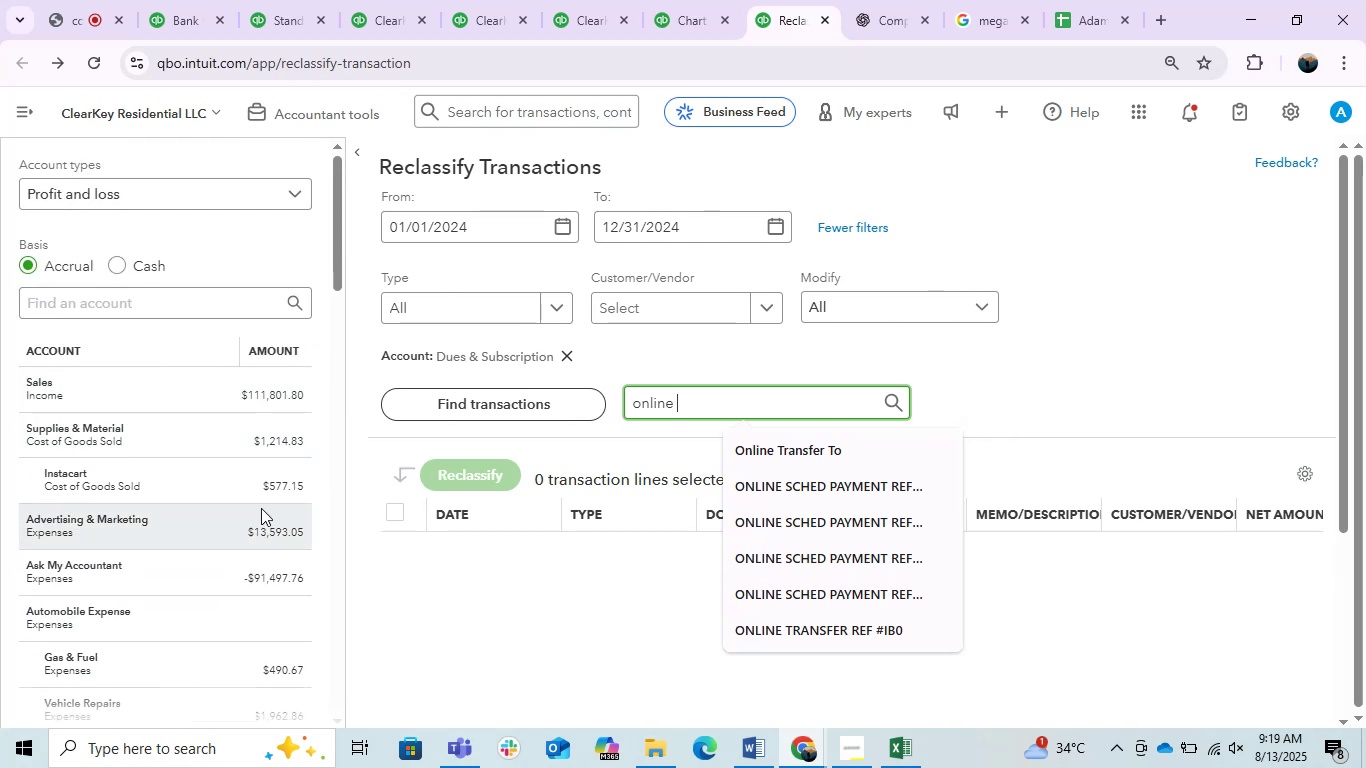 
left_click([207, 566])
 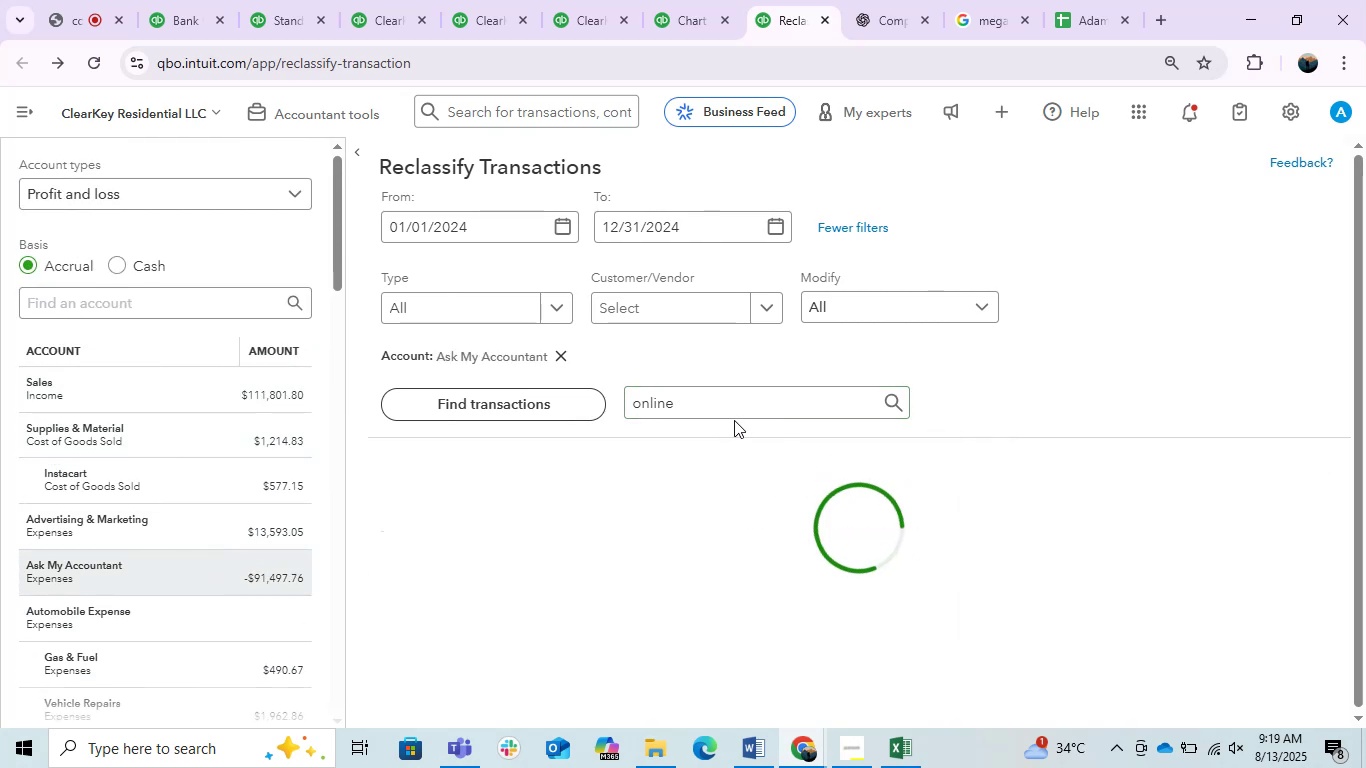 
left_click([701, 391])
 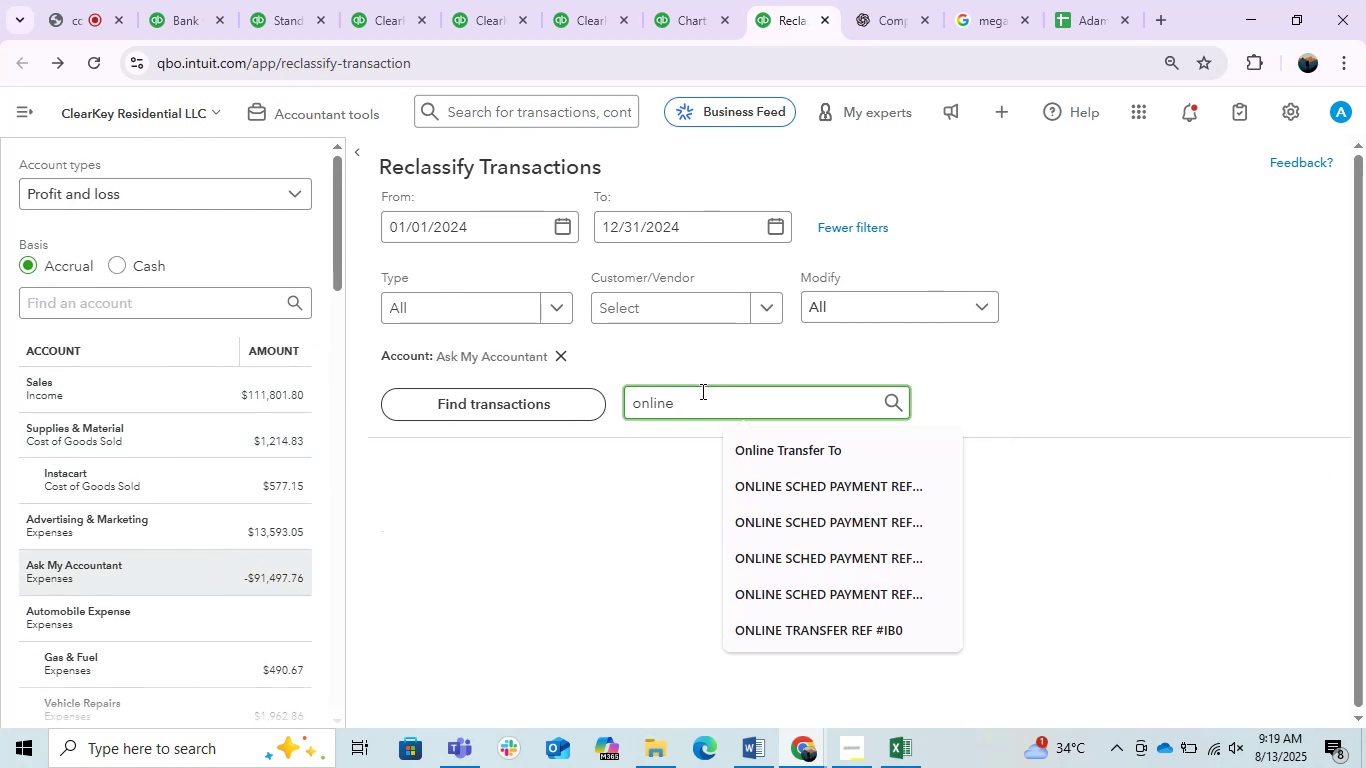 
type(transfer )
 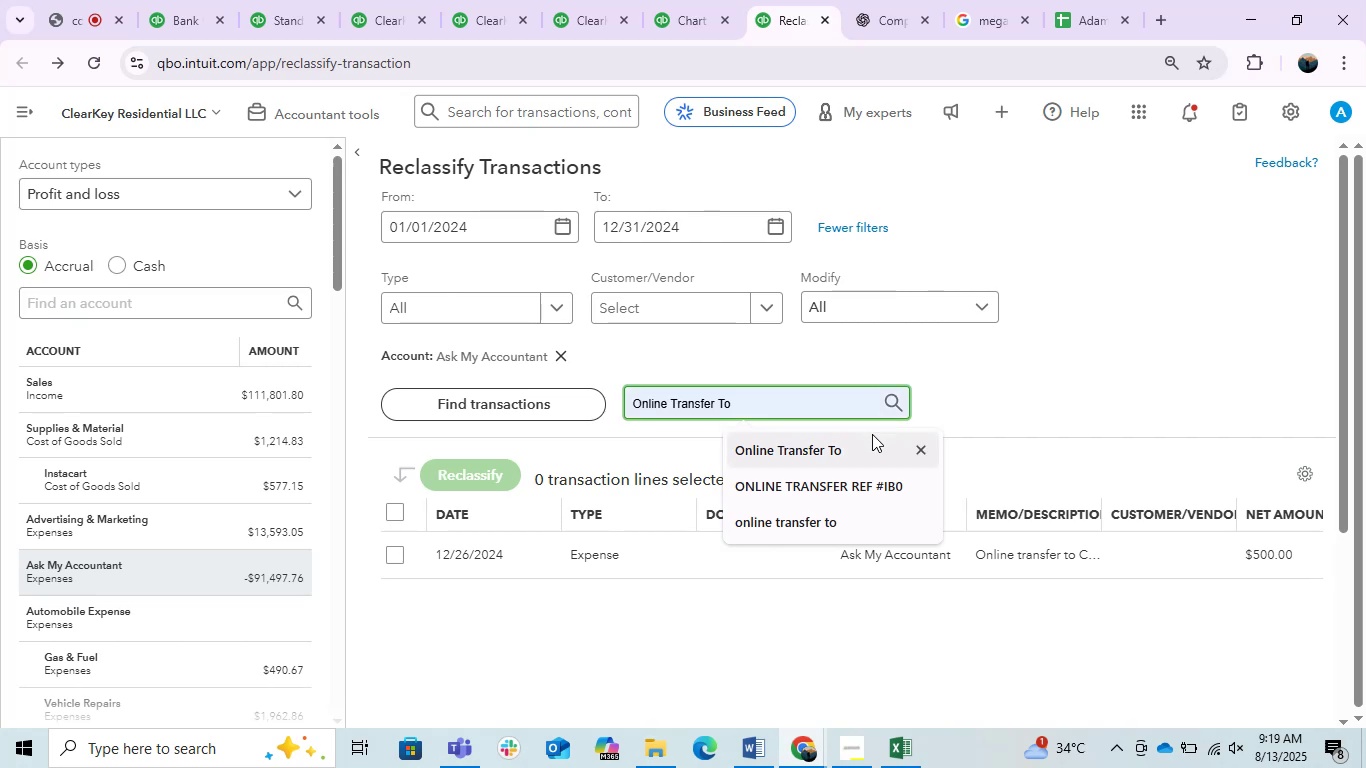 
left_click([777, 397])
 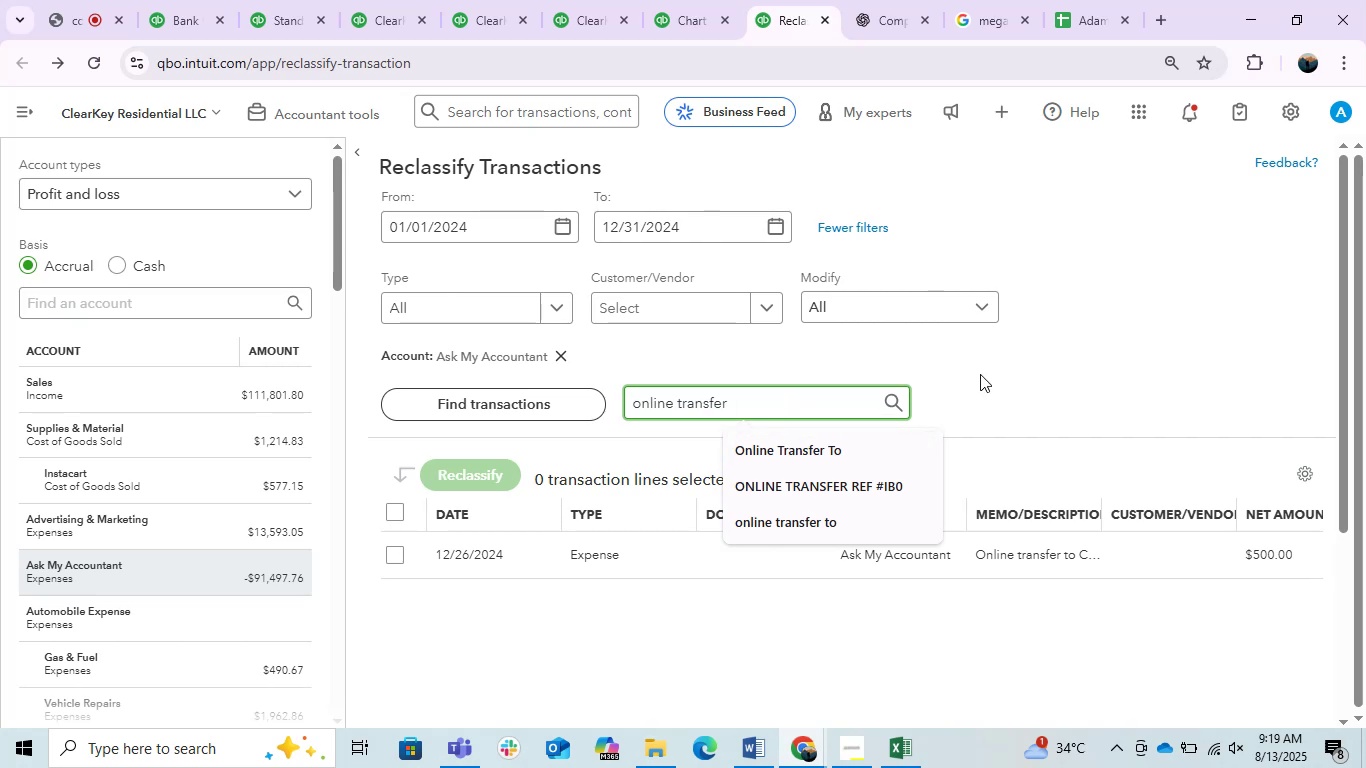 
left_click([1037, 370])
 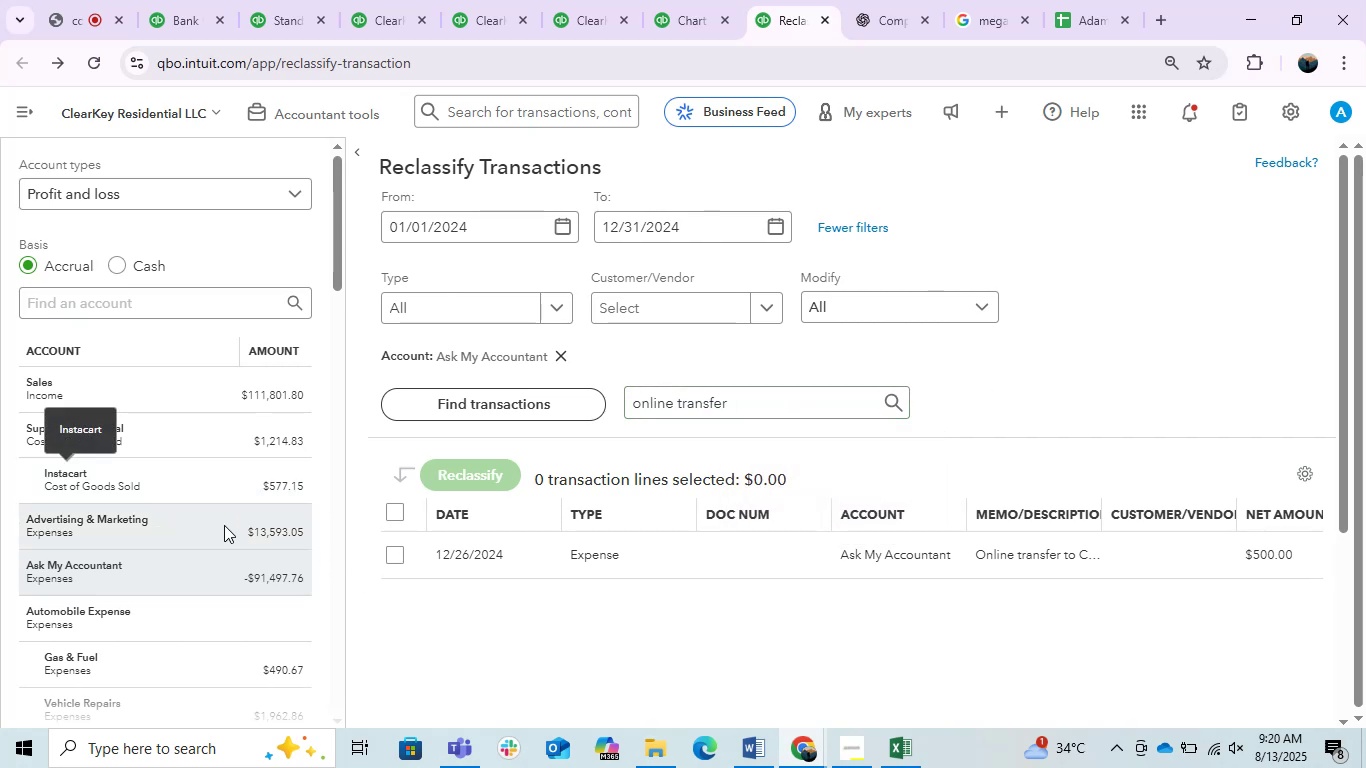 
left_click([179, 580])
 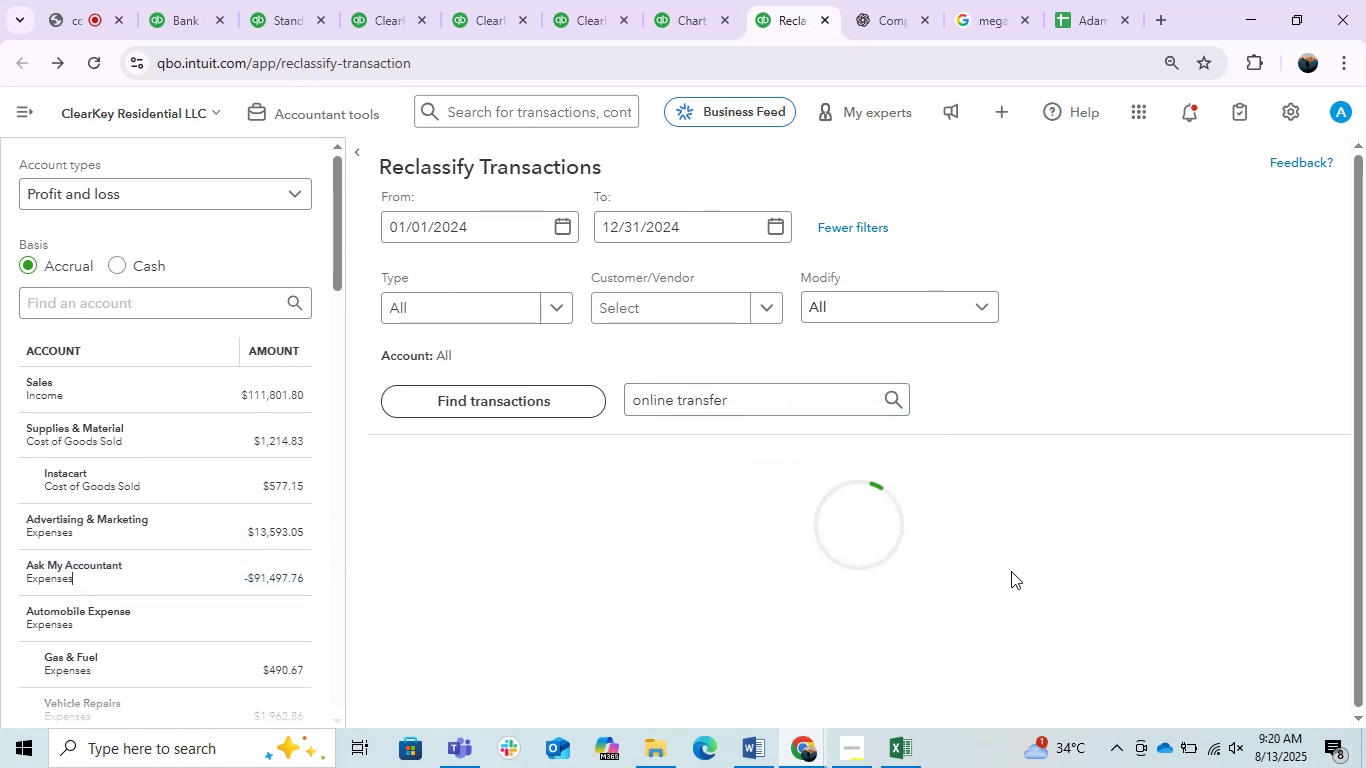 
scroll: coordinate [559, 597], scroll_direction: down, amount: 4.0
 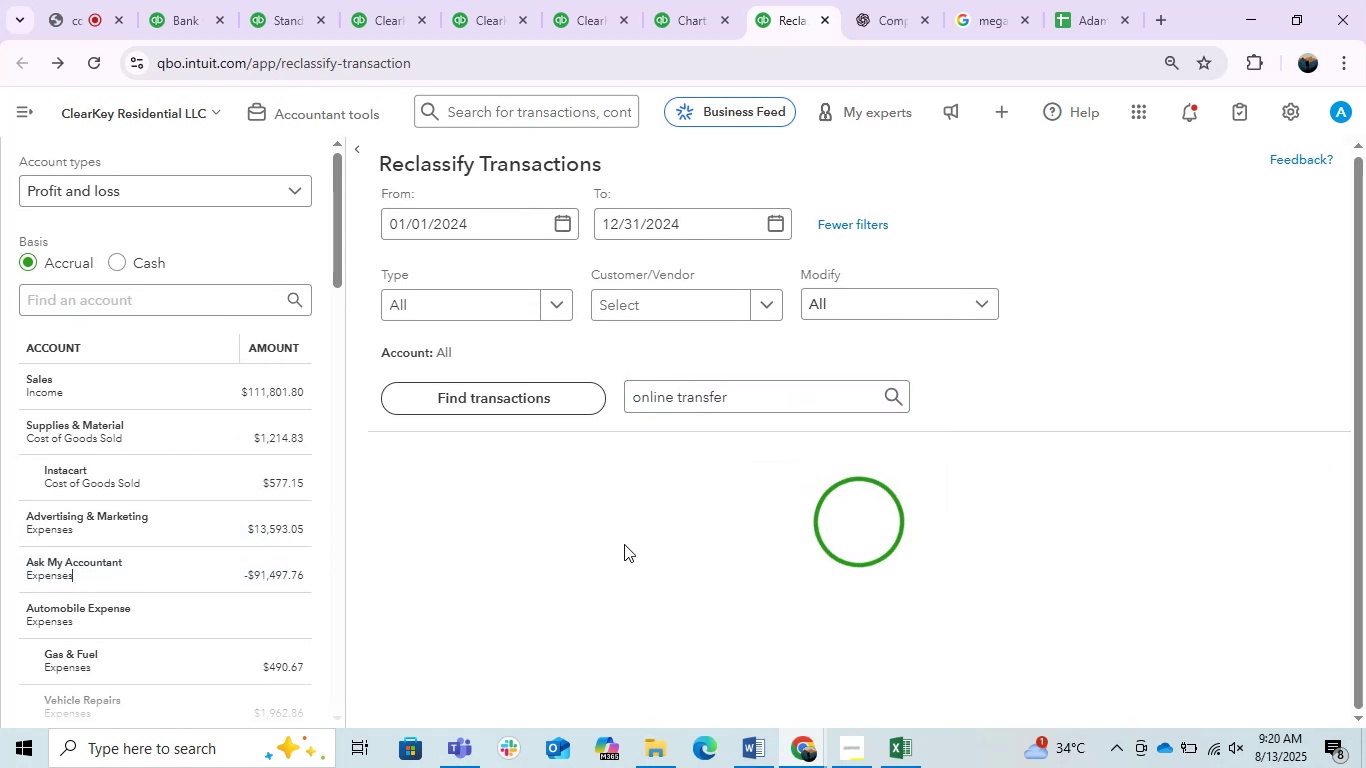 
scroll: coordinate [655, 583], scroll_direction: up, amount: 7.0
 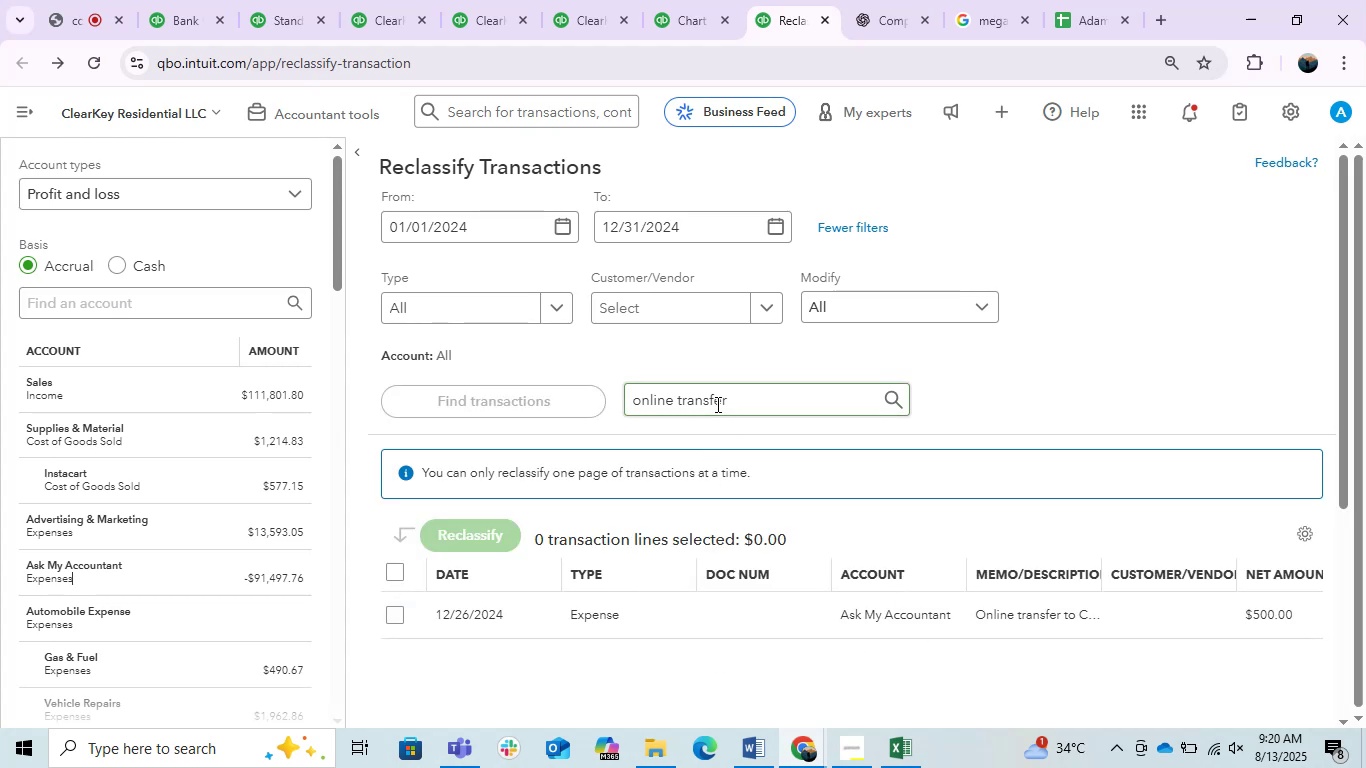 
left_click_drag(start_coordinate=[763, 408], to_coordinate=[672, 427])
 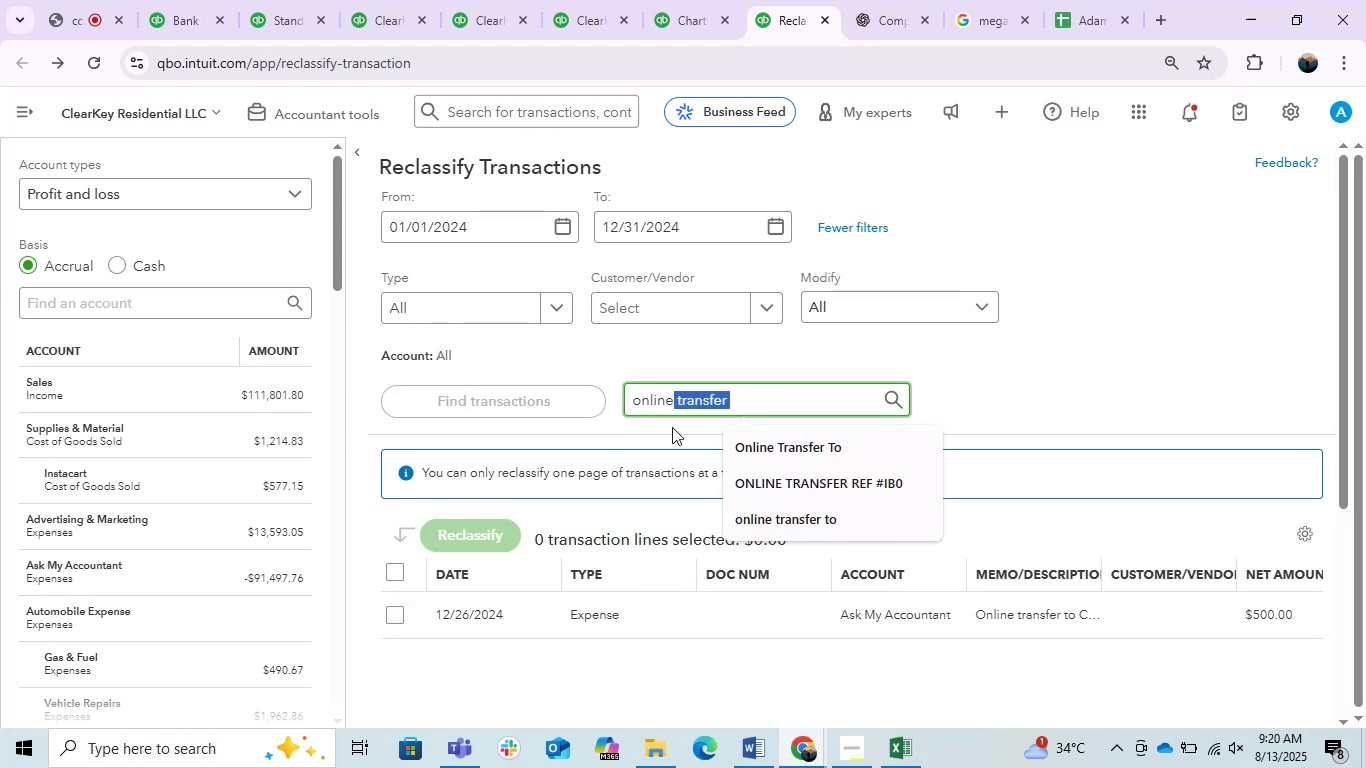 
key(Backspace)
 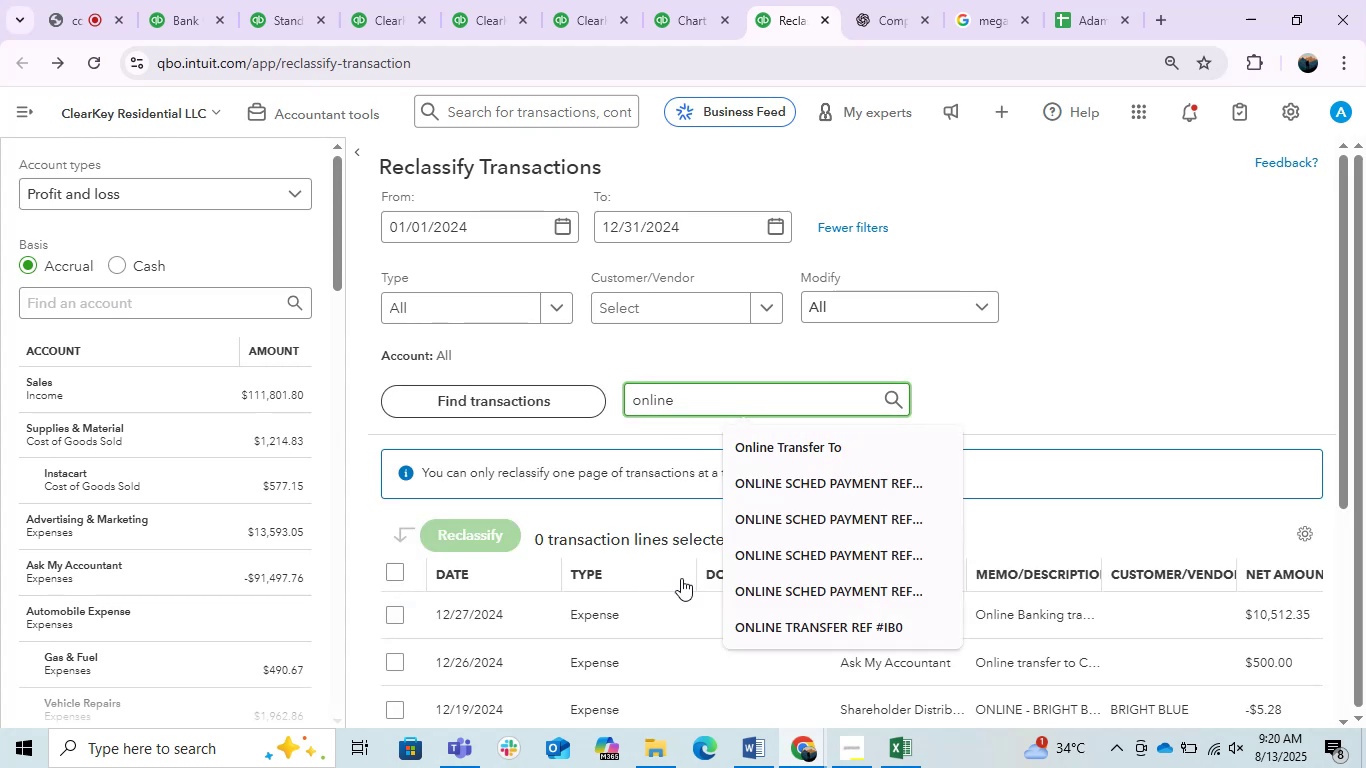 
scroll: coordinate [615, 664], scroll_direction: down, amount: 2.0
 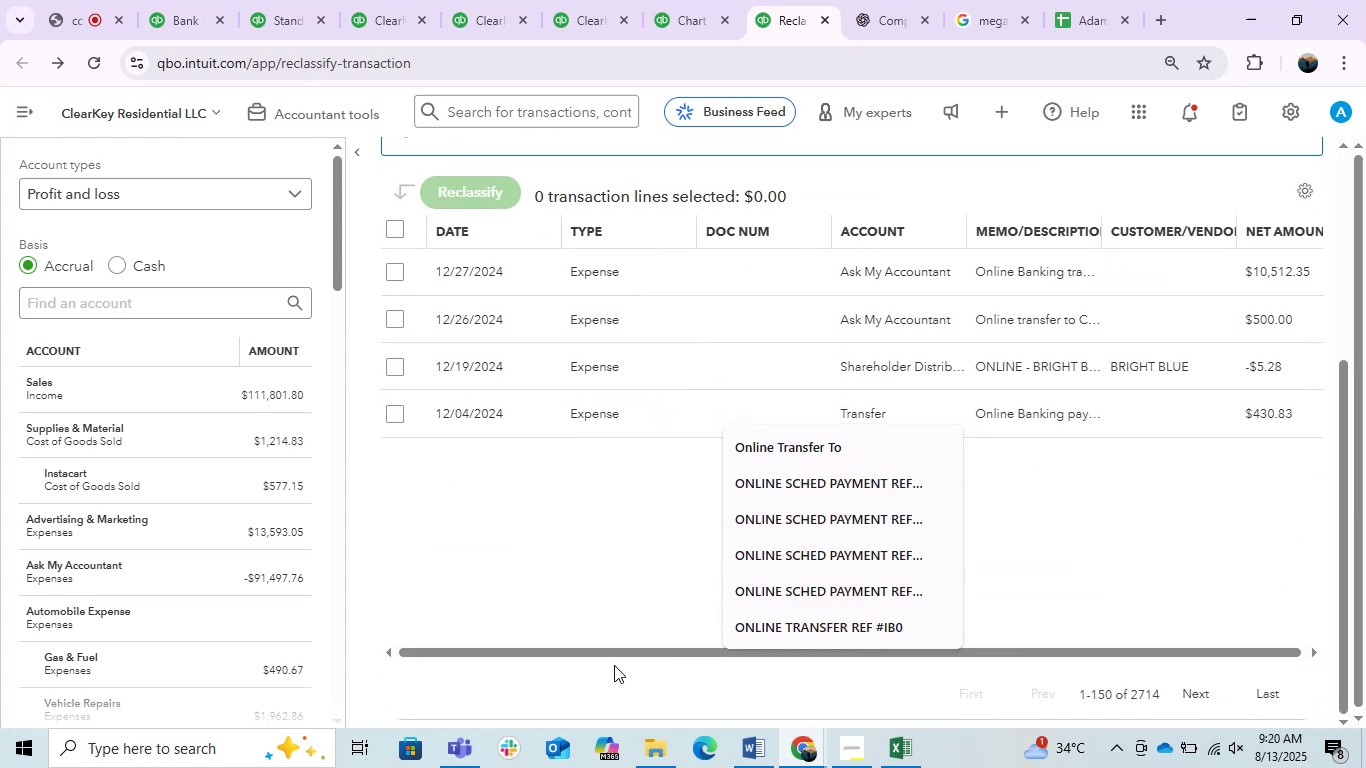 
scroll: coordinate [614, 665], scroll_direction: up, amount: 1.0
 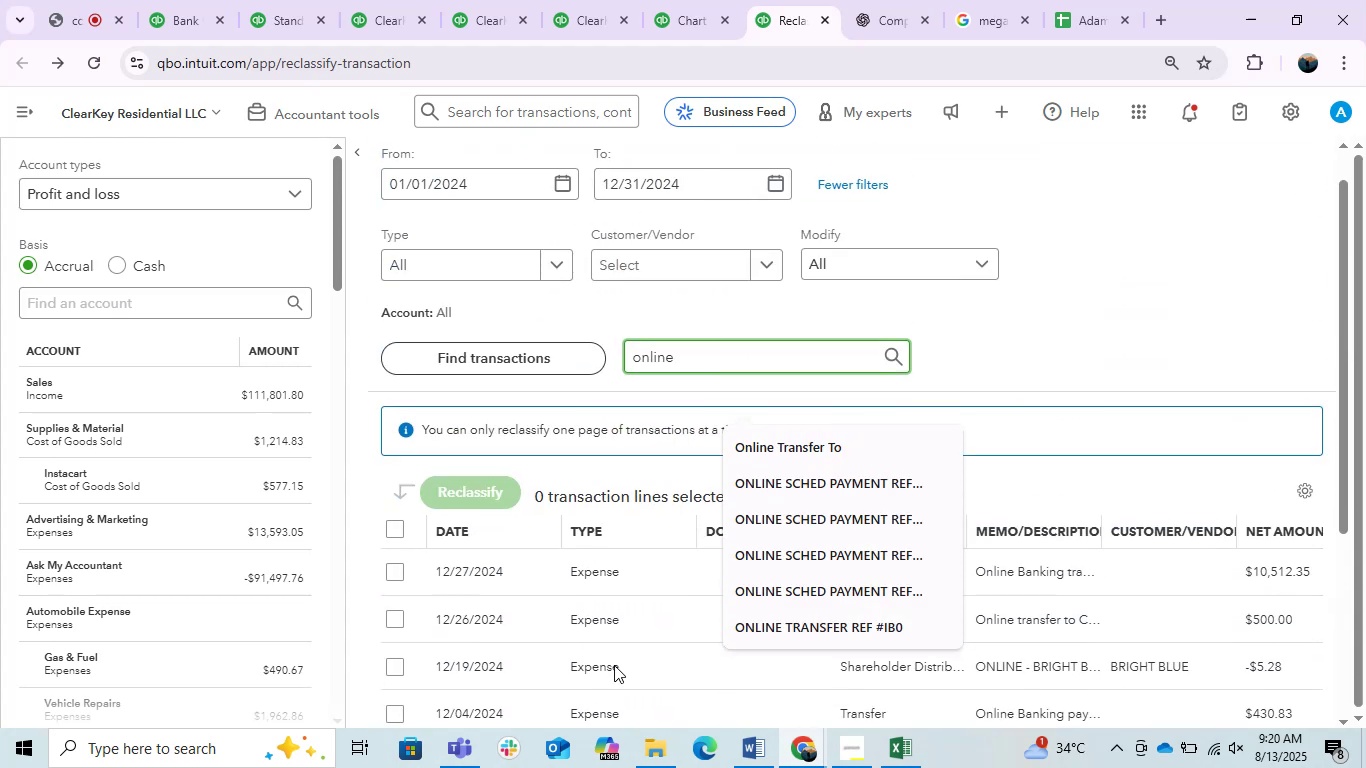 
scroll: coordinate [614, 665], scroll_direction: down, amount: 1.0
 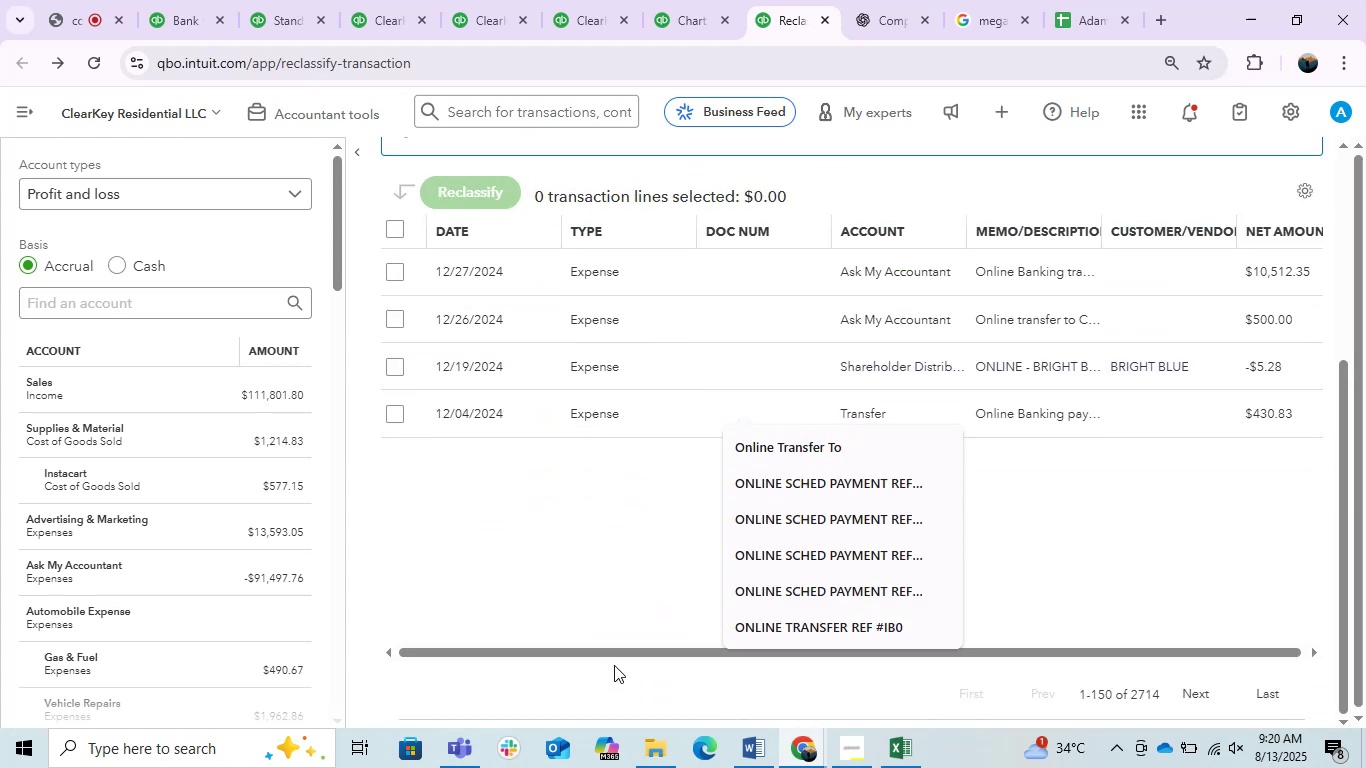 
left_click_drag(start_coordinate=[586, 563], to_coordinate=[584, 568])
 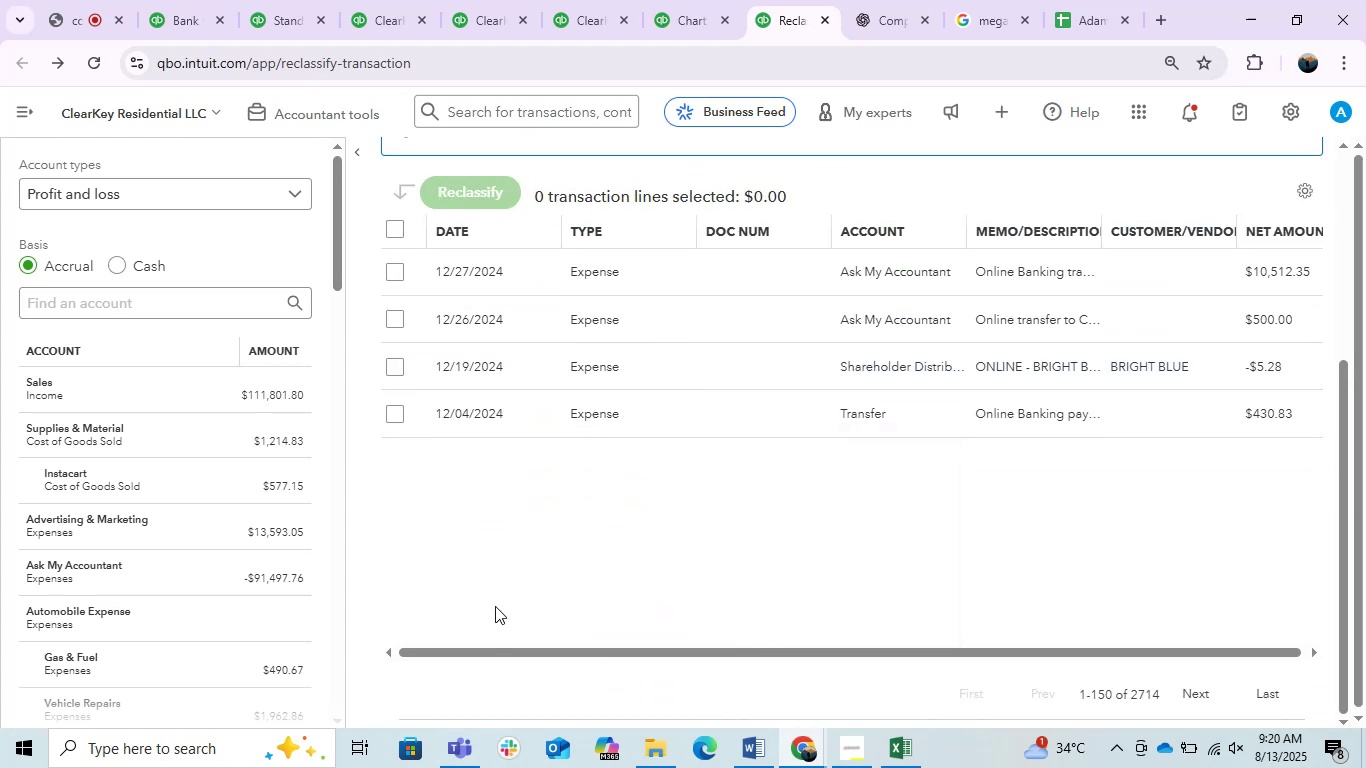 
scroll: coordinate [747, 498], scroll_direction: up, amount: 2.0
 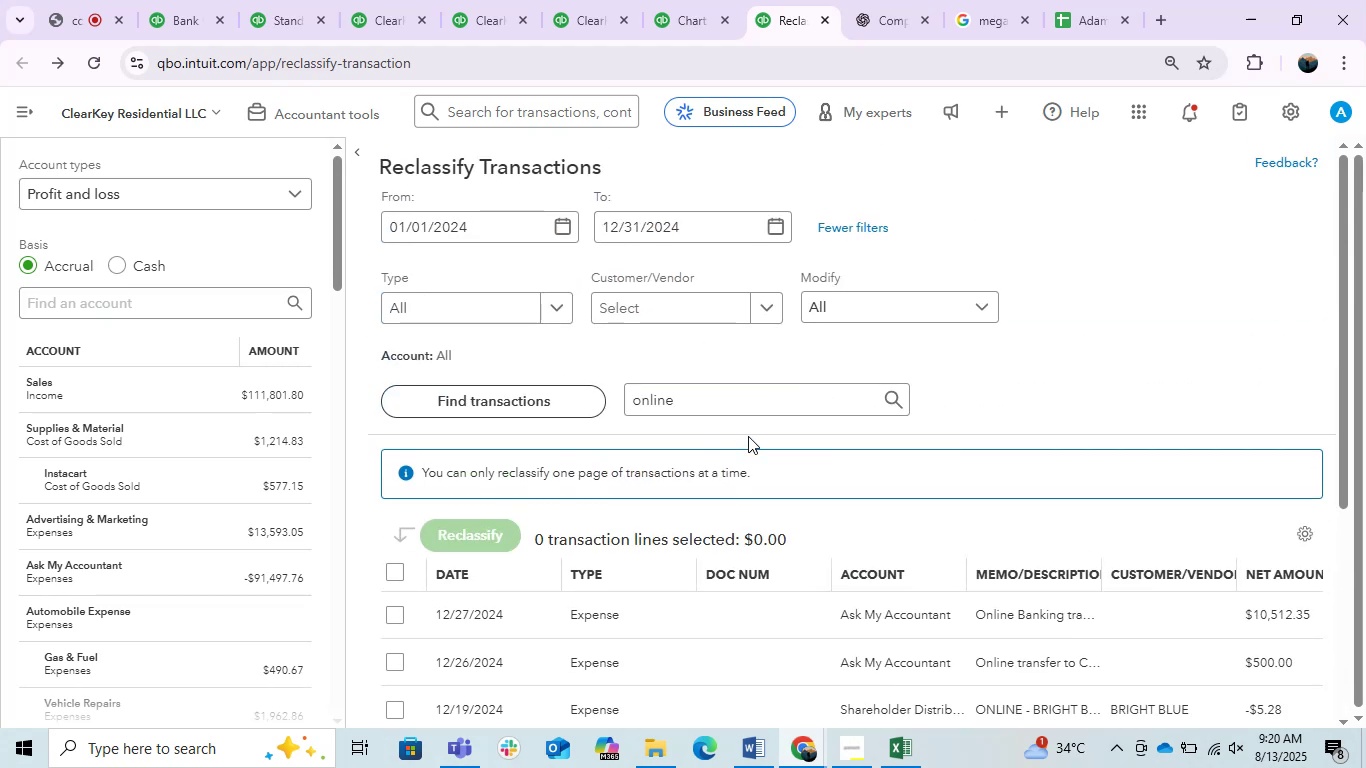 
left_click_drag(start_coordinate=[739, 408], to_coordinate=[607, 394])
 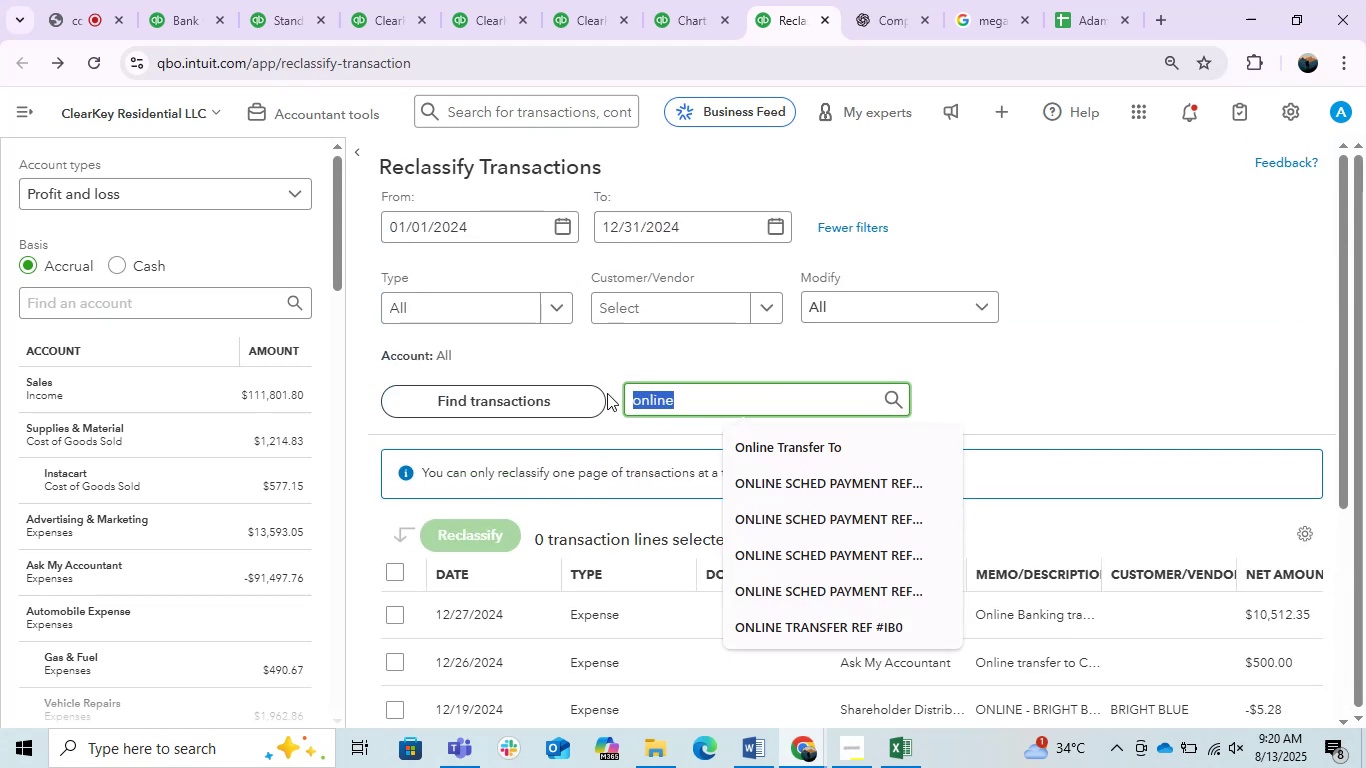 
key(Backspace)
 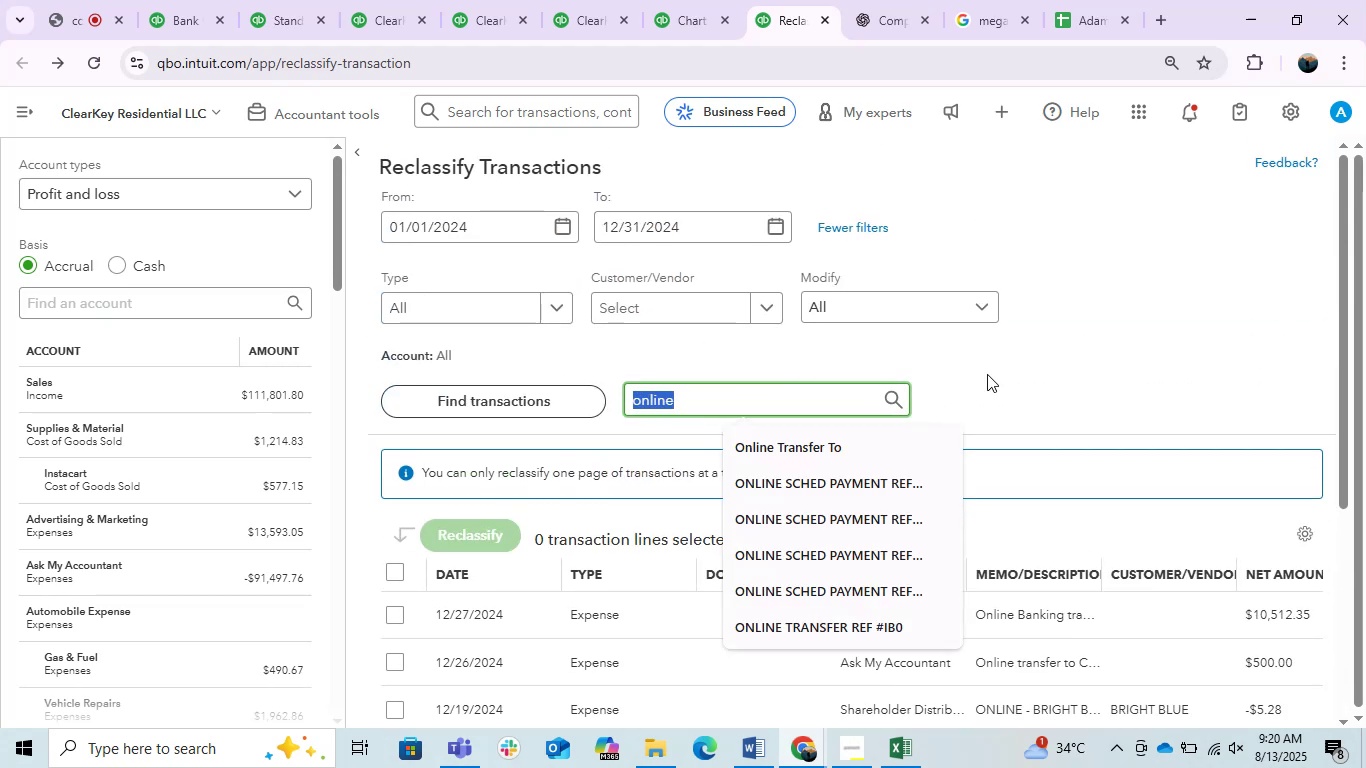 
left_click_drag(start_coordinate=[1006, 374], to_coordinate=[1000, 376])
 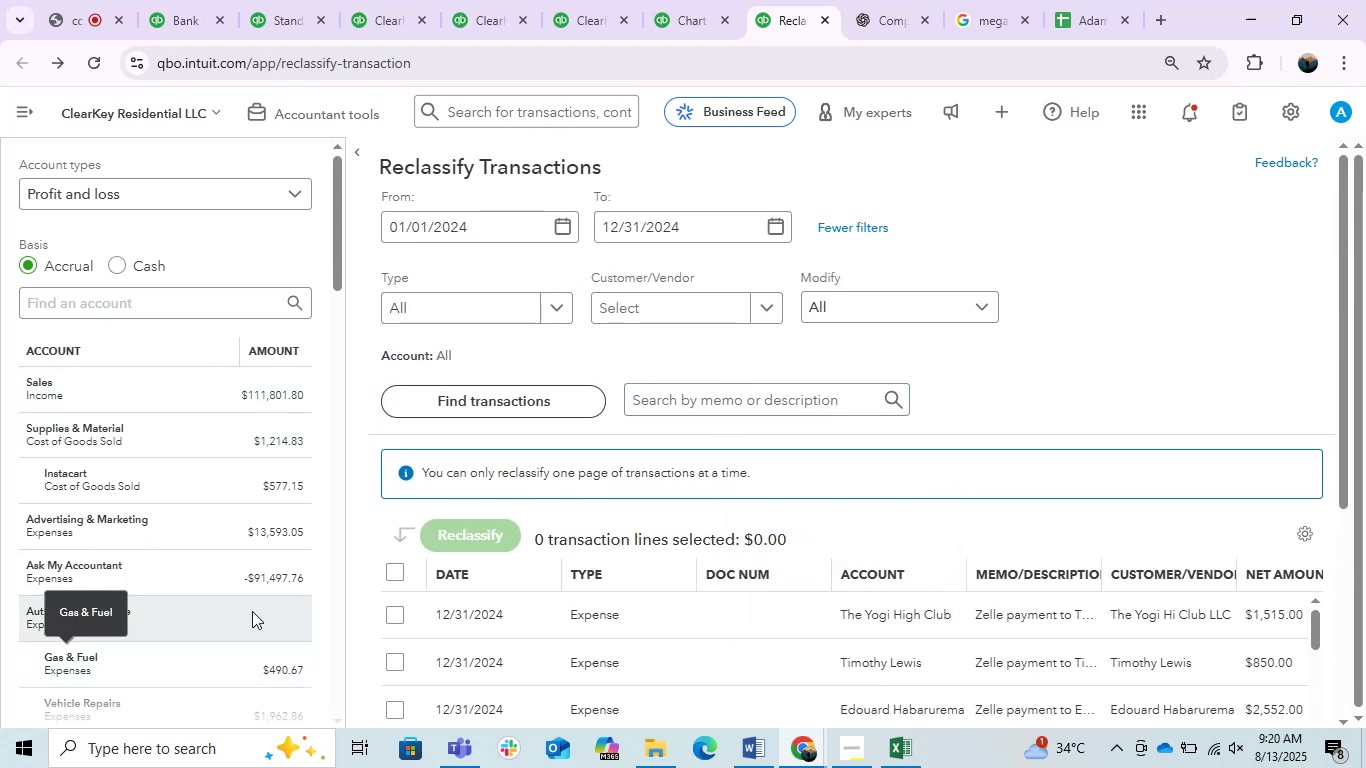 
left_click([249, 577])
 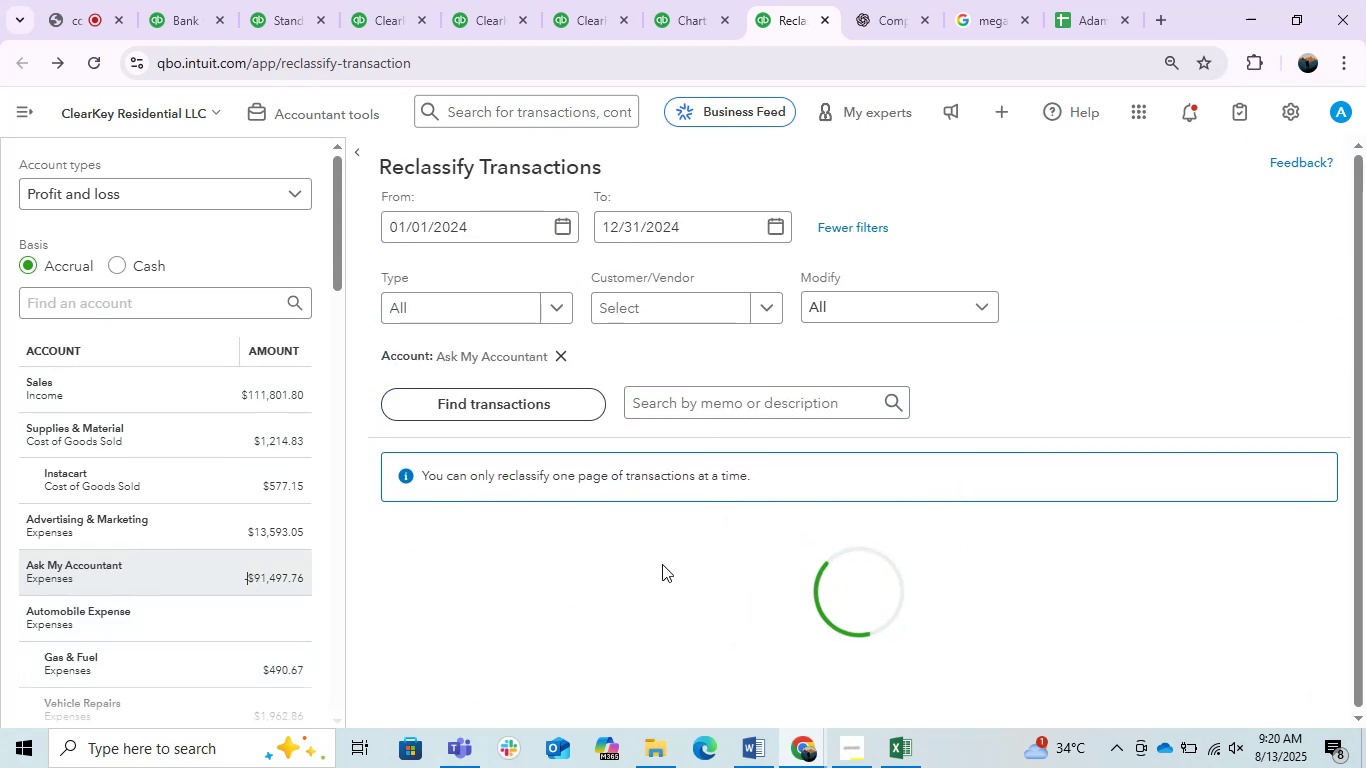 
scroll: coordinate [662, 564], scroll_direction: down, amount: 6.0
 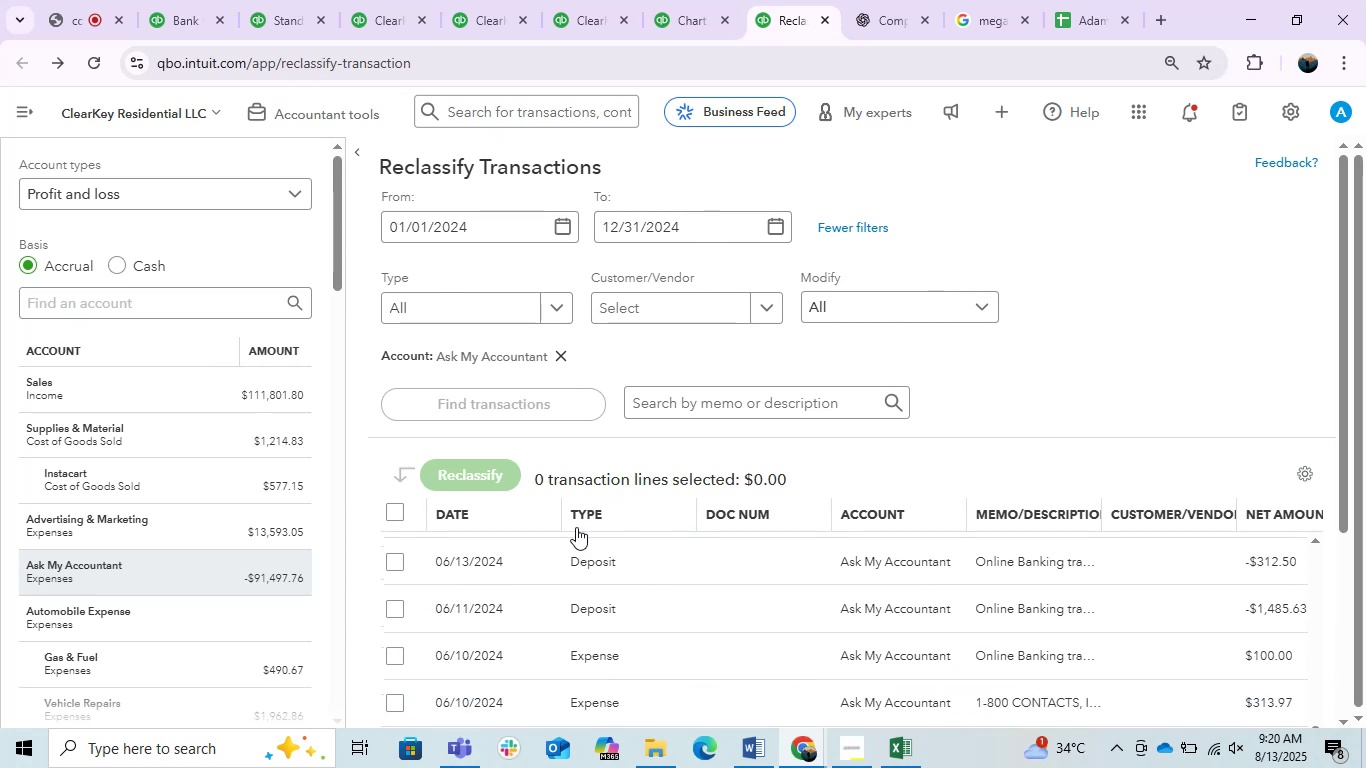 
left_click([583, 514])
 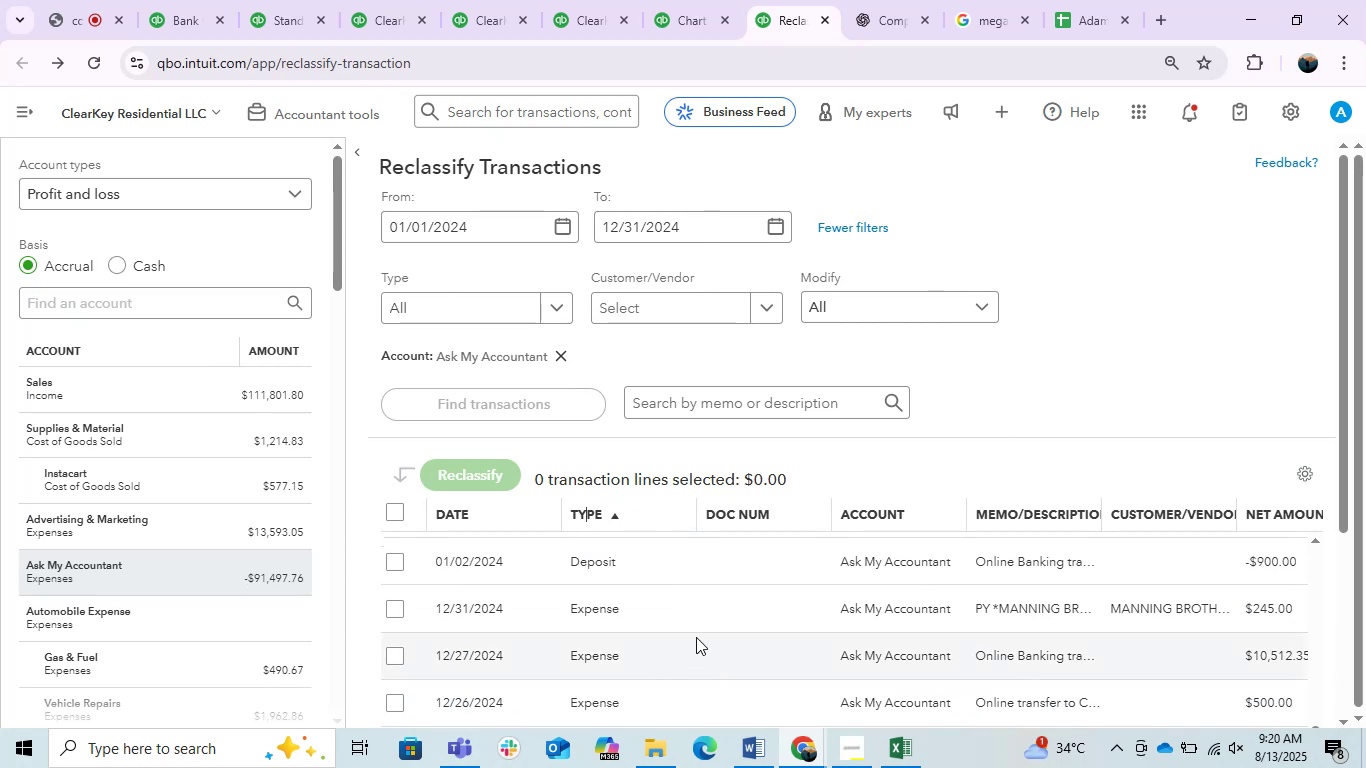 
scroll: coordinate [710, 623], scroll_direction: up, amount: 12.0
 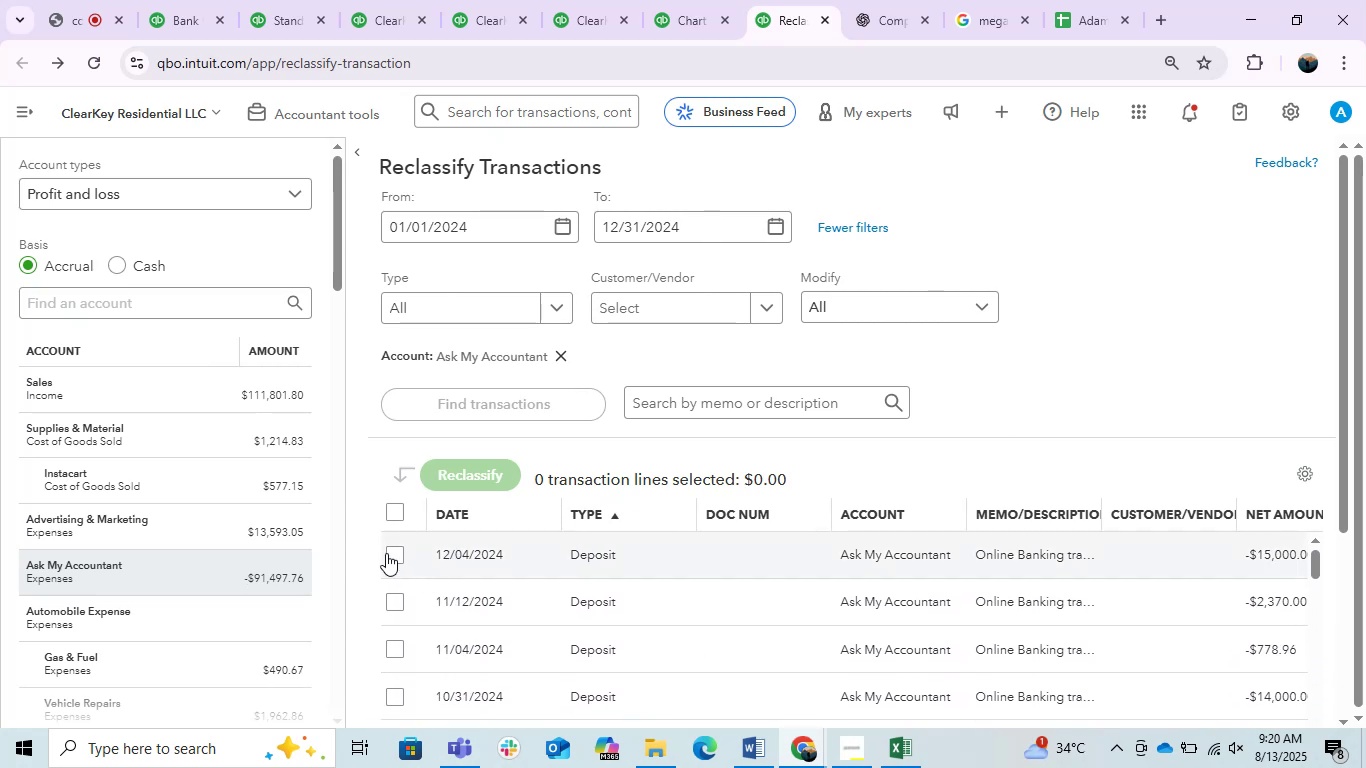 
left_click([386, 550])
 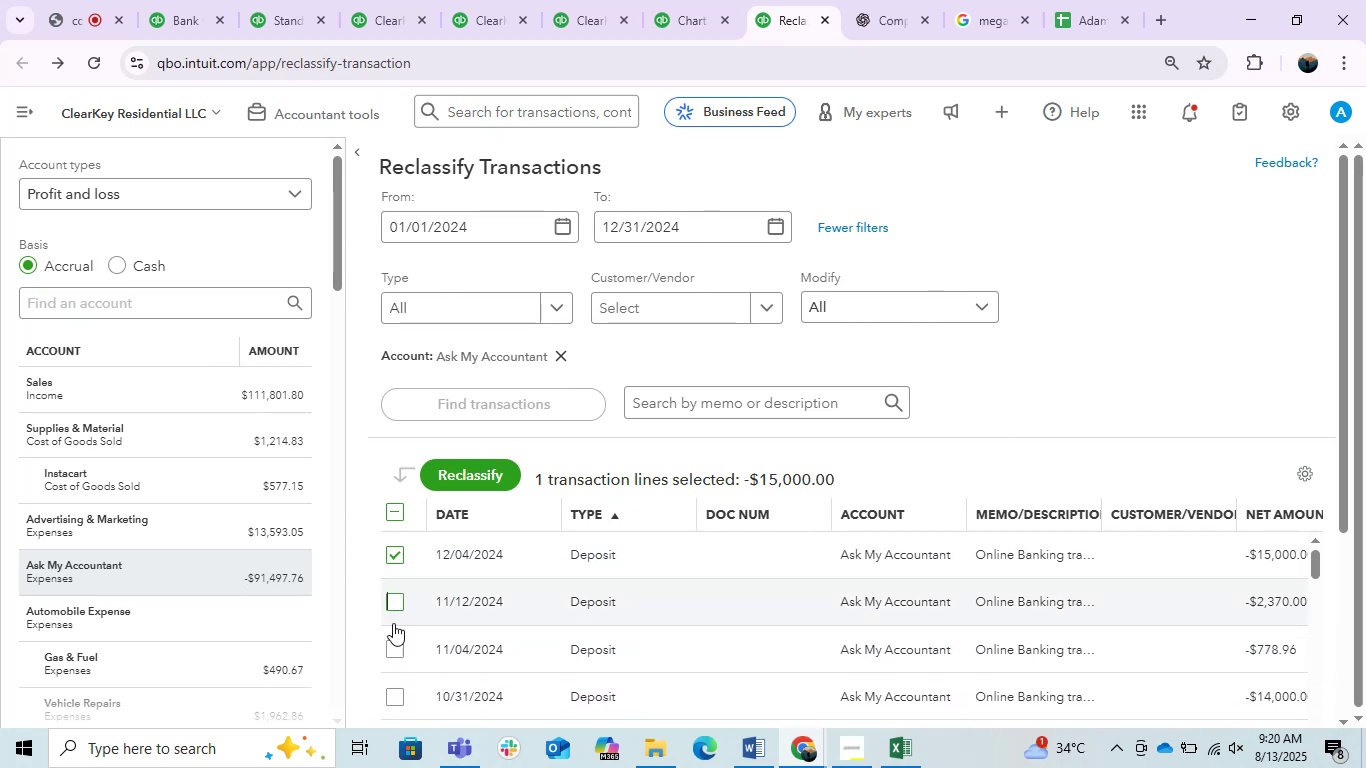 
double_click([395, 637])
 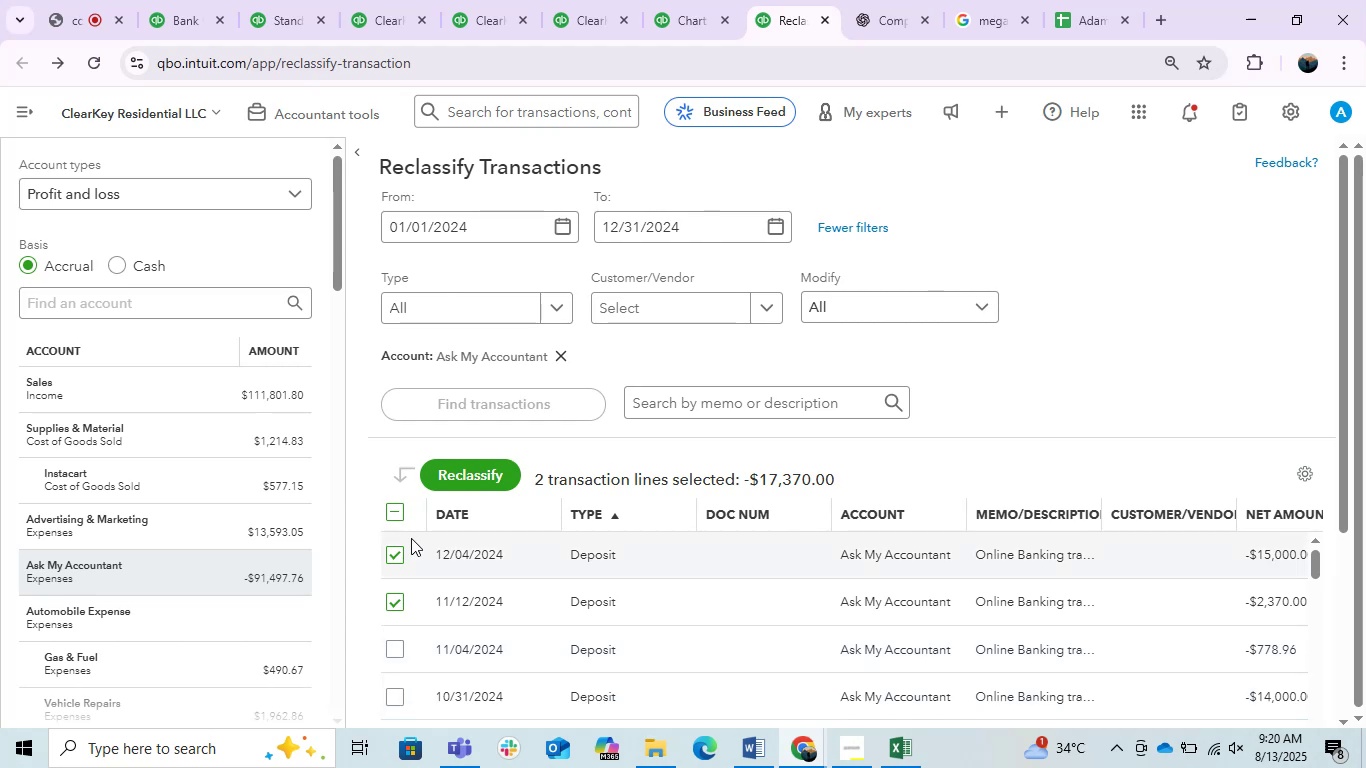 
left_click([397, 560])
 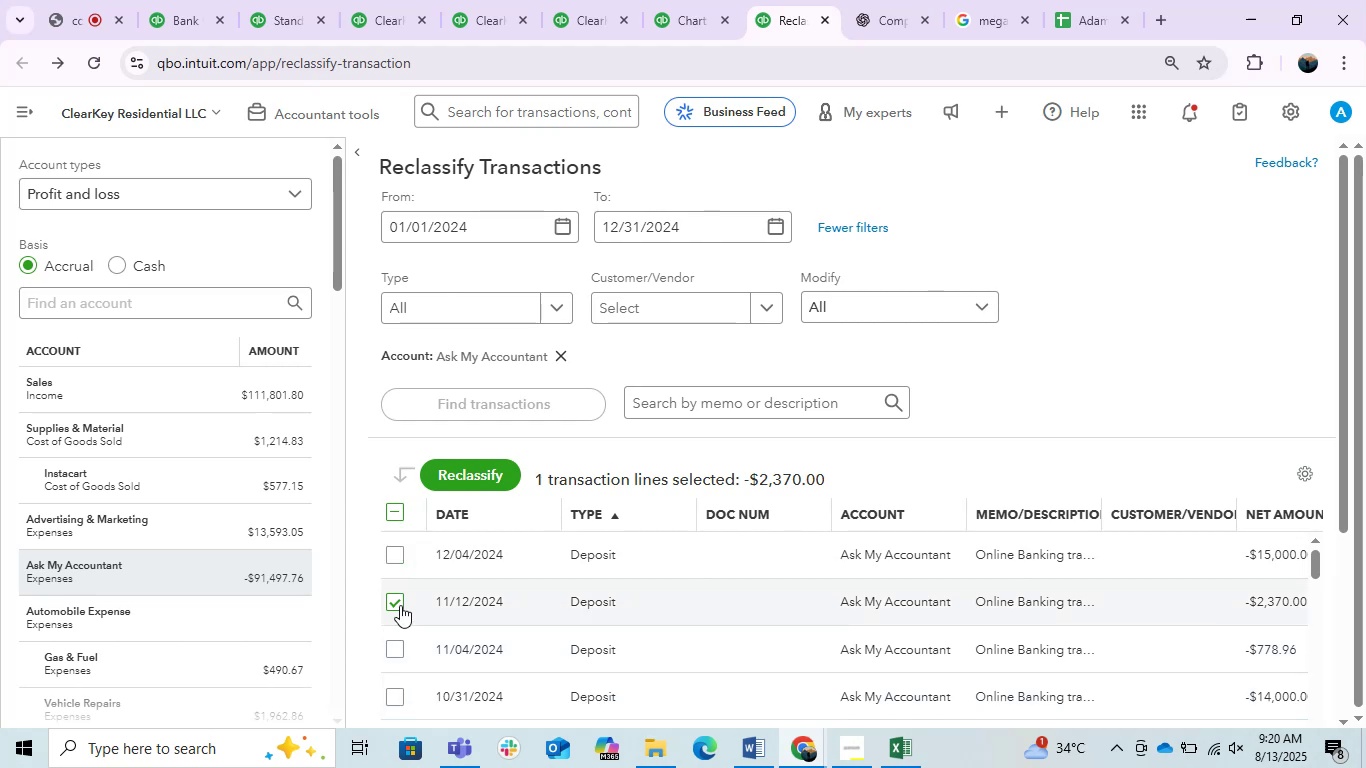 
left_click([399, 605])
 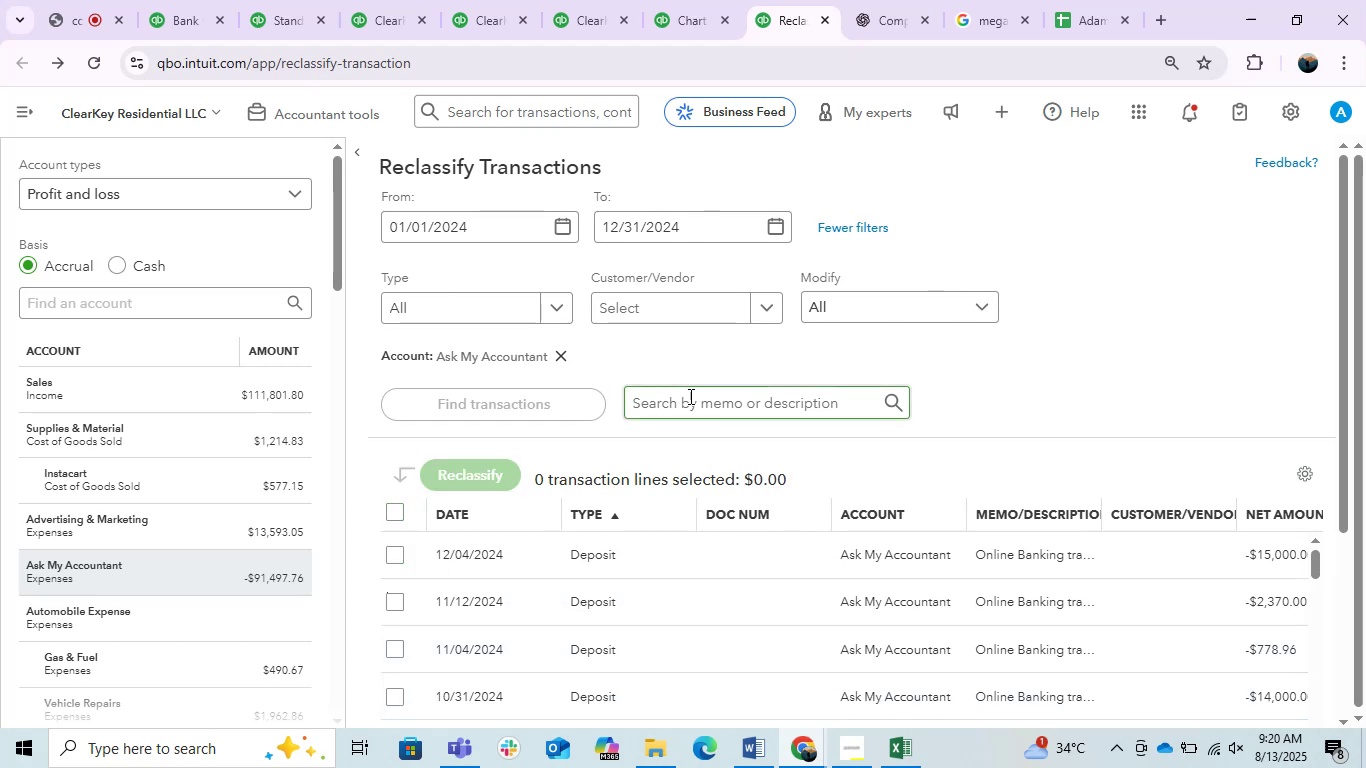 
left_click([690, 396])
 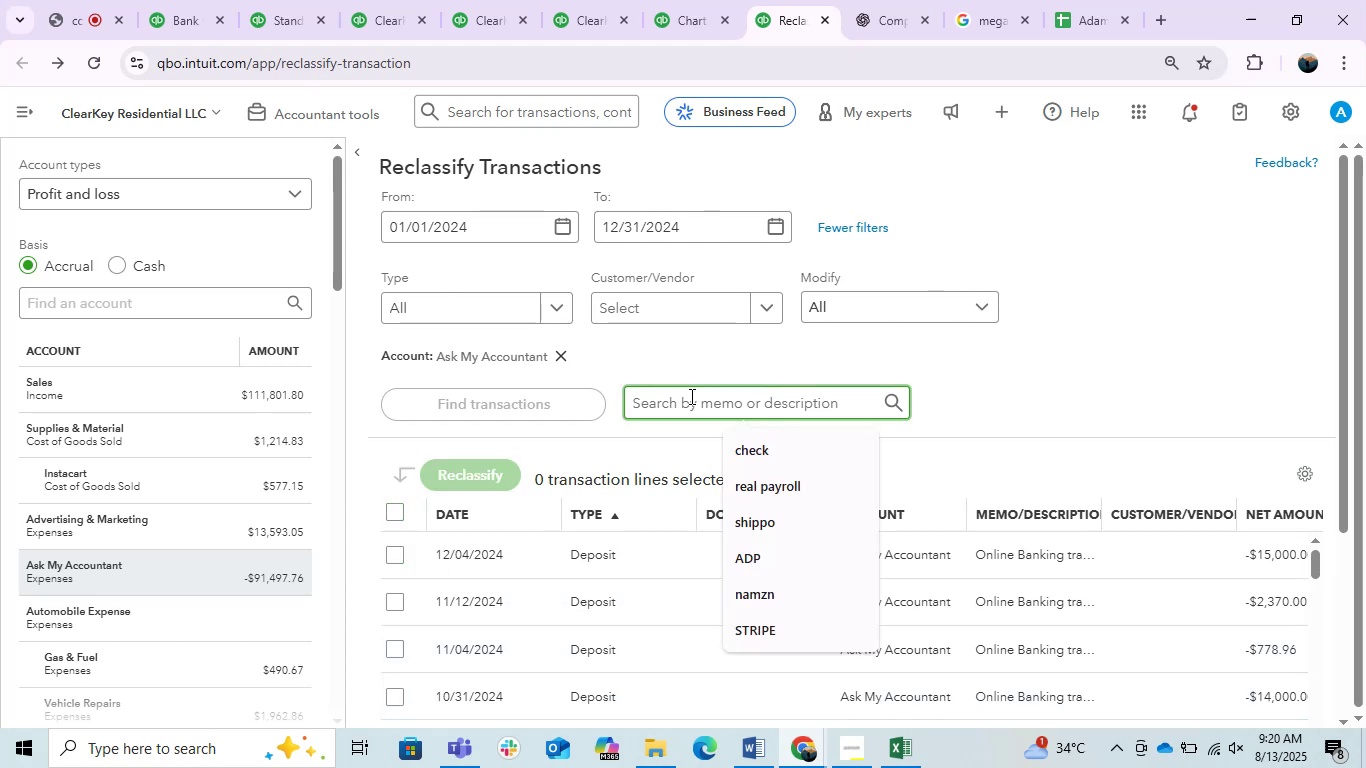 
type(online ban)
 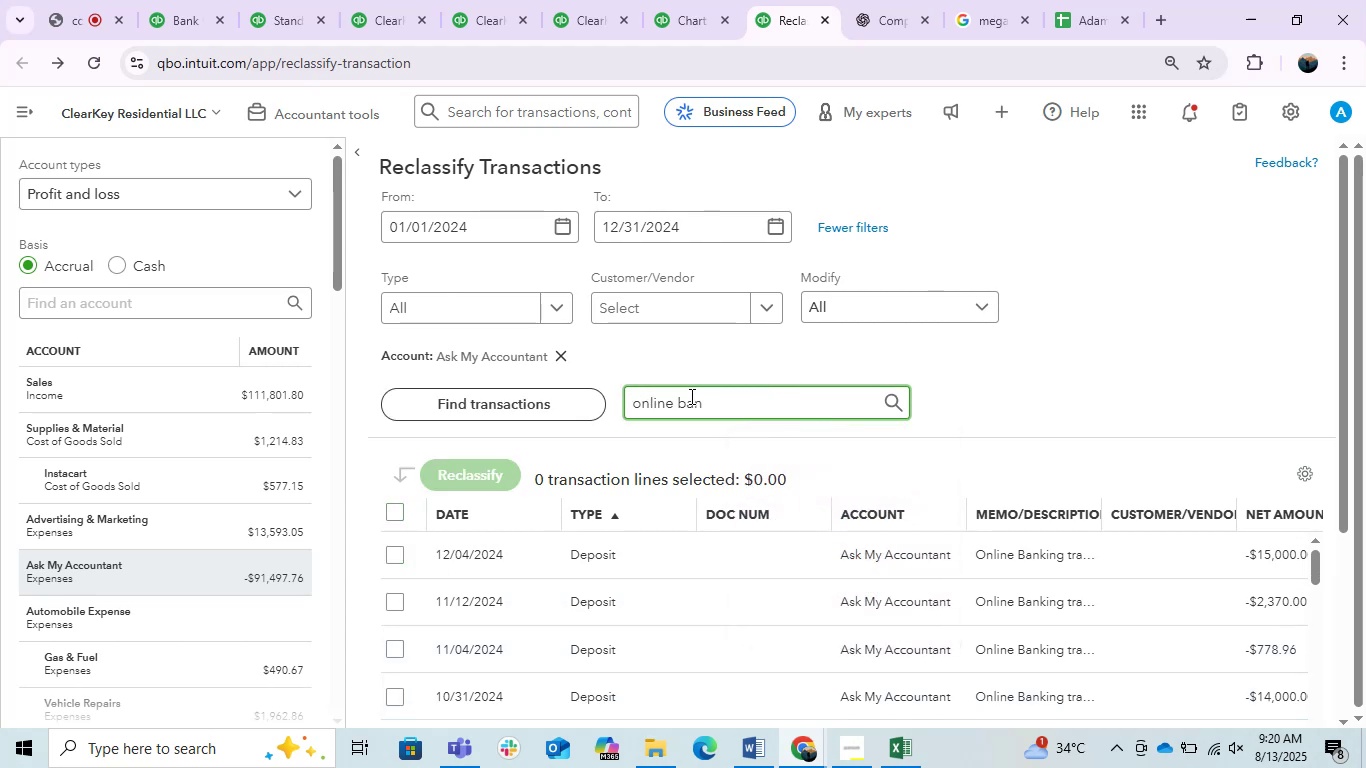 
key(Enter)
 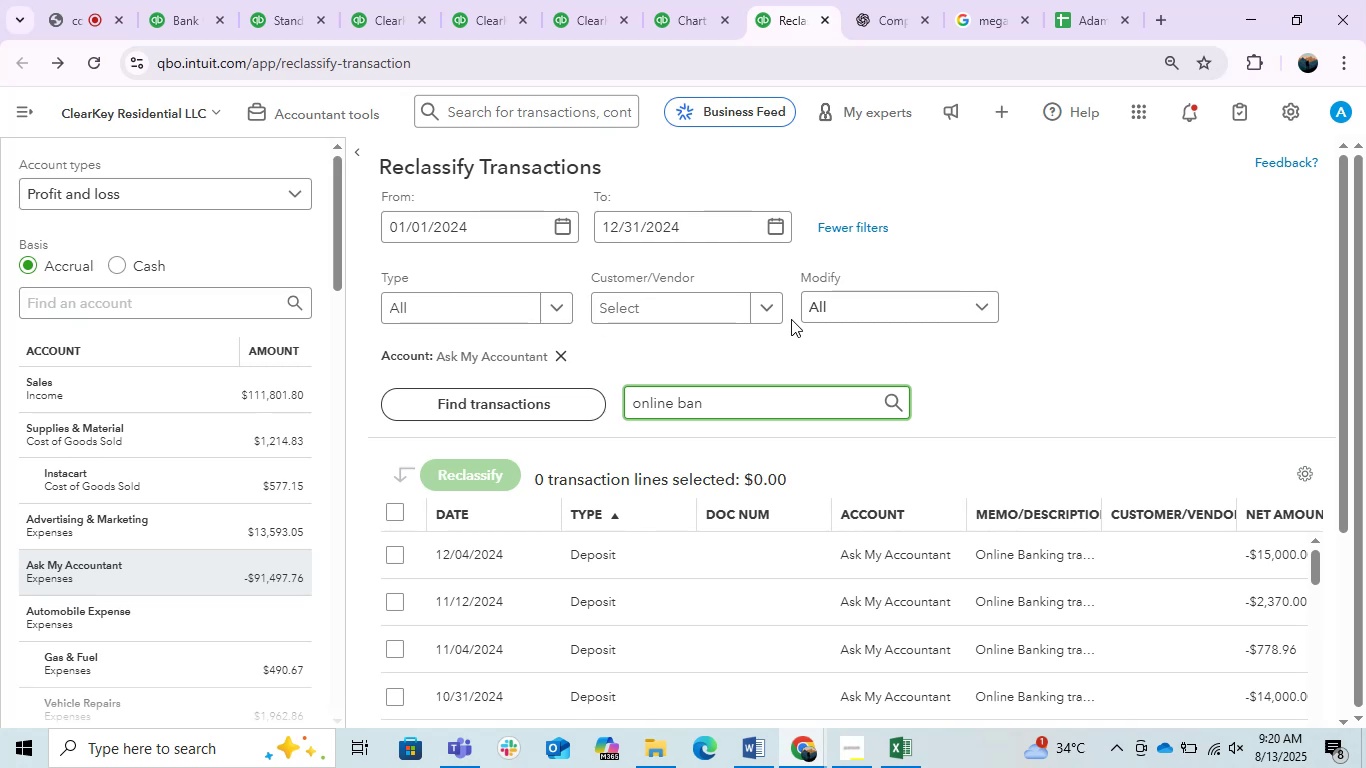 
scroll: coordinate [751, 322], scroll_direction: down, amount: 1.0
 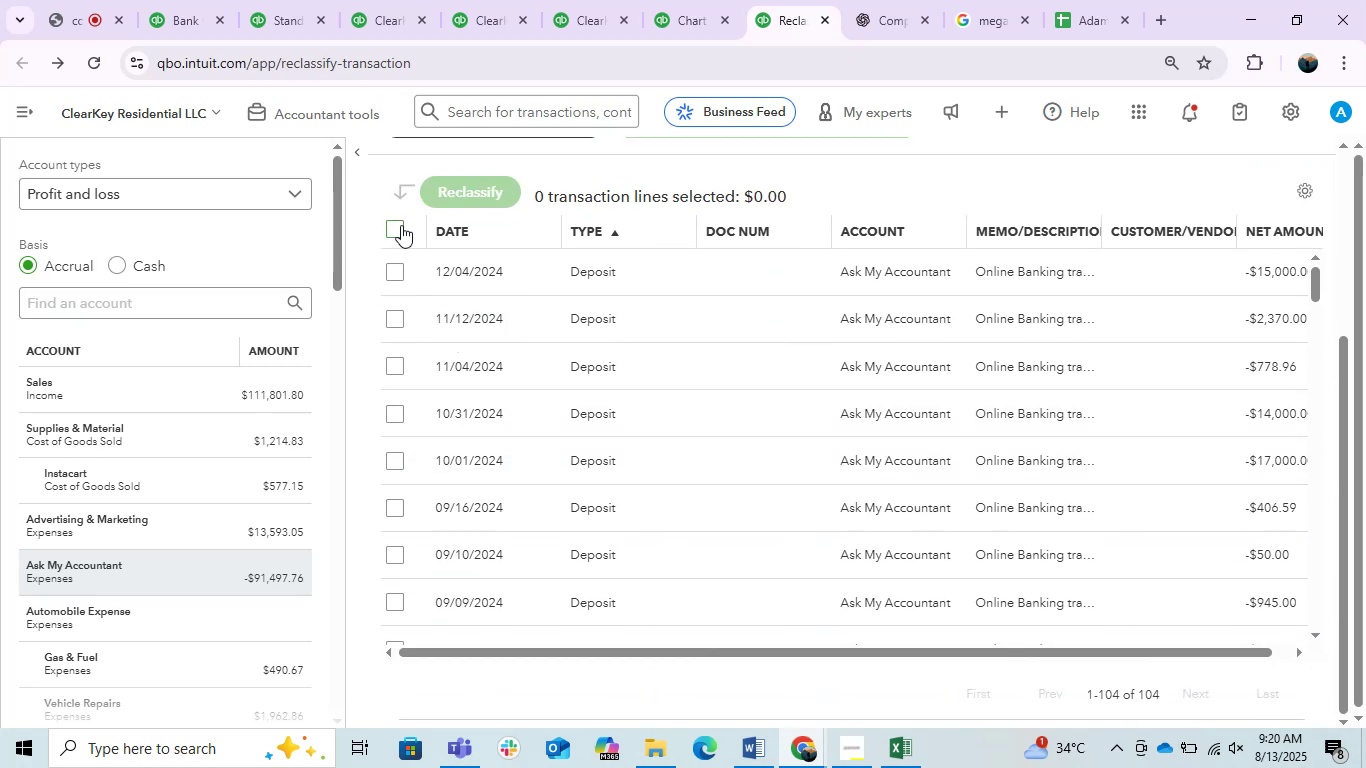 
double_click([492, 170])
 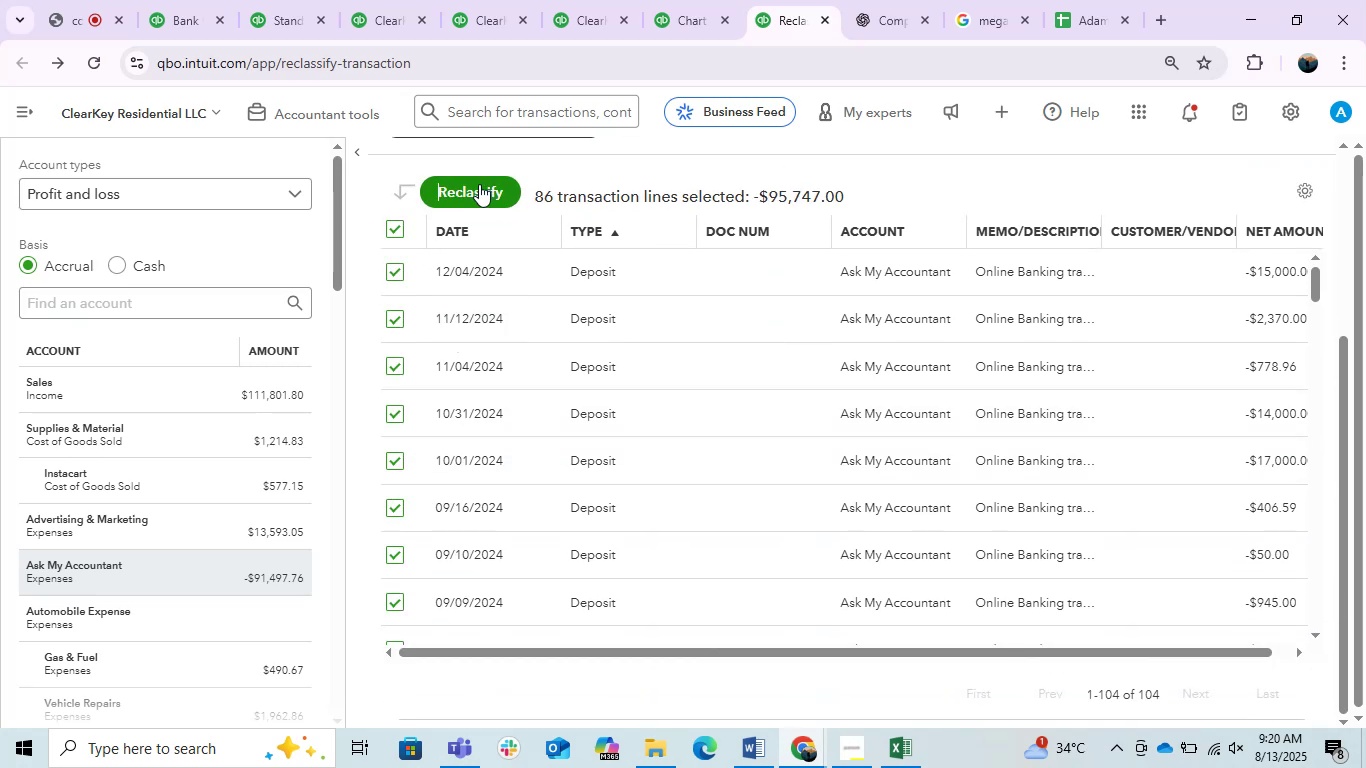 
triple_click([479, 184])
 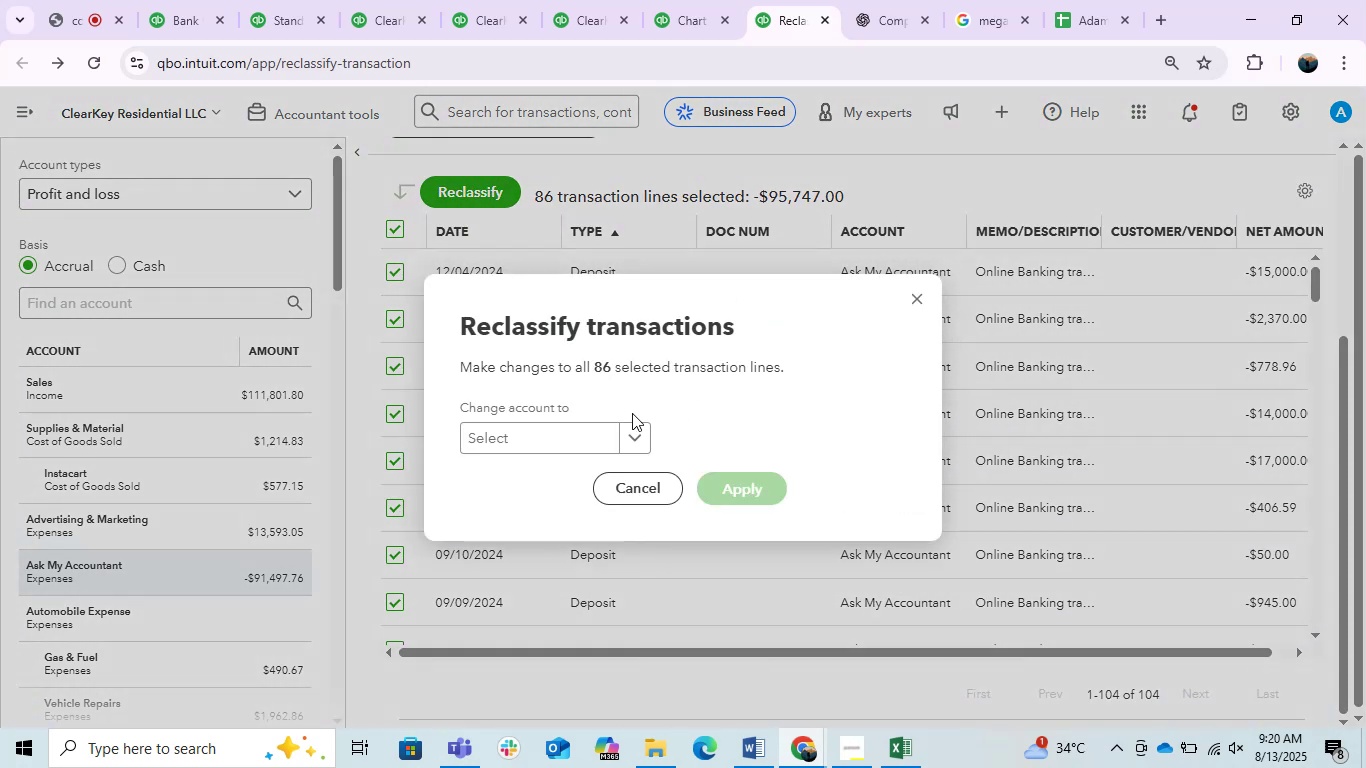 
left_click([596, 442])
 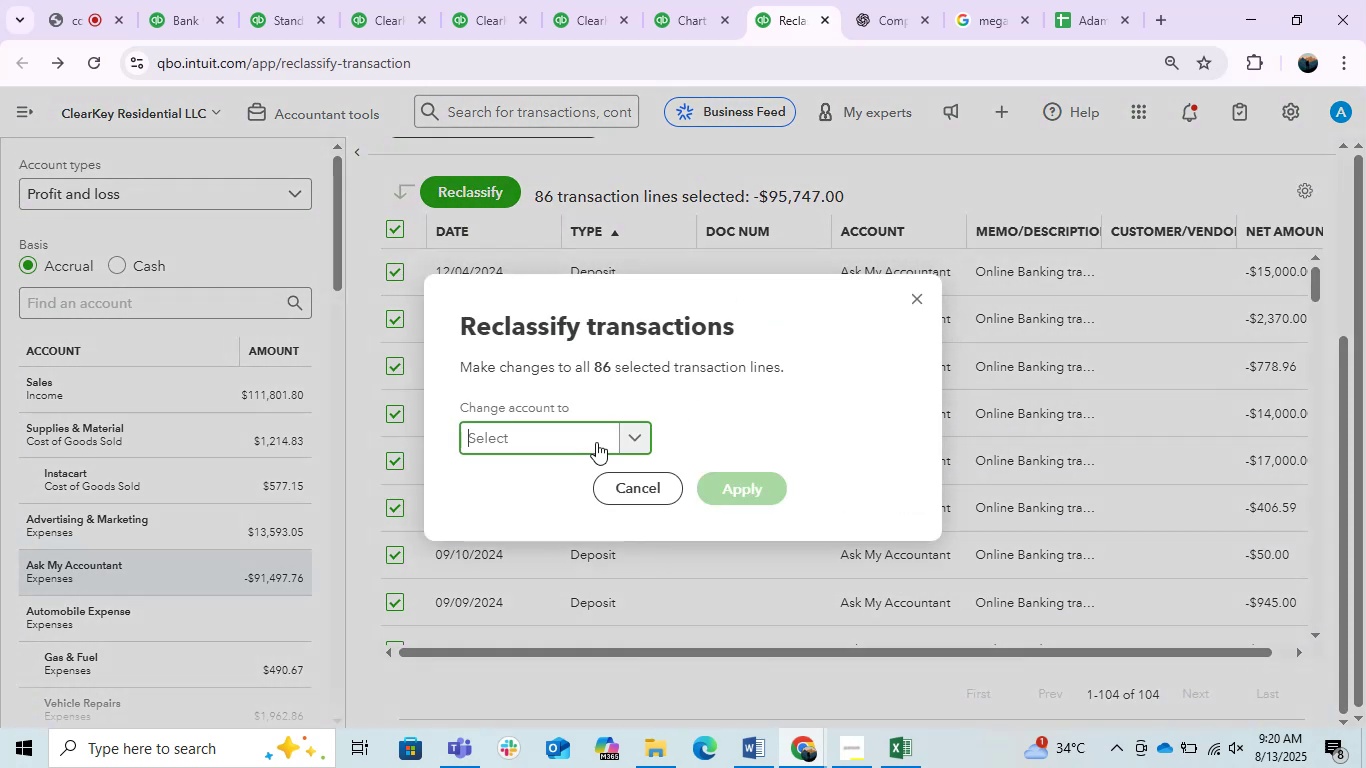 
type(sale)
 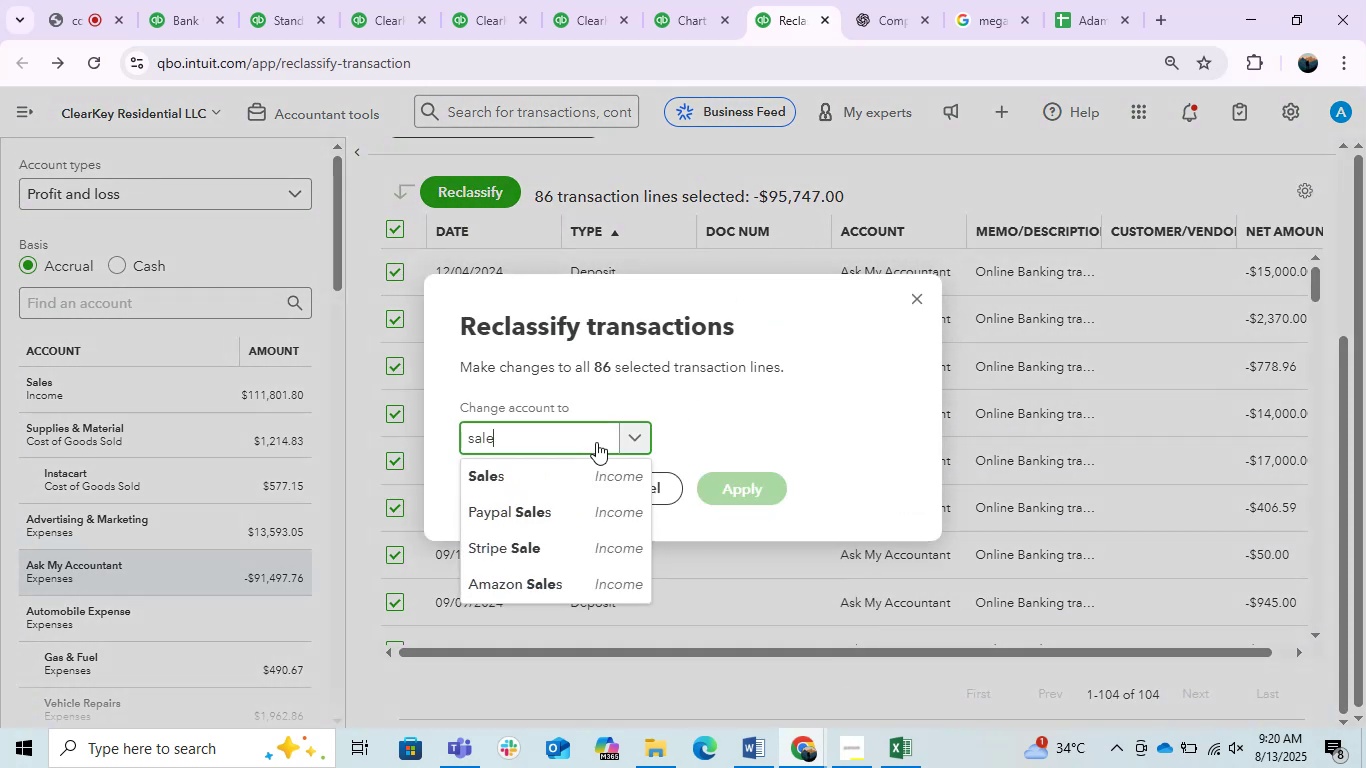 
left_click([579, 477])
 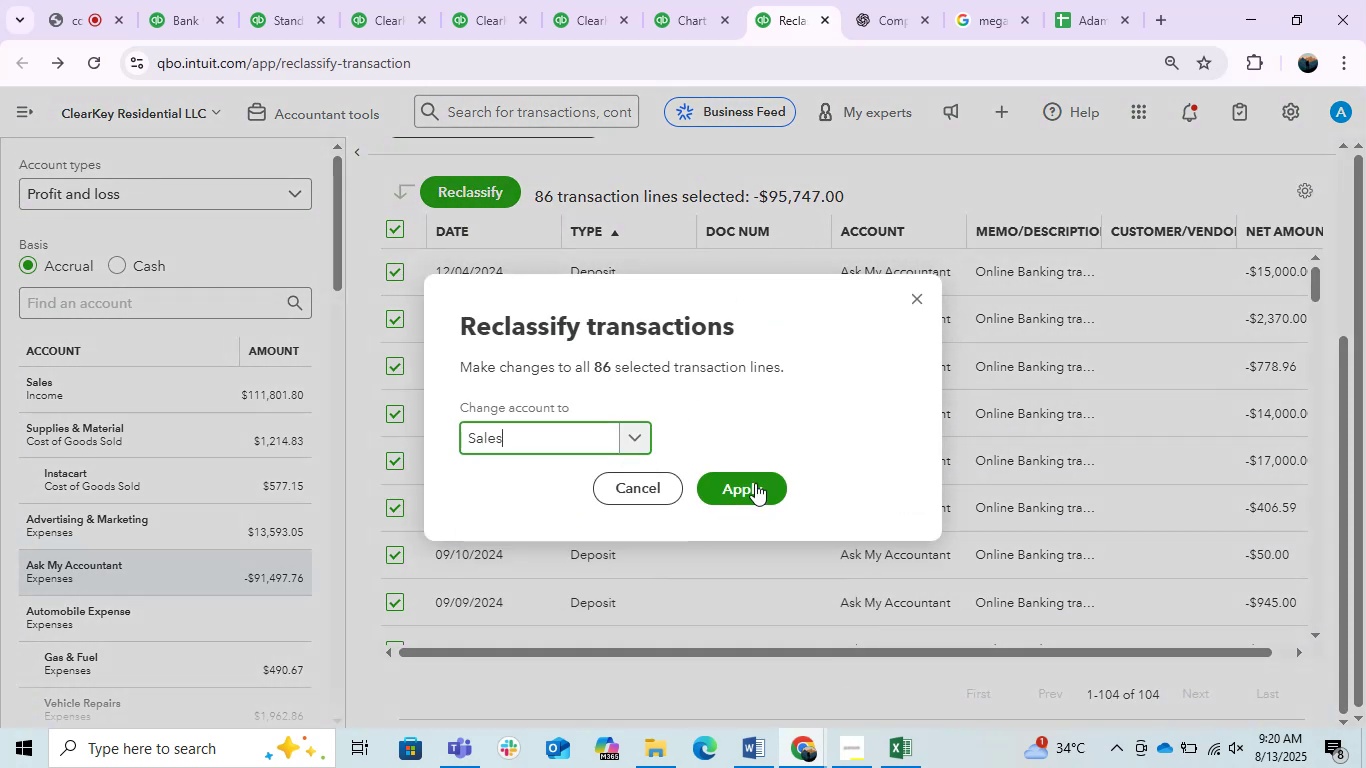 
left_click([755, 483])
 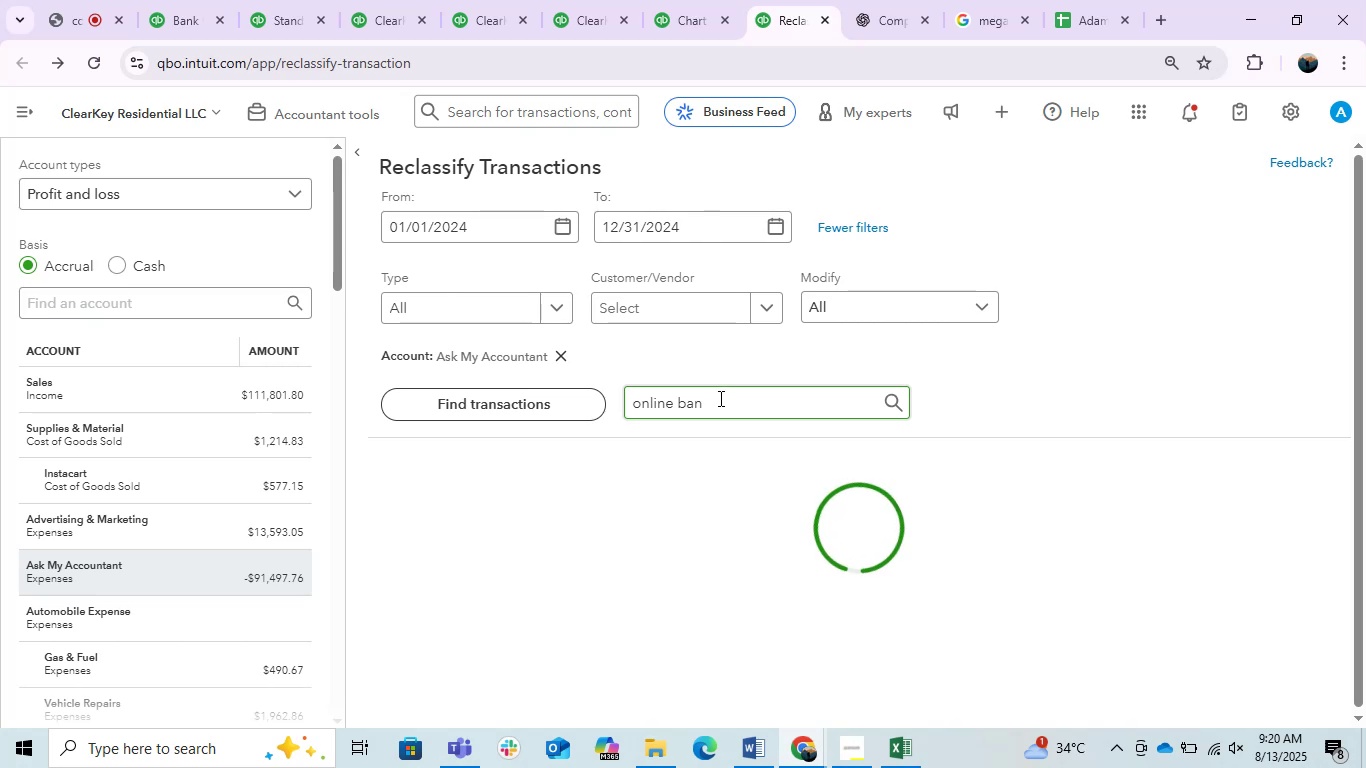 
wait(7.07)
 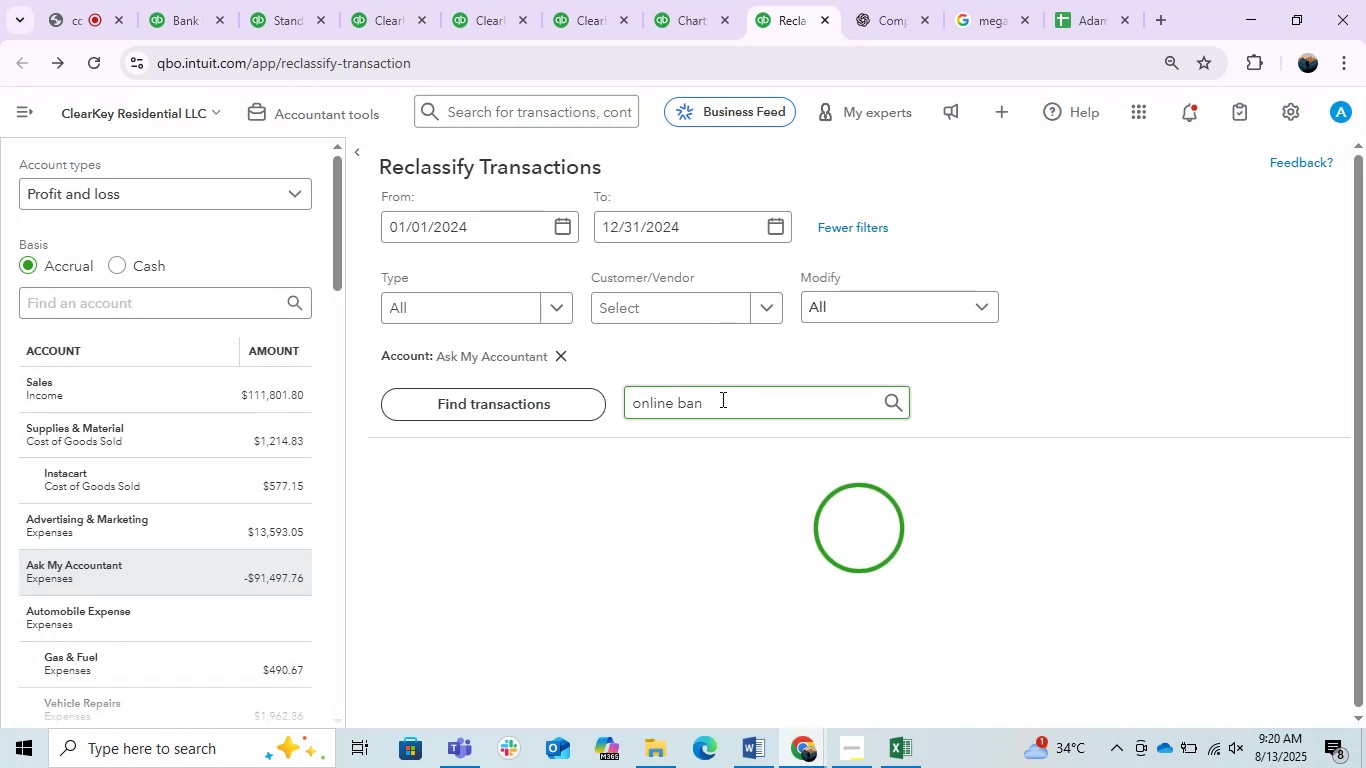 
left_click([84, 0])
 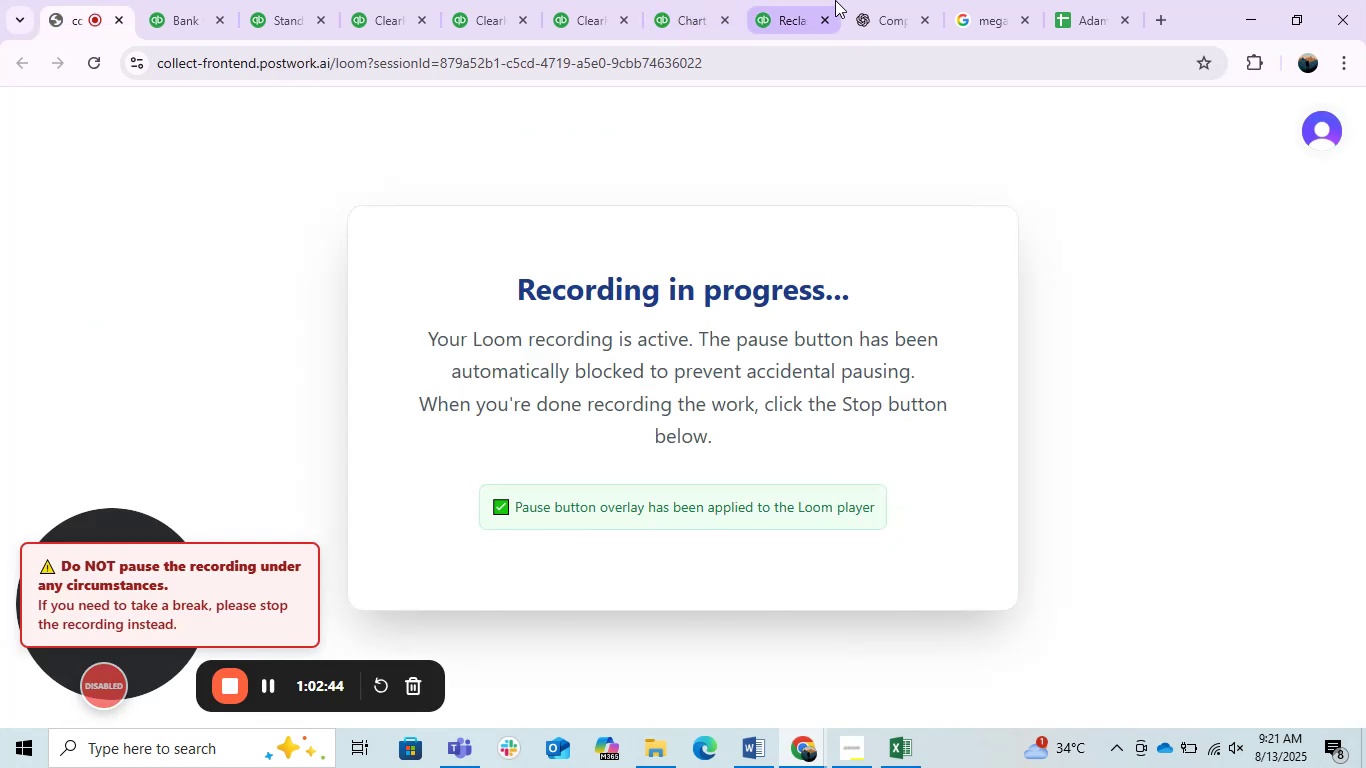 
left_click([776, 0])
 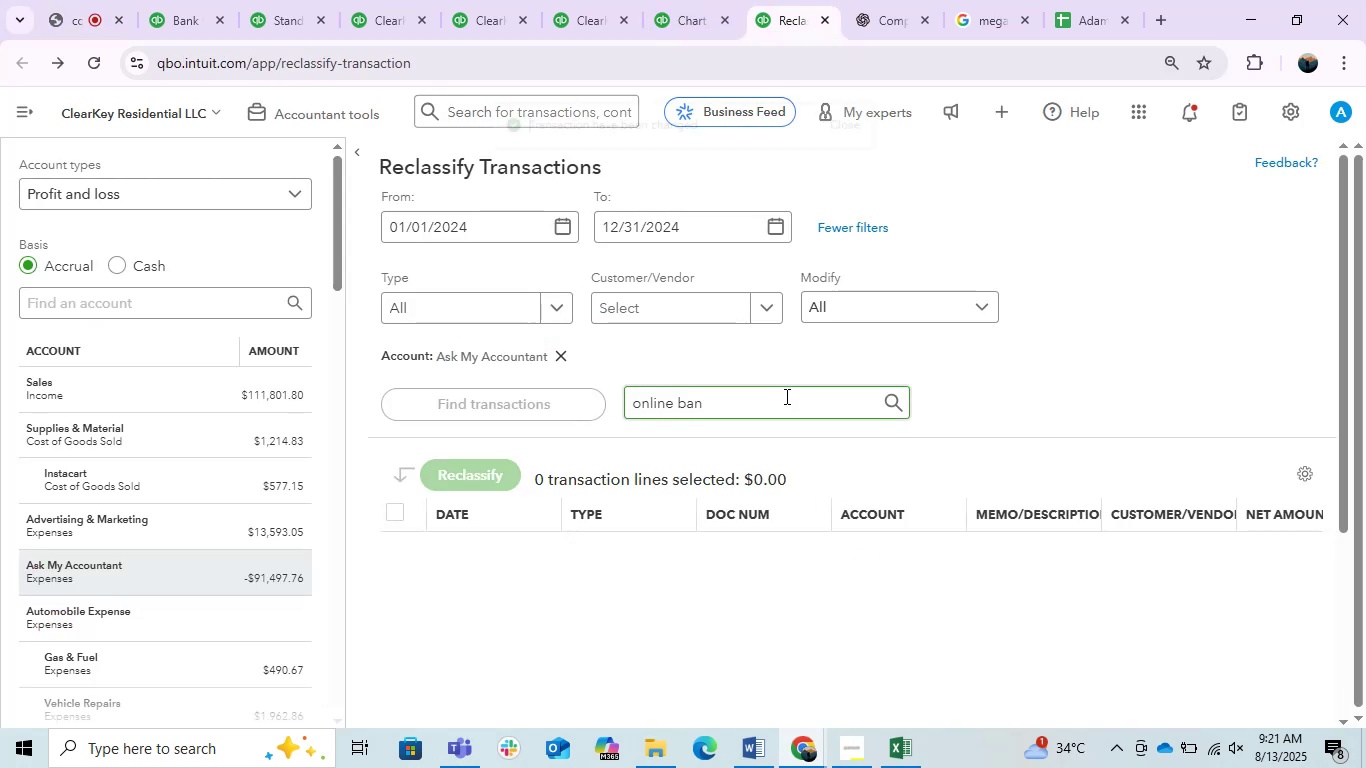 
left_click_drag(start_coordinate=[785, 396], to_coordinate=[627, 410])
 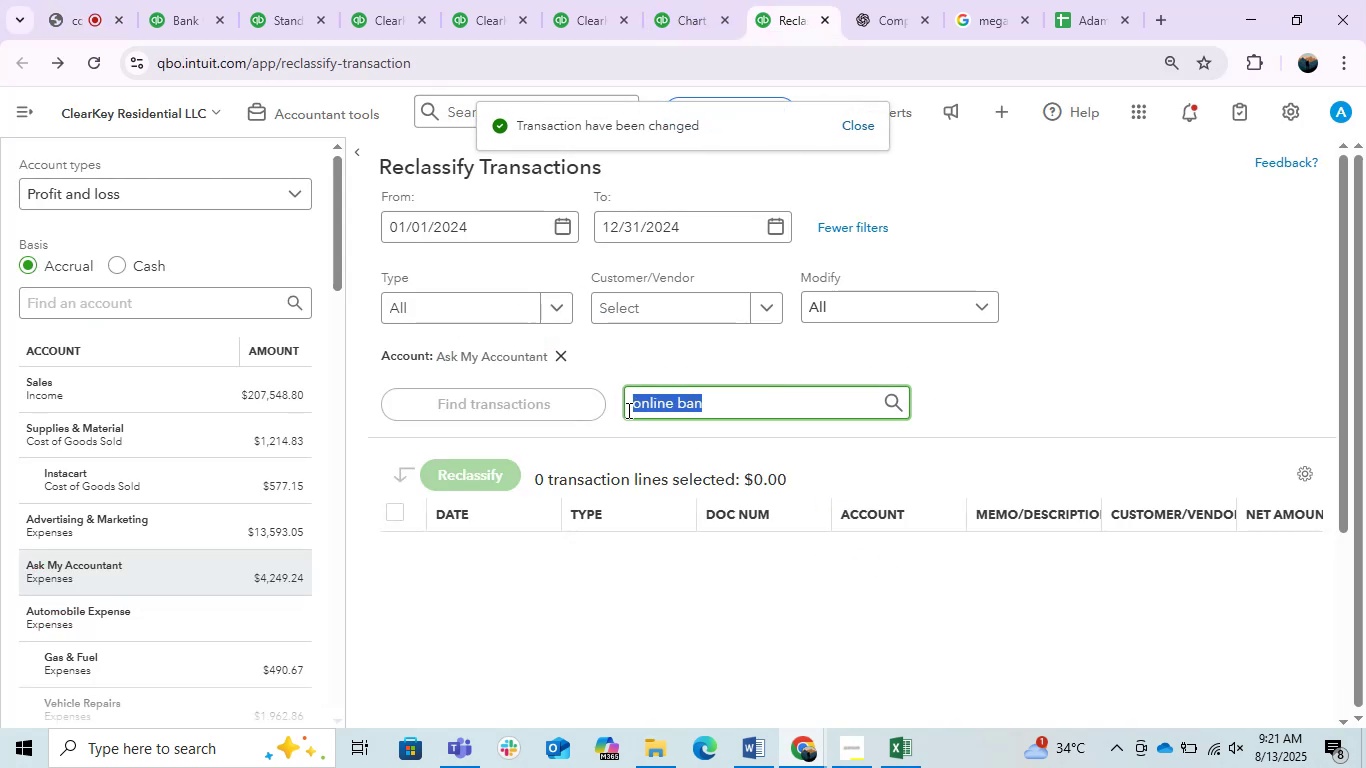 
key(Backspace)
 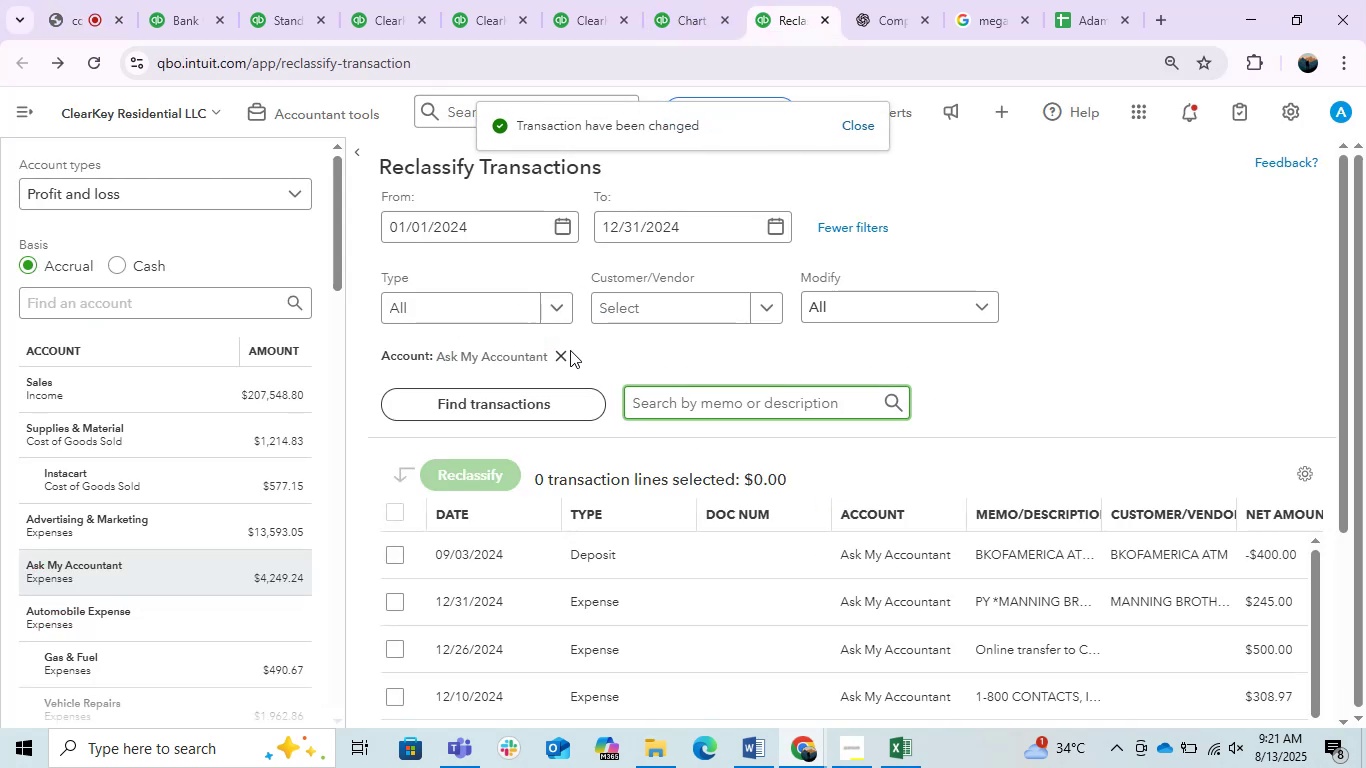 
left_click([556, 354])
 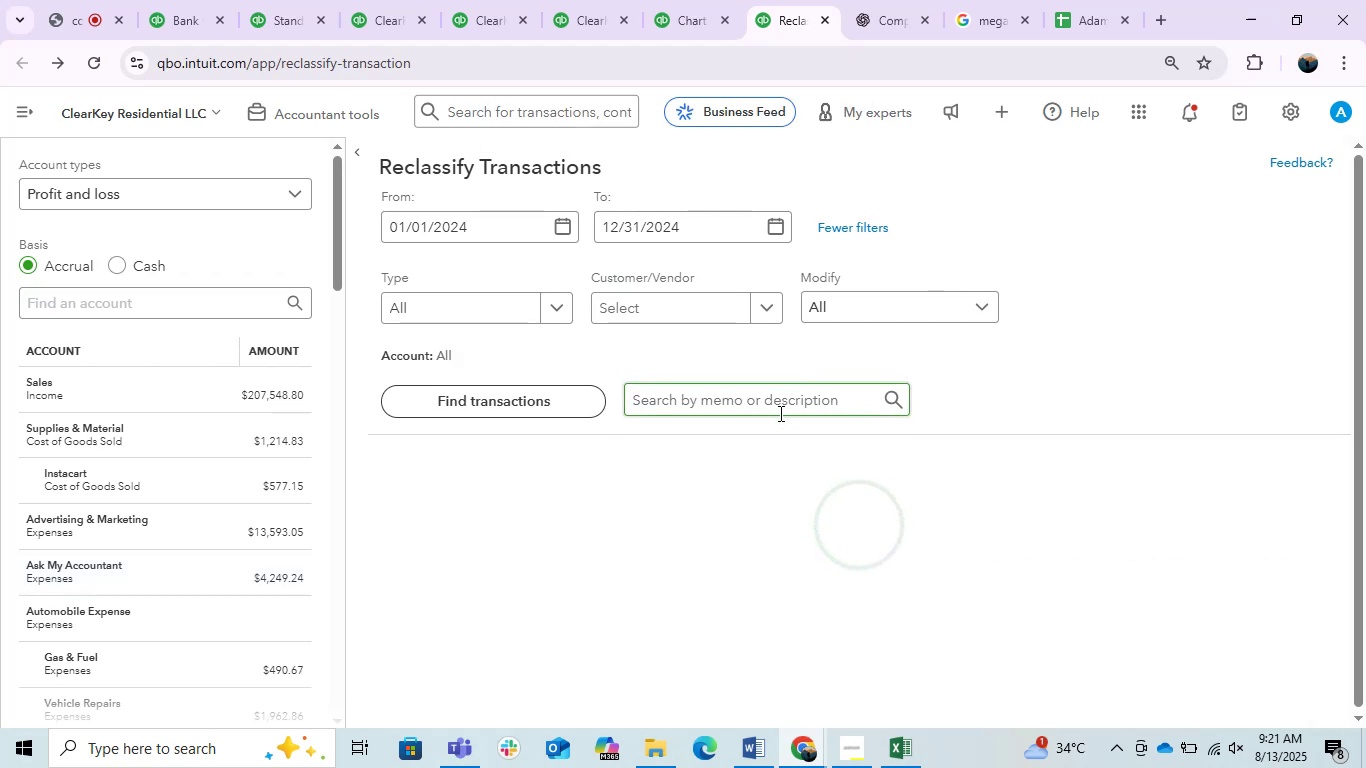 
wait(5.26)
 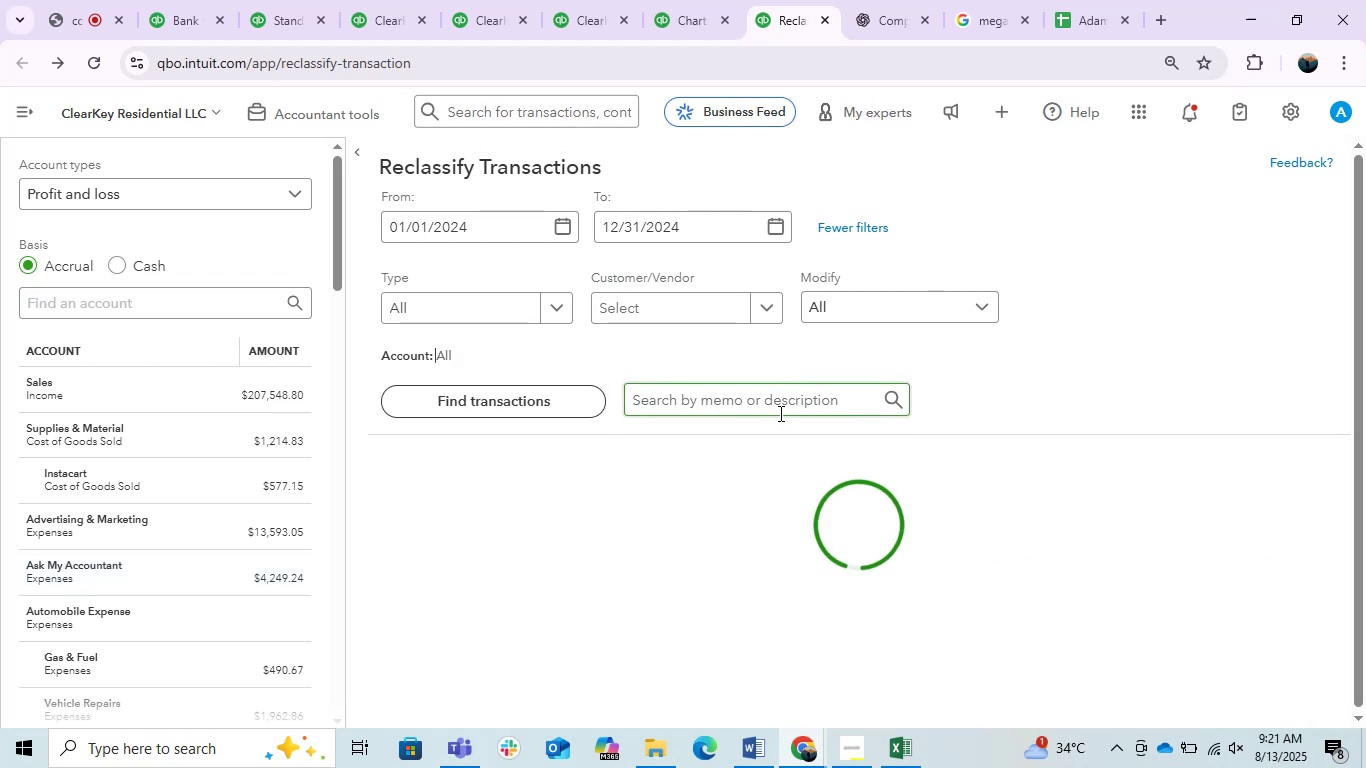 
scroll: coordinate [779, 413], scroll_direction: down, amount: 2.0
 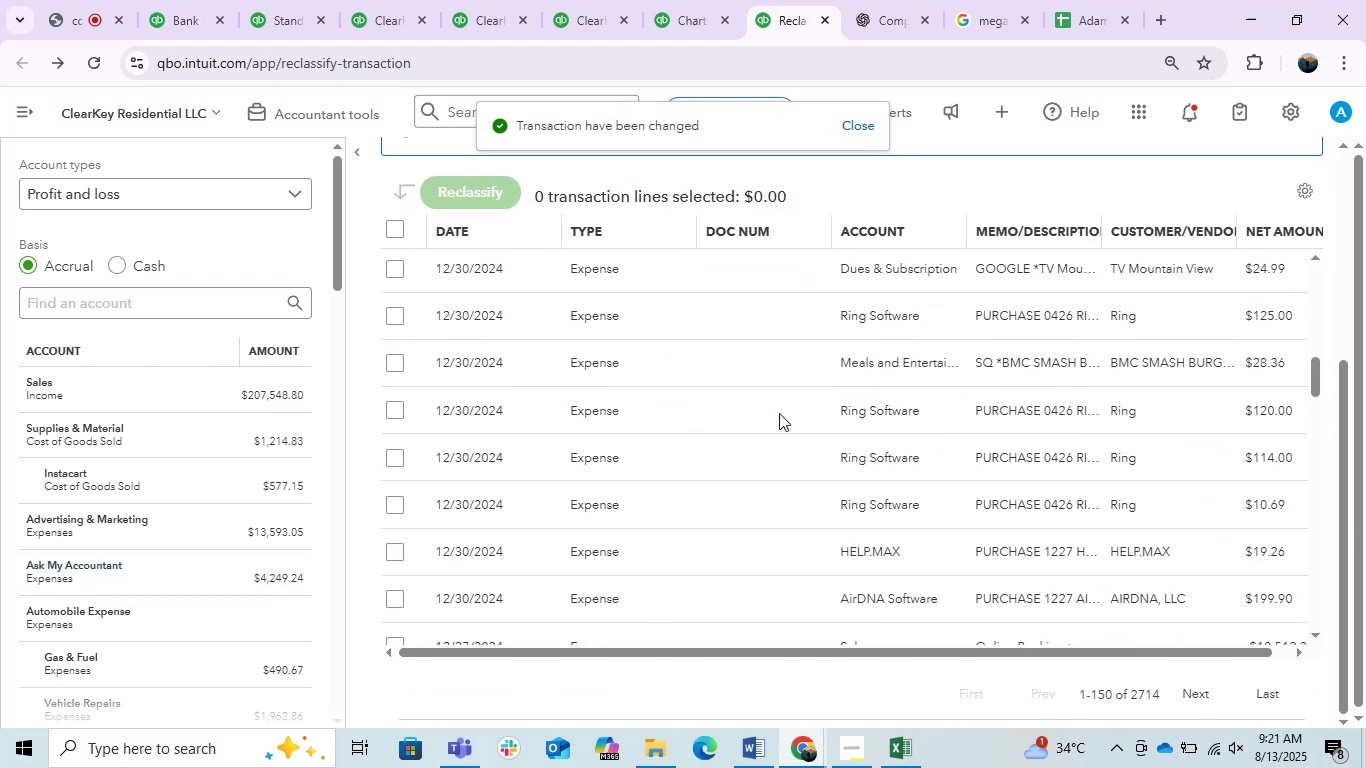 
scroll: coordinate [779, 413], scroll_direction: up, amount: 3.0
 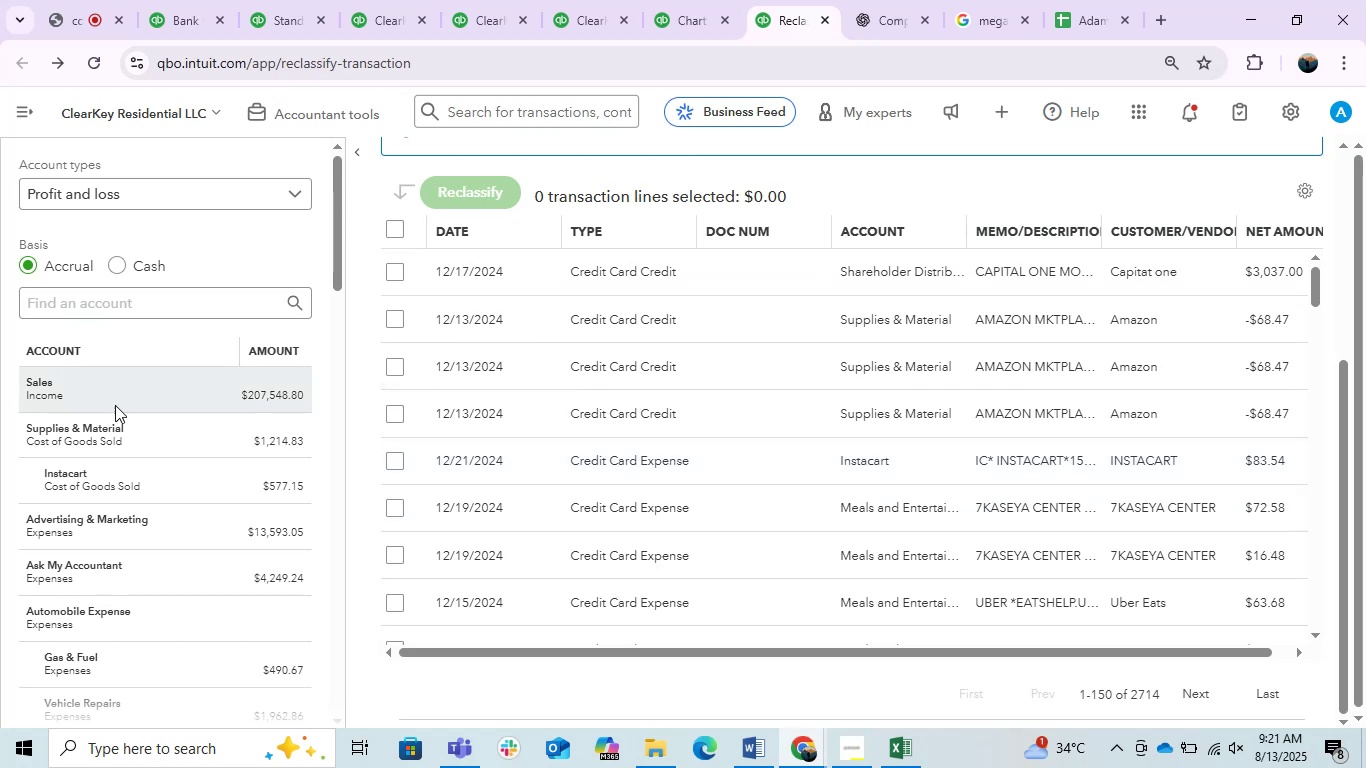 
wait(5.31)
 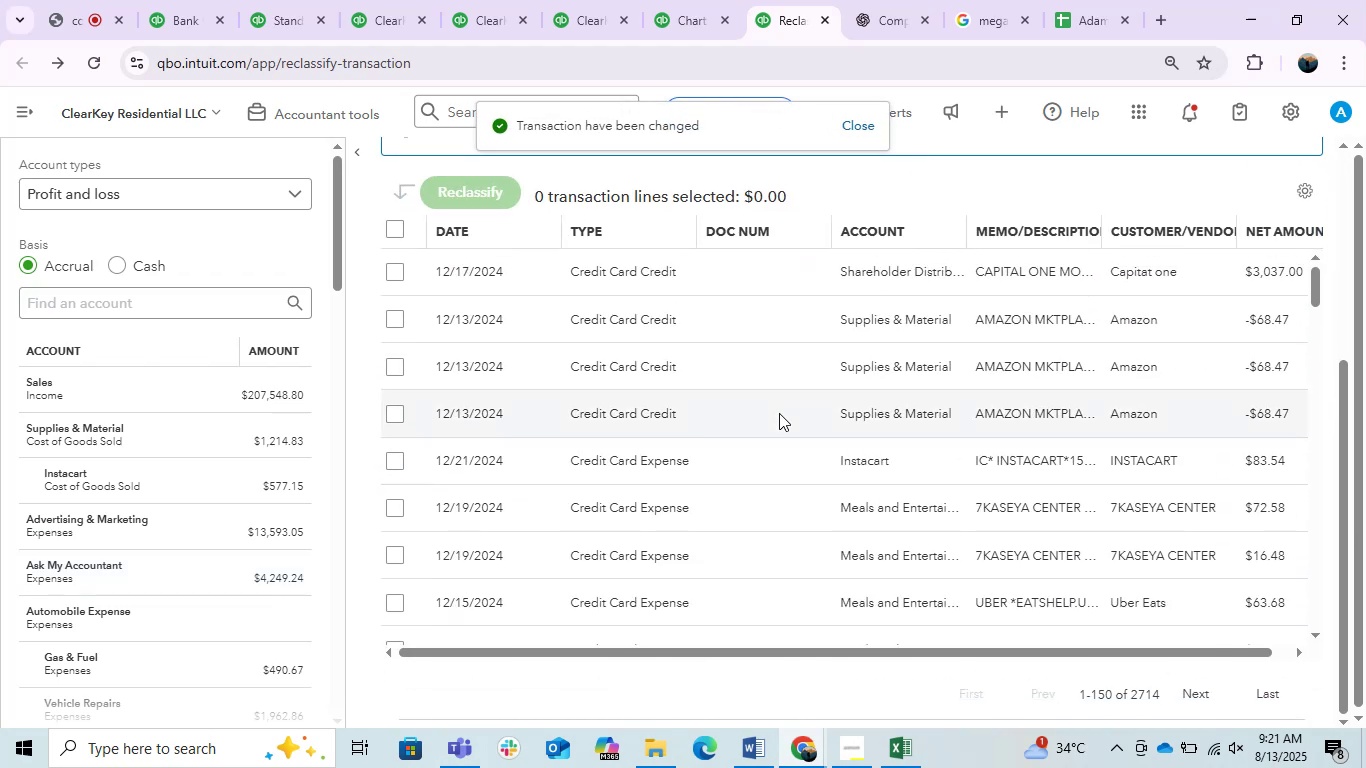 
left_click([170, 568])
 